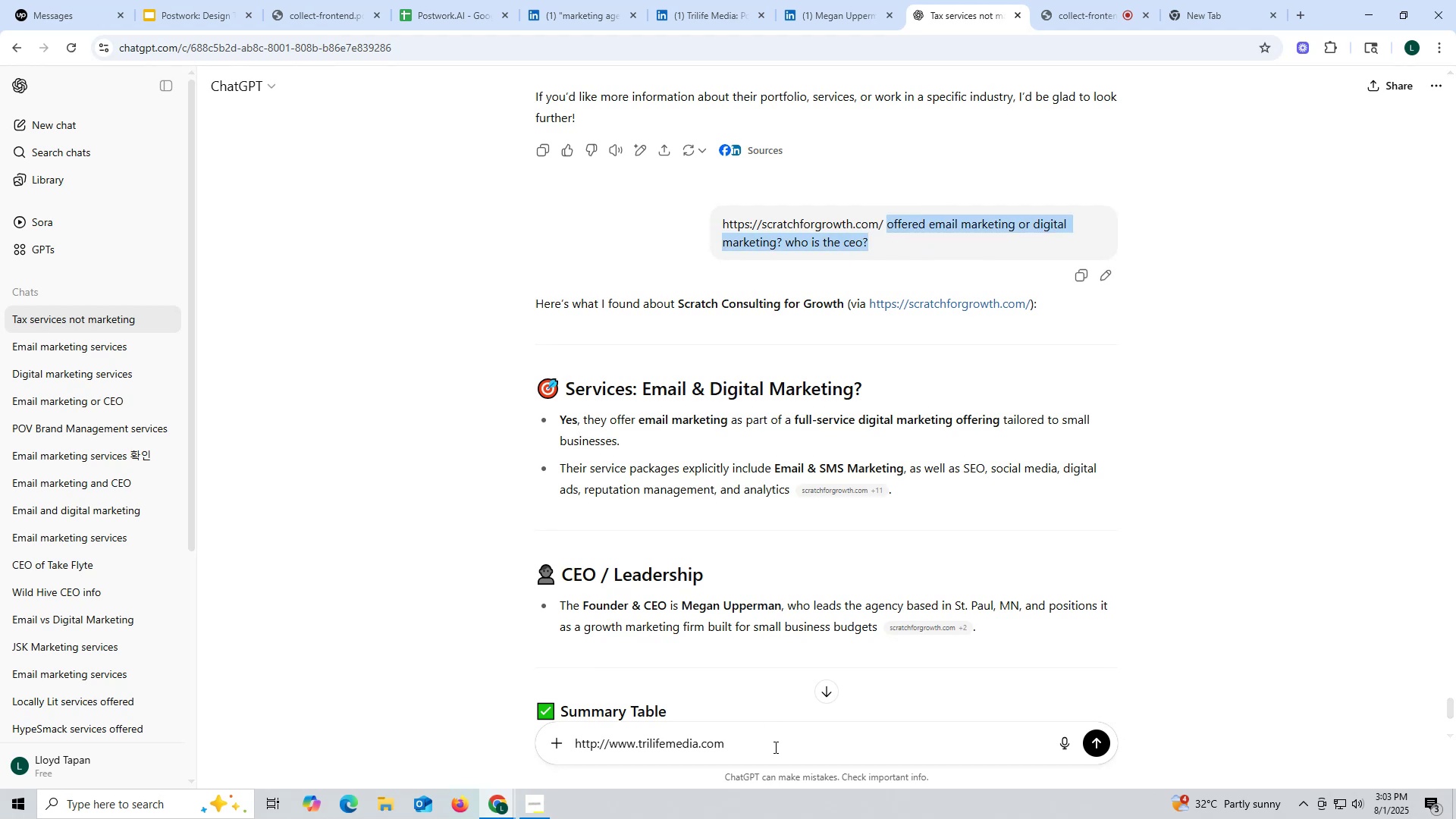 
key(Control+ControlLeft)
 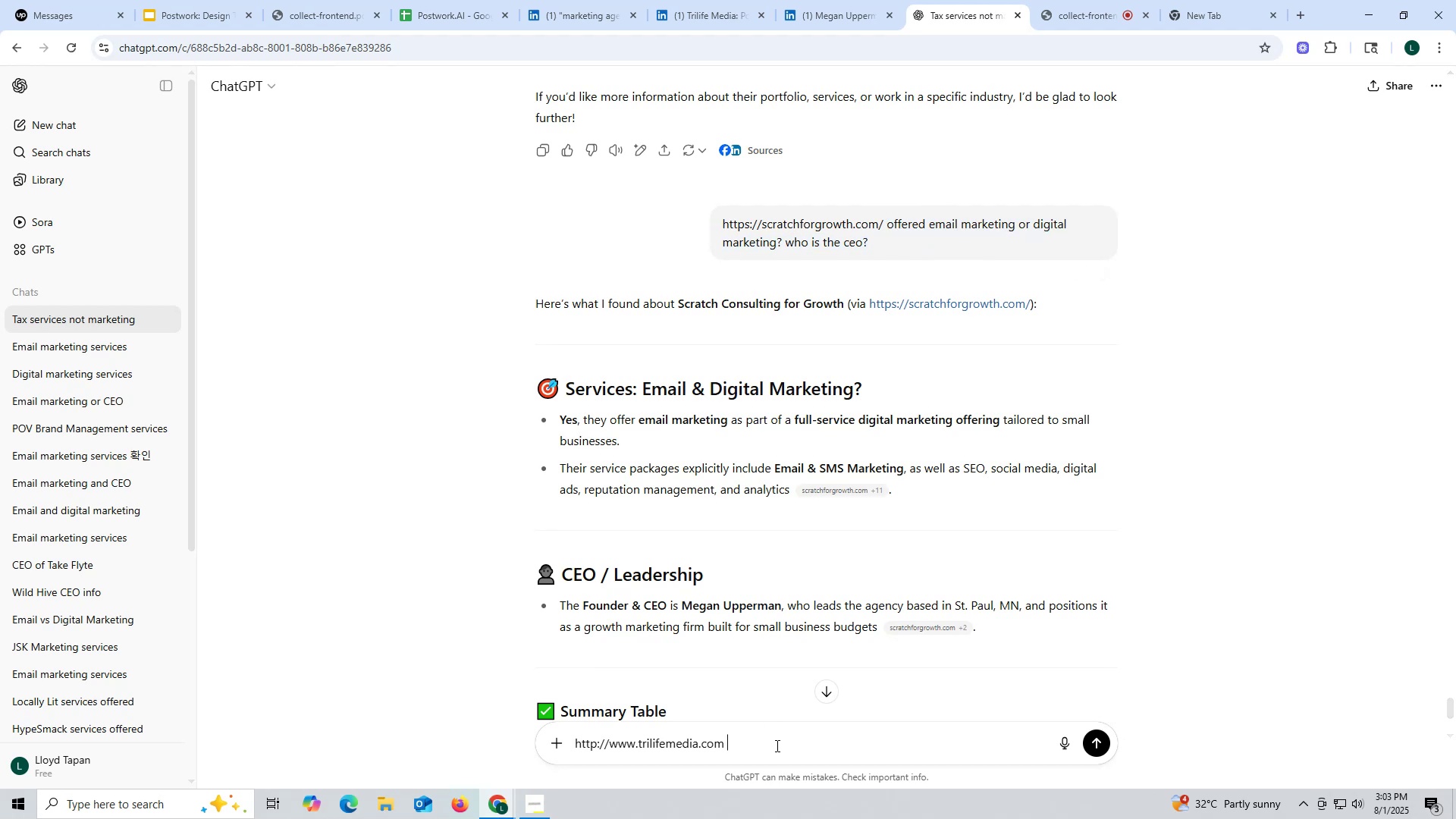 
key(Control+V)
 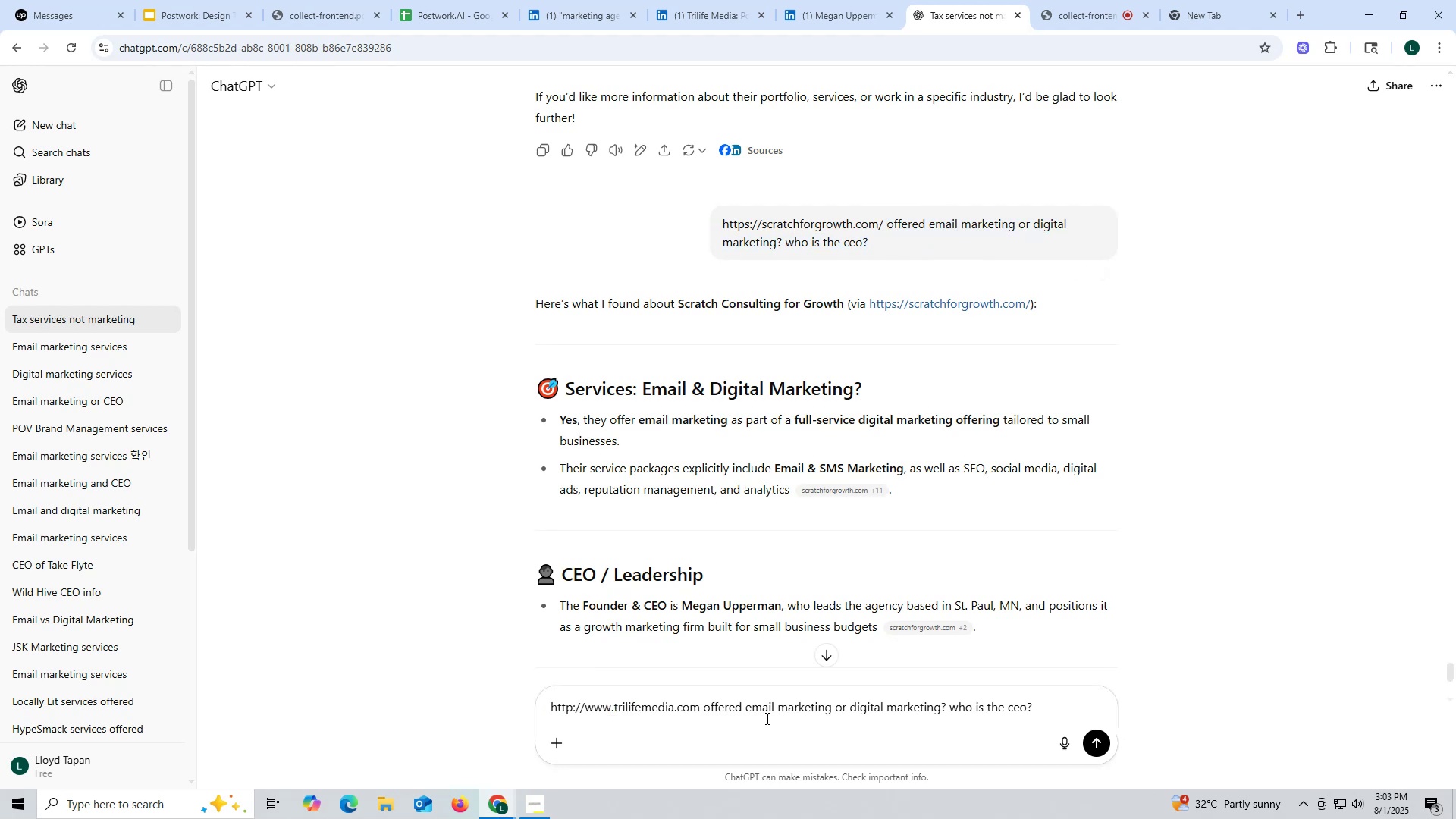 
key(Enter)
 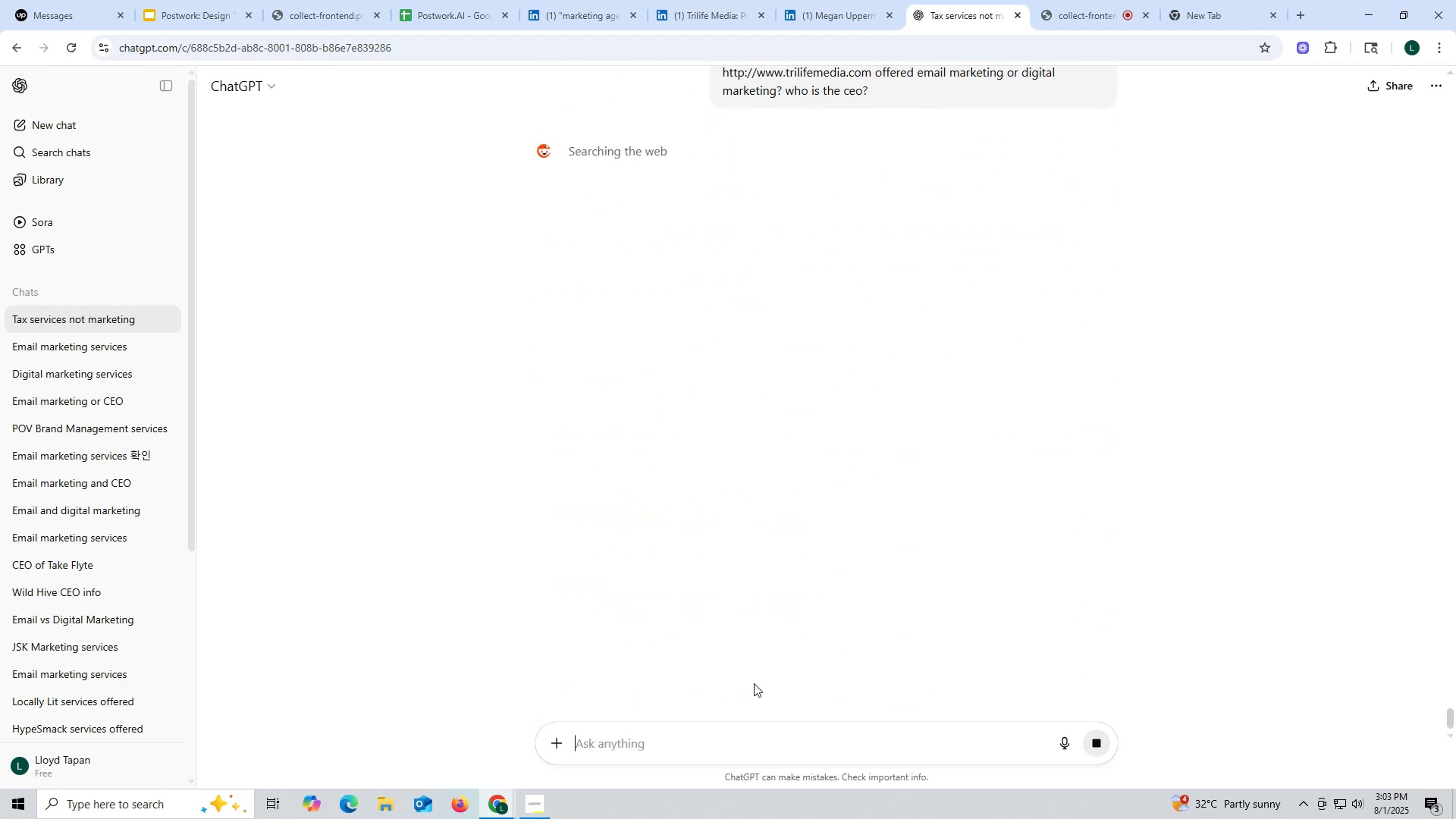 
wait(8.97)
 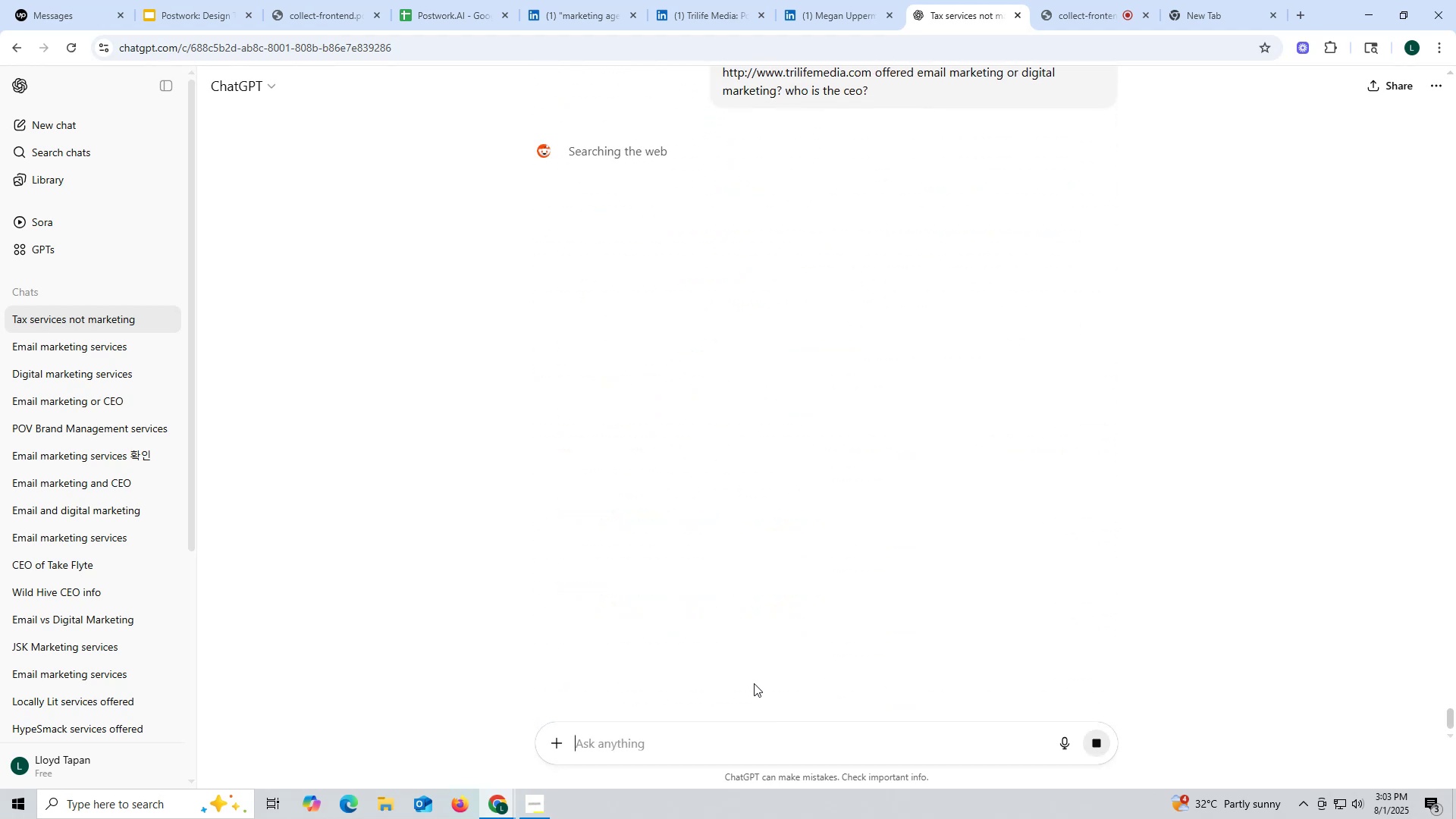 
left_click_drag(start_coordinate=[778, 515], to_coordinate=[843, 513])
 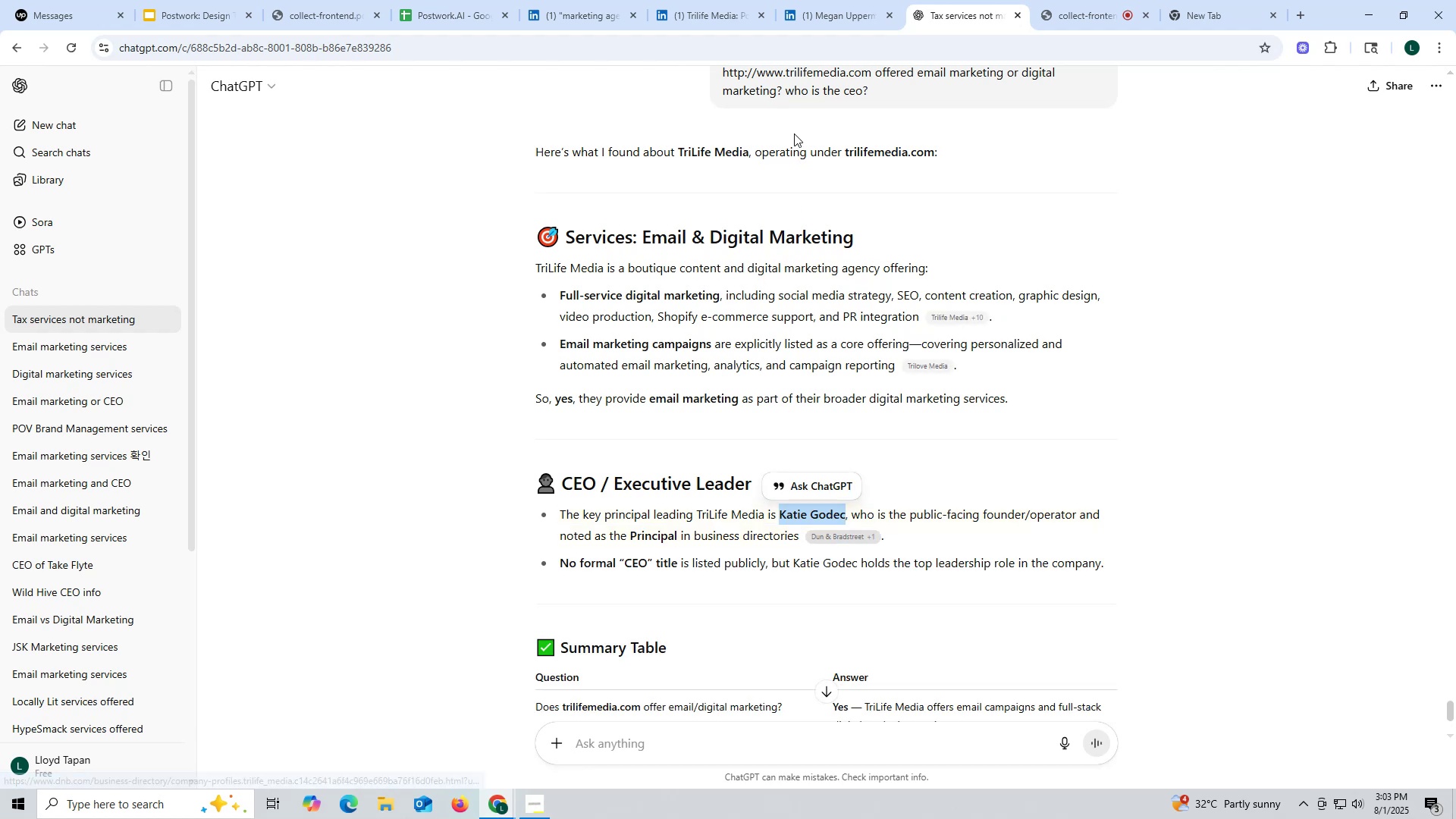 
key(Control+ControlLeft)
 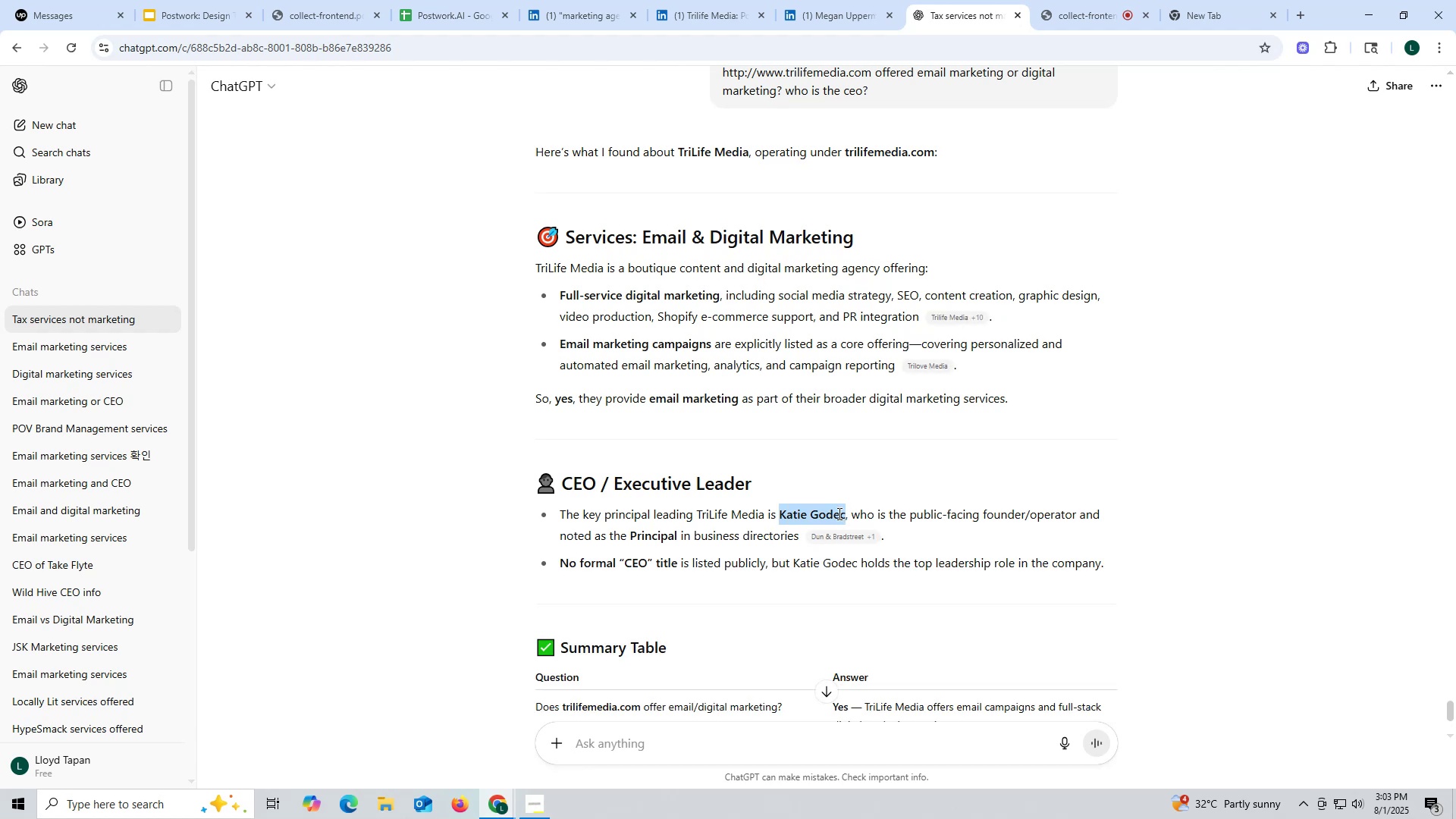 
key(Control+C)
 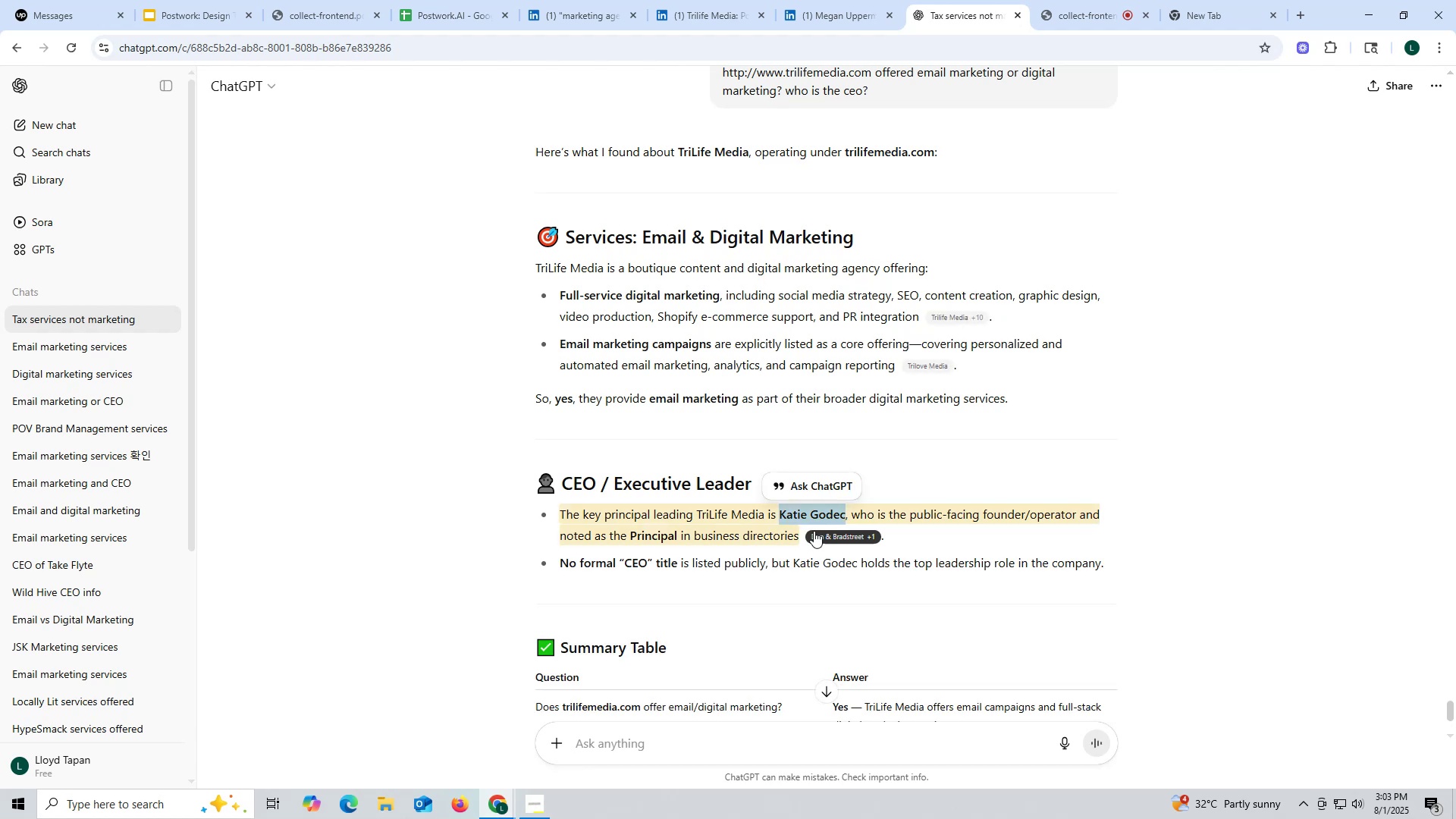 
key(Control+ControlLeft)
 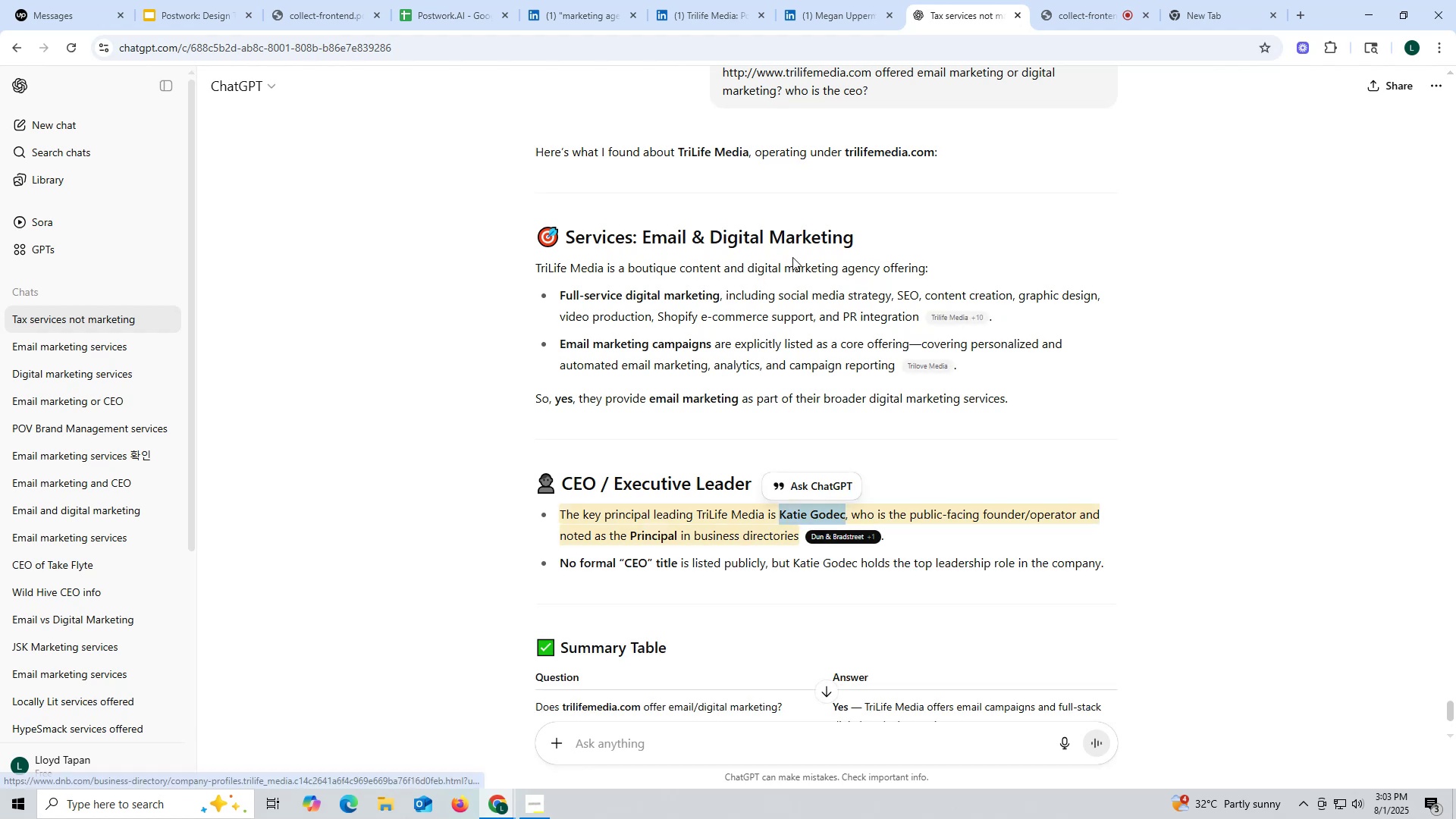 
key(Control+C)
 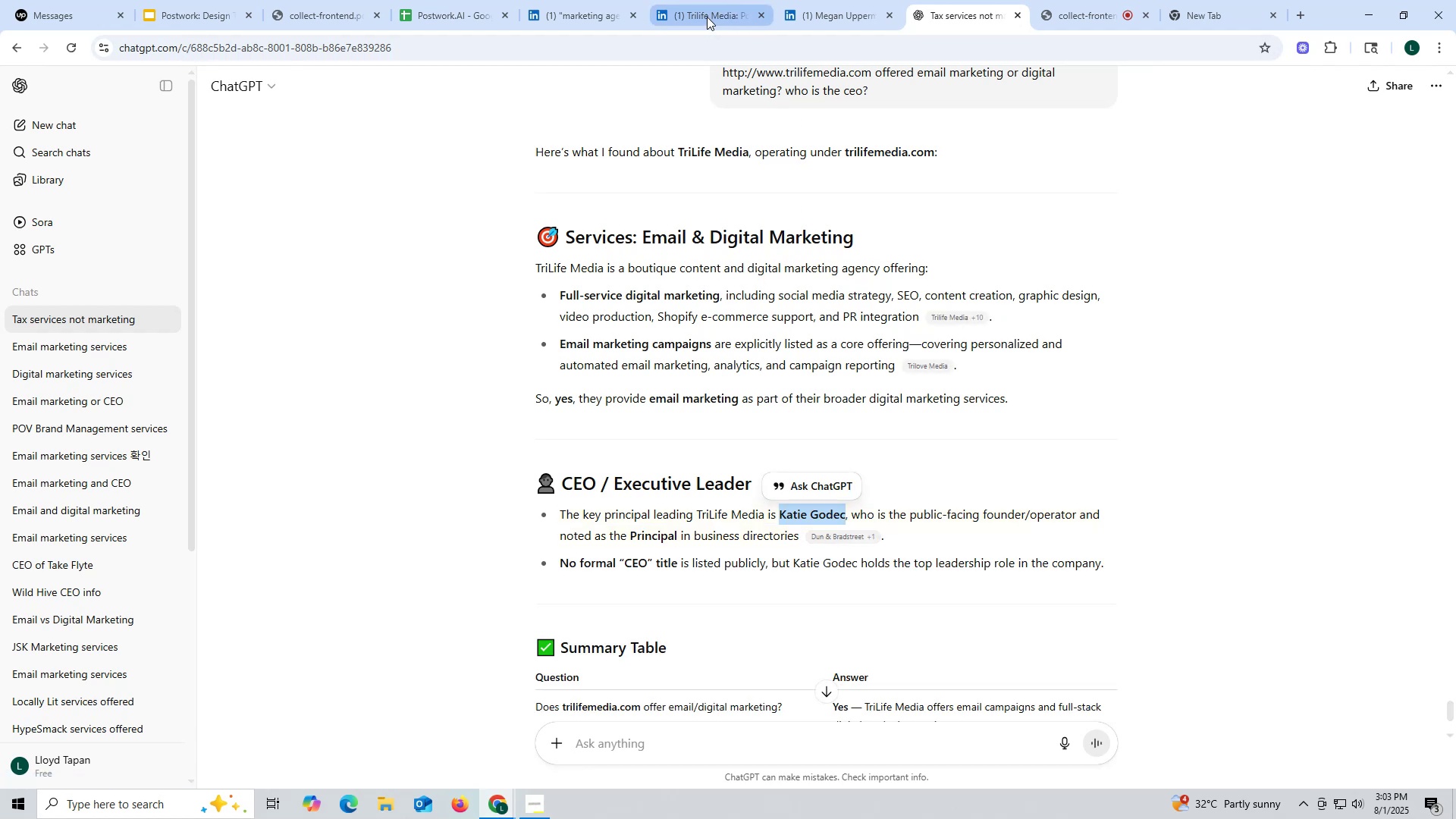 
left_click([707, 17])
 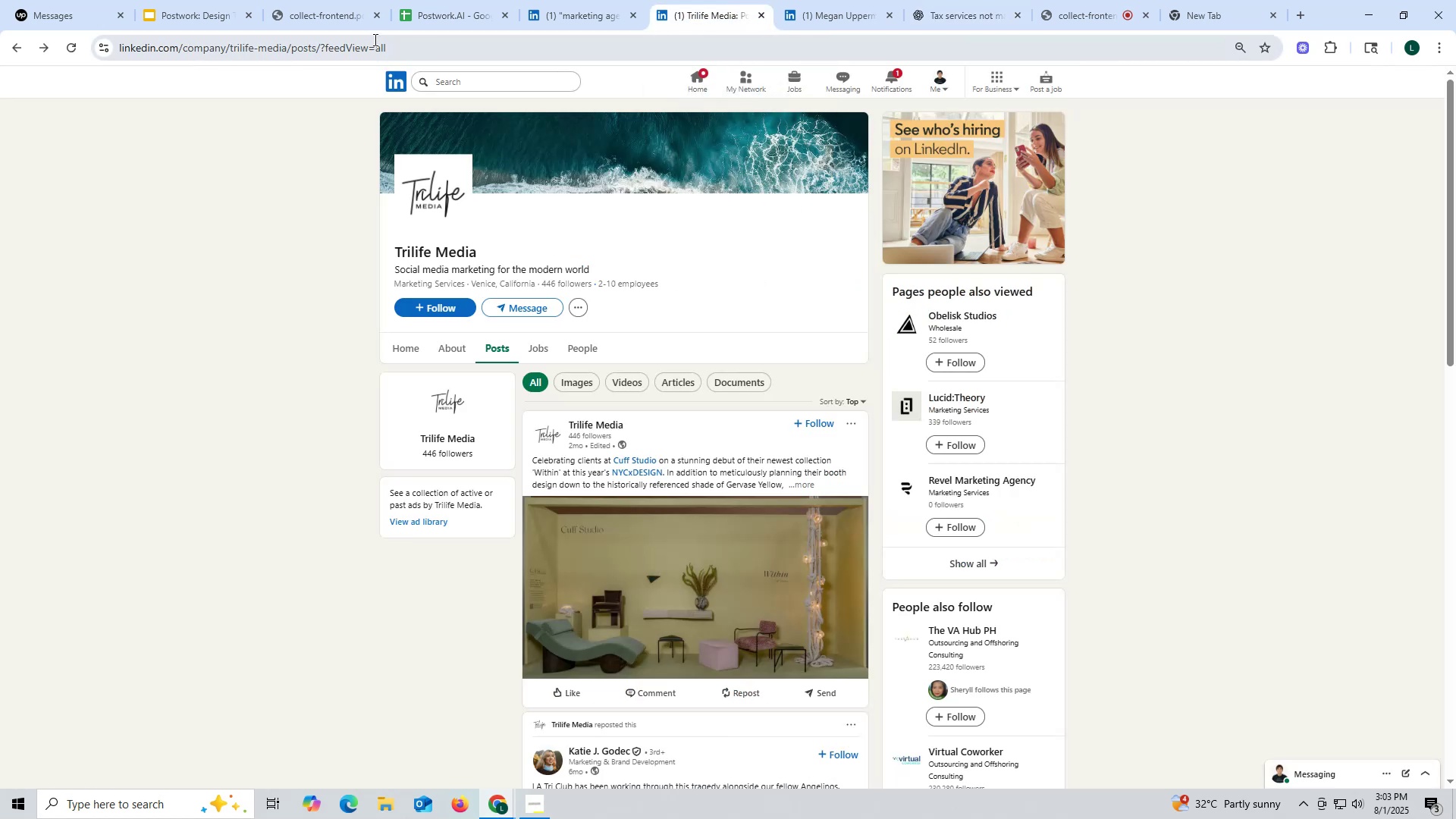 
left_click([374, 39])
 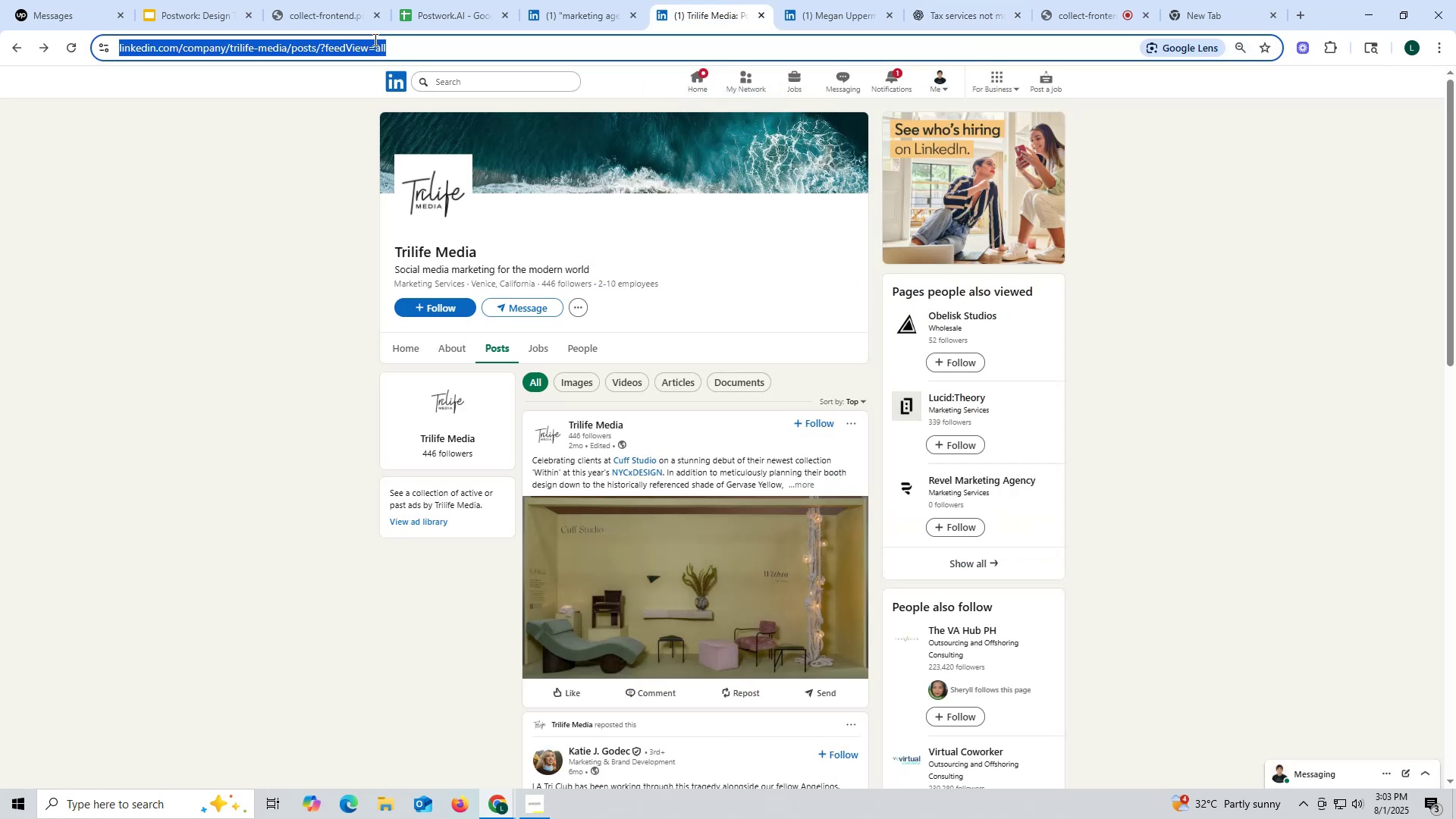 
key(Control+ControlLeft)
 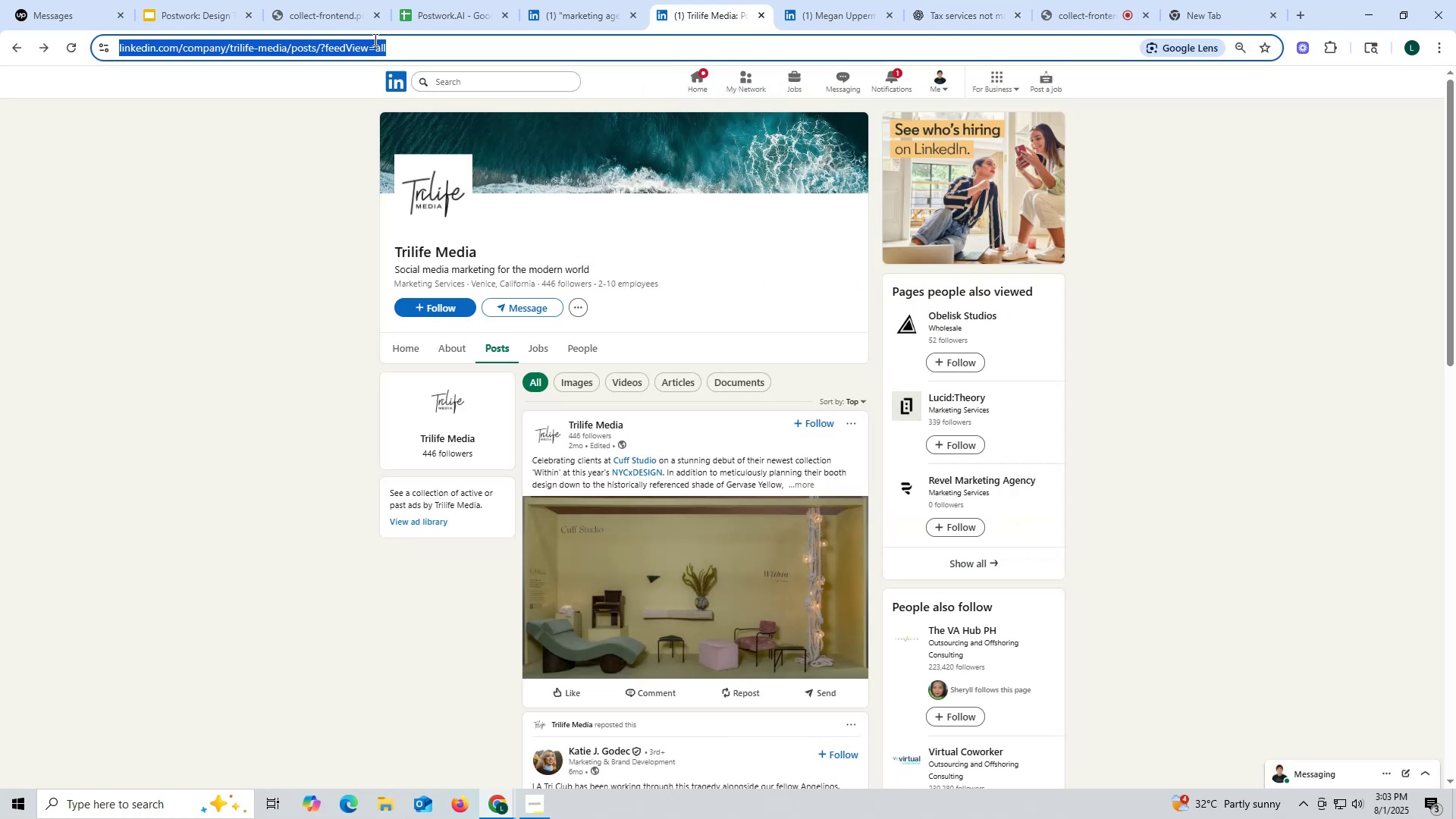 
key(Control+V)
 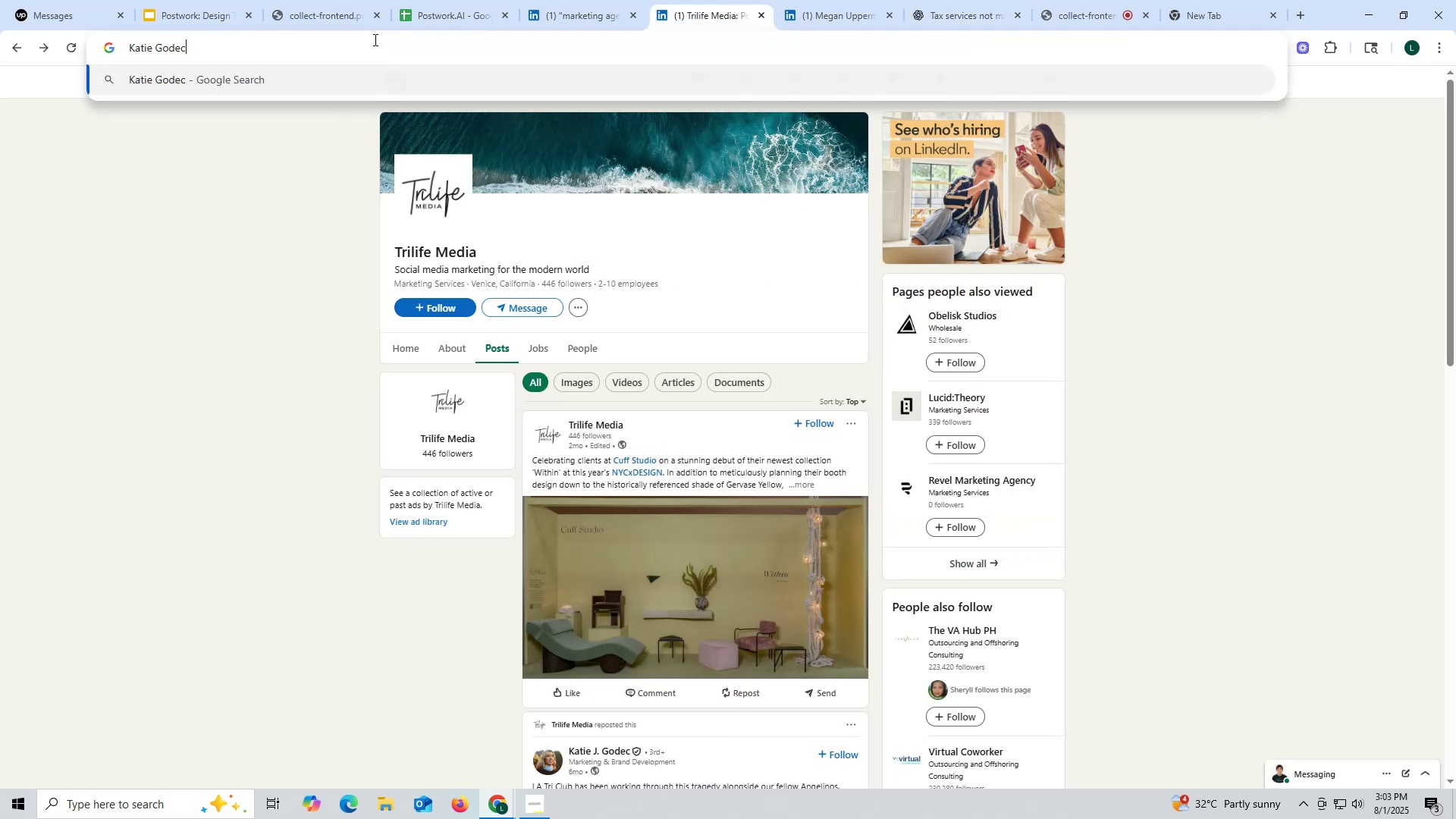 
key(Space)
 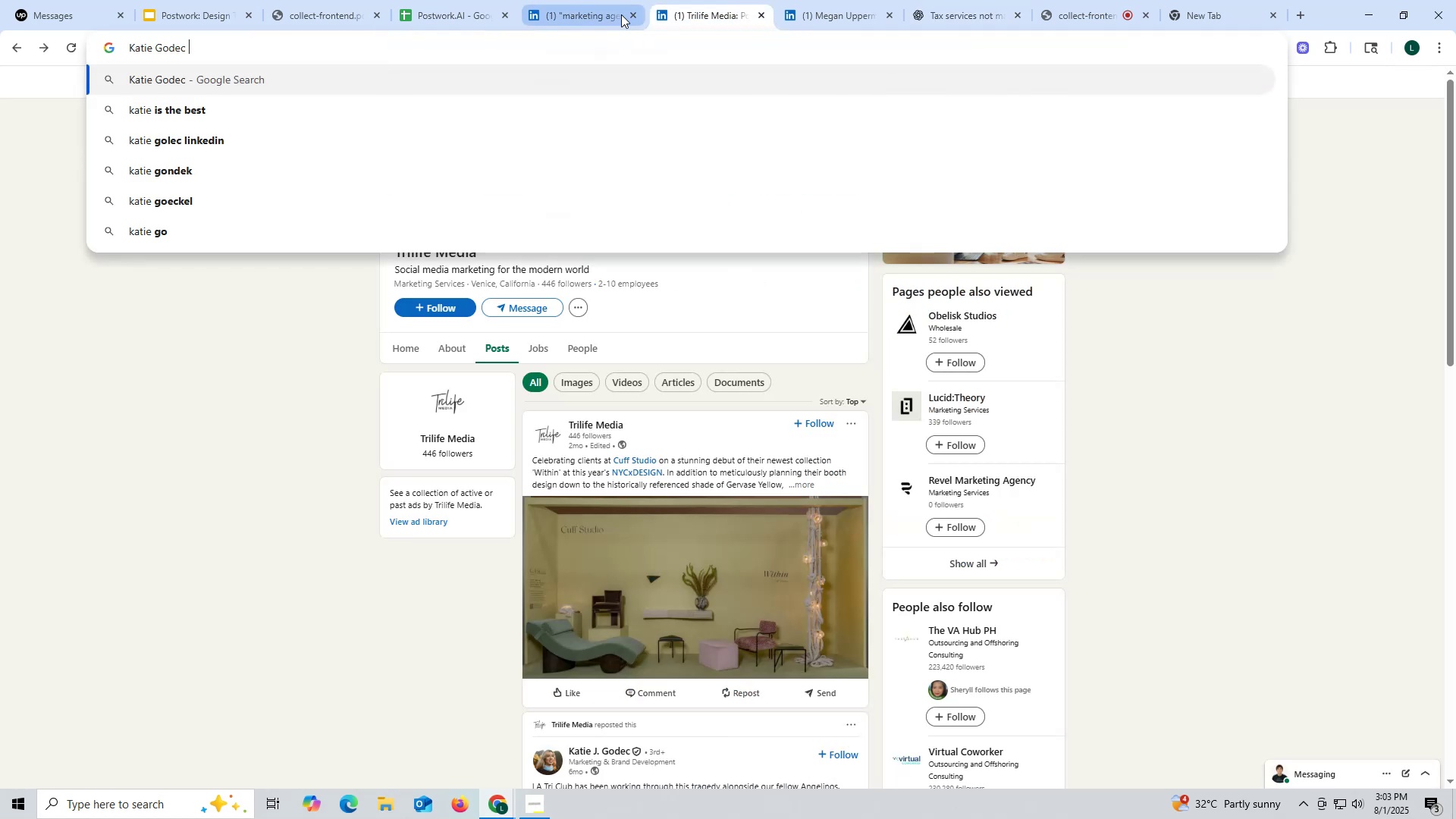 
mouse_move([799, 17])
 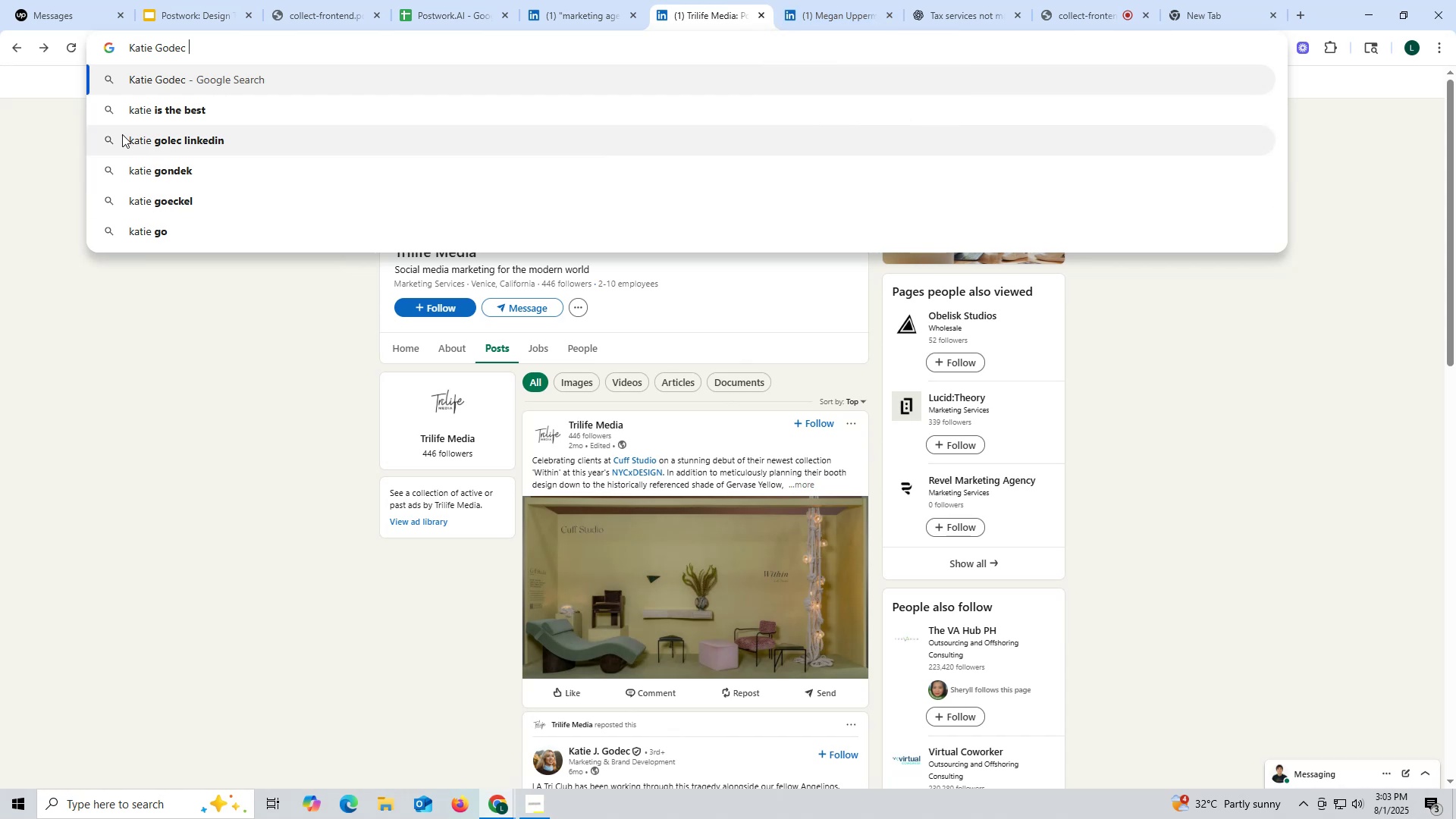 
left_click([74, 52])
 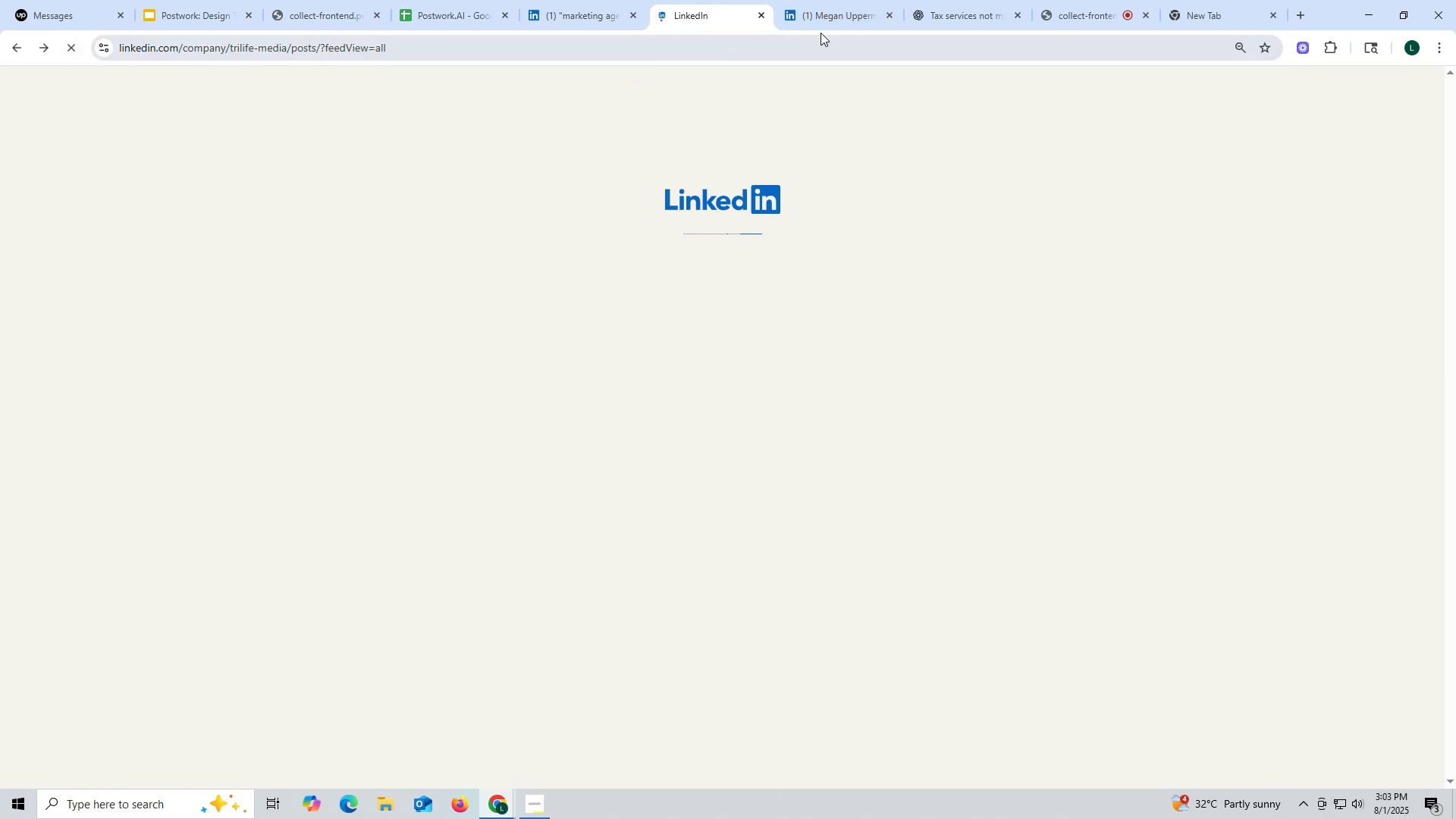 
left_click([827, 21])
 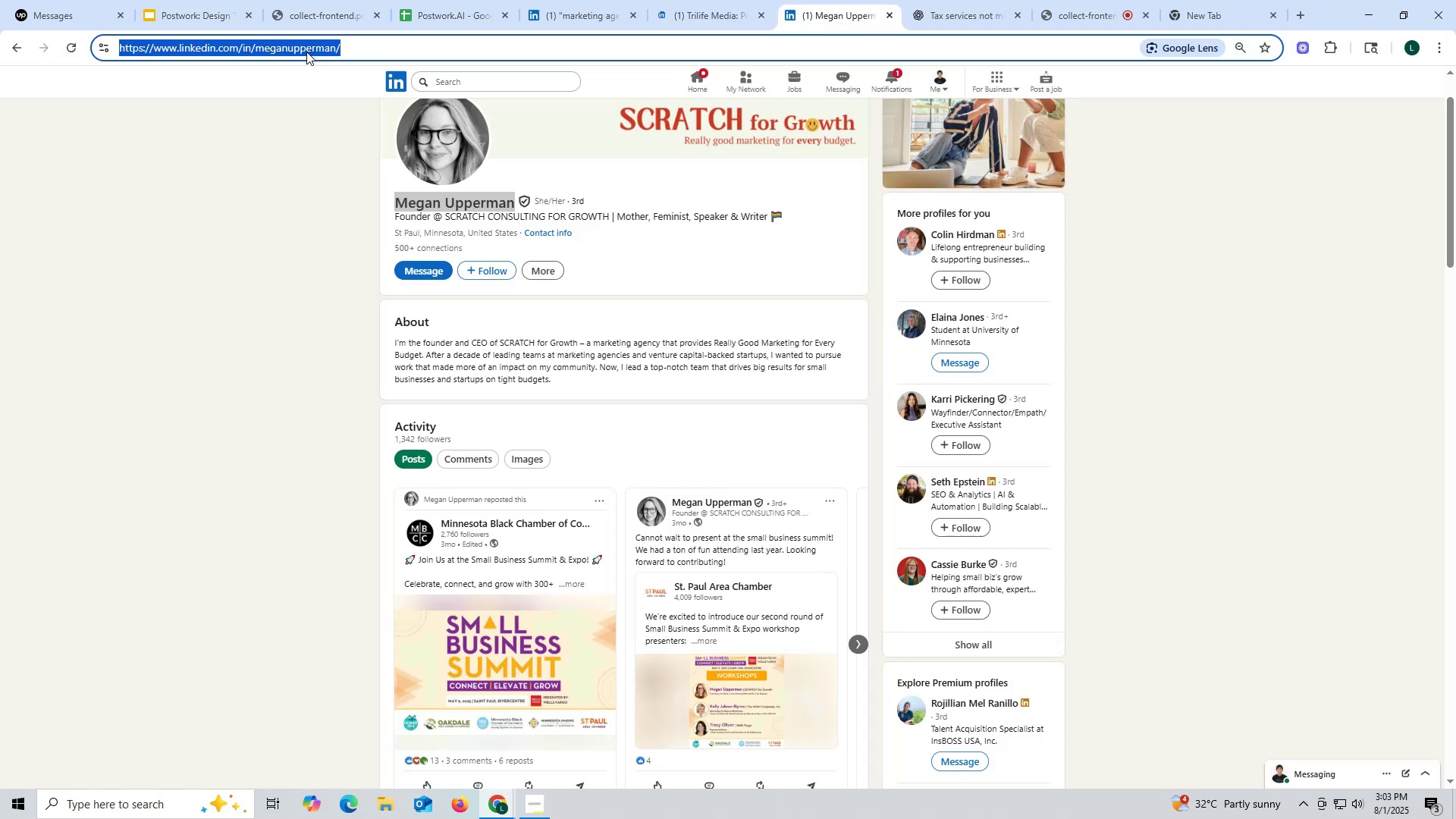 
key(Control+ControlLeft)
 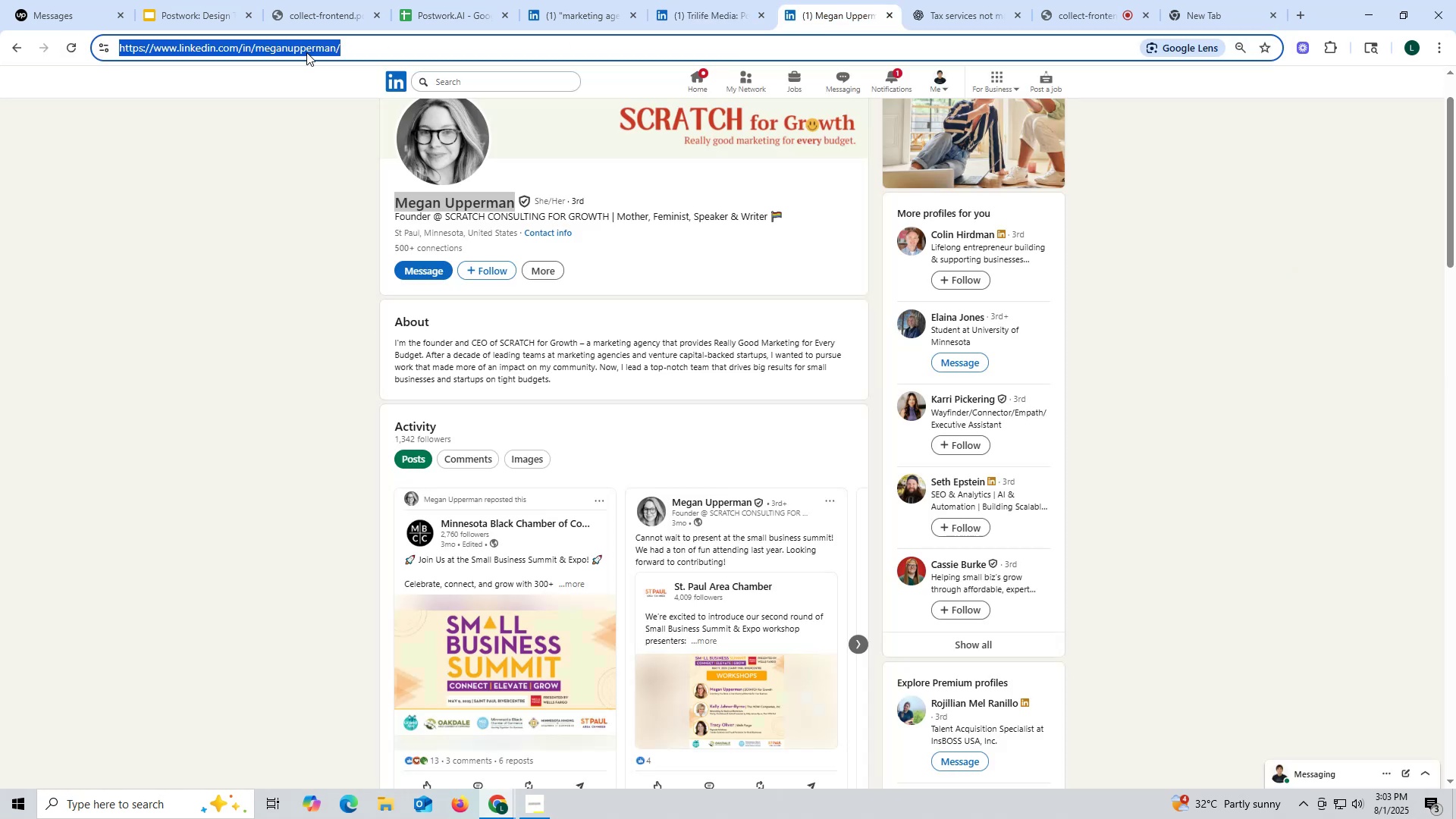 
key(Control+V)
 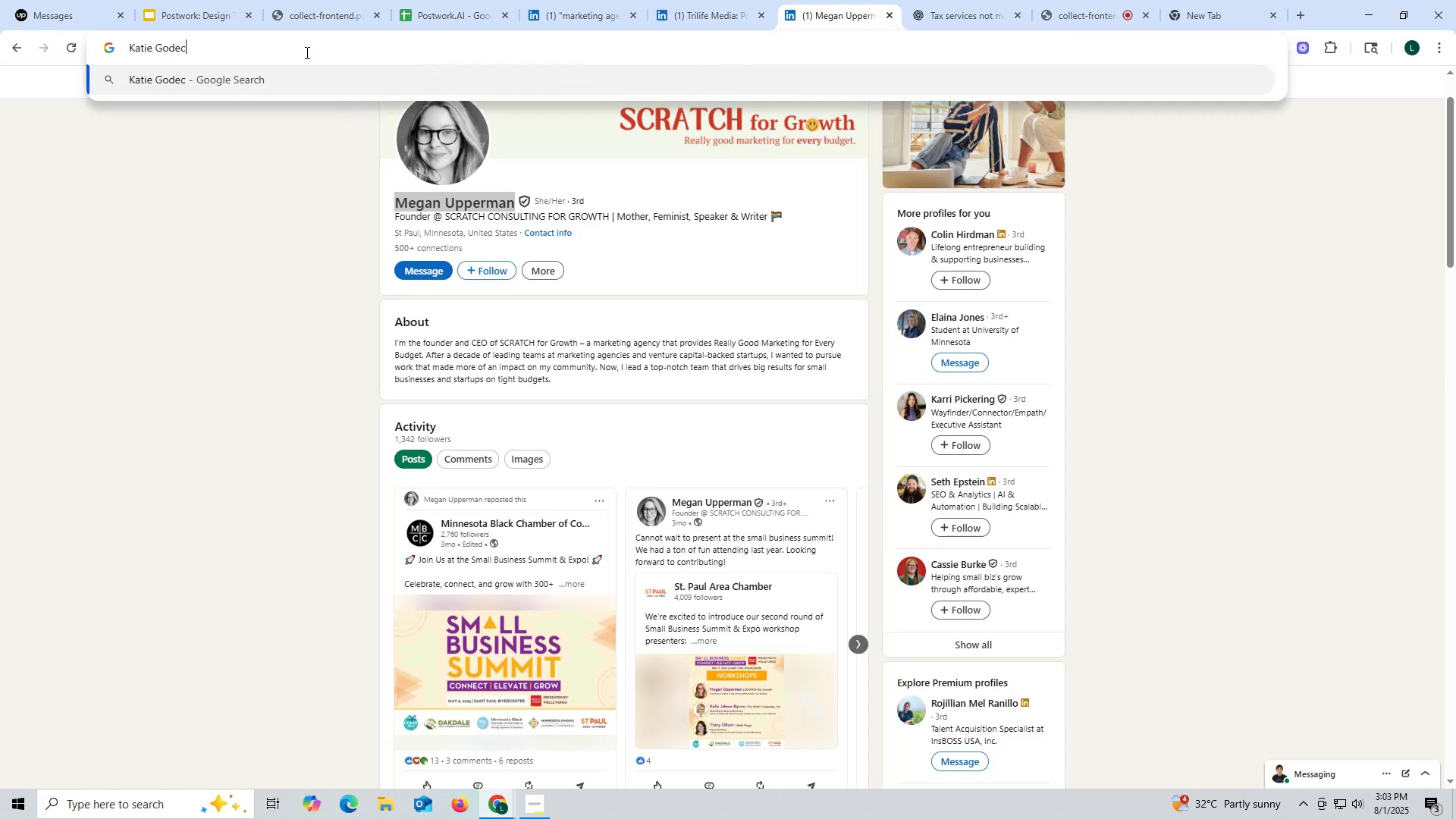 
key(Space)
 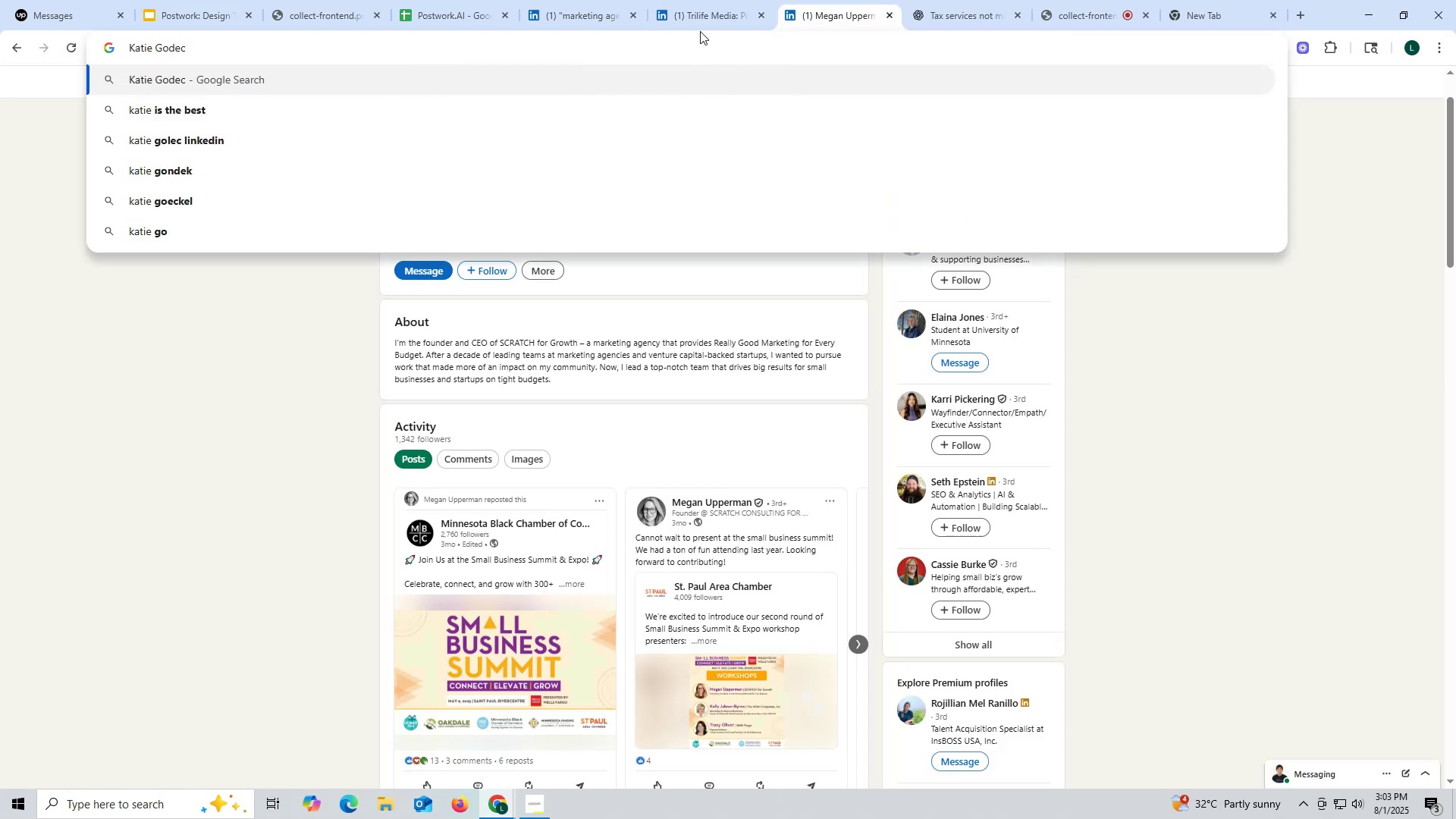 
left_click([708, 17])
 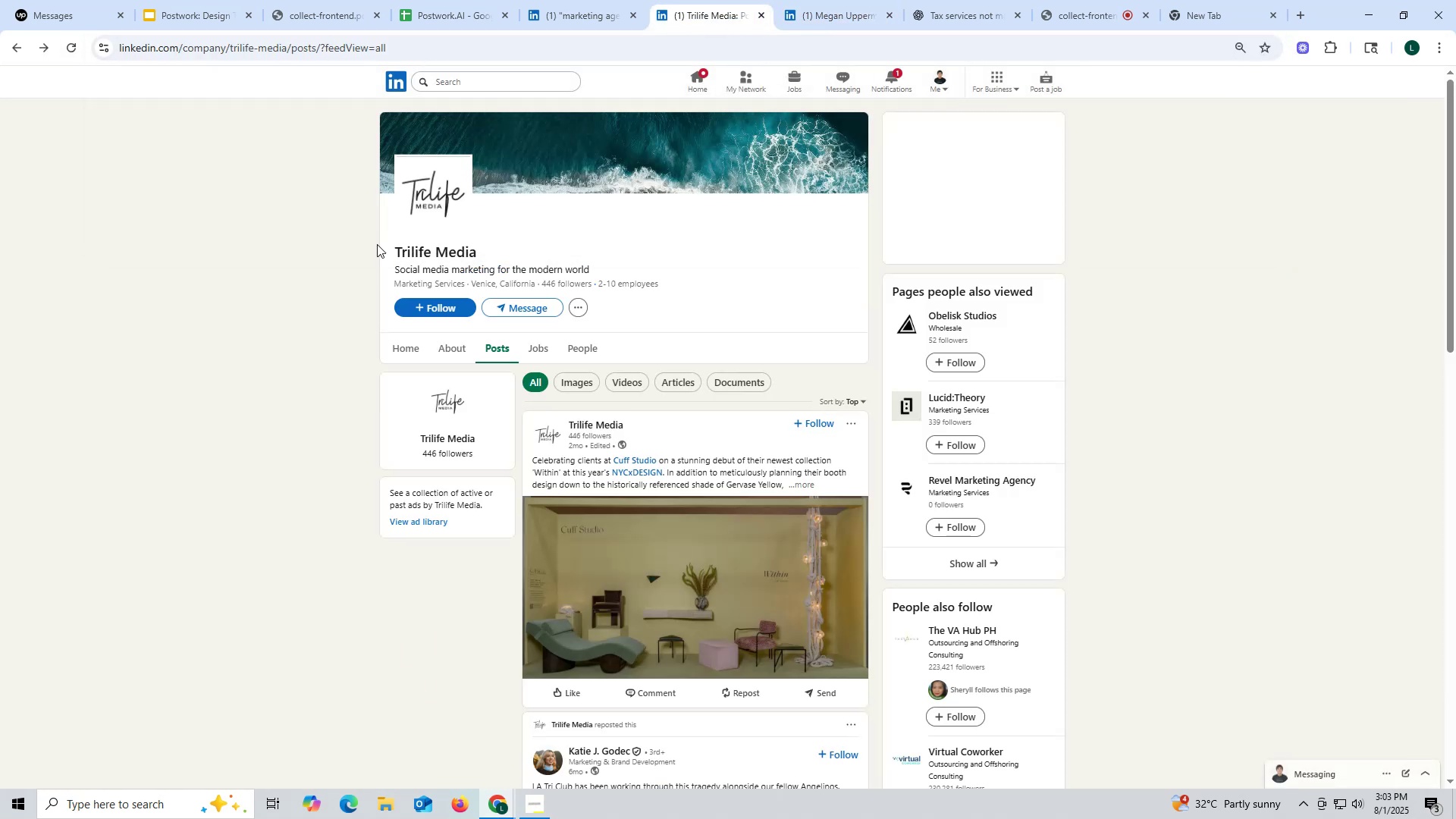 
left_click_drag(start_coordinate=[396, 245], to_coordinate=[483, 242])
 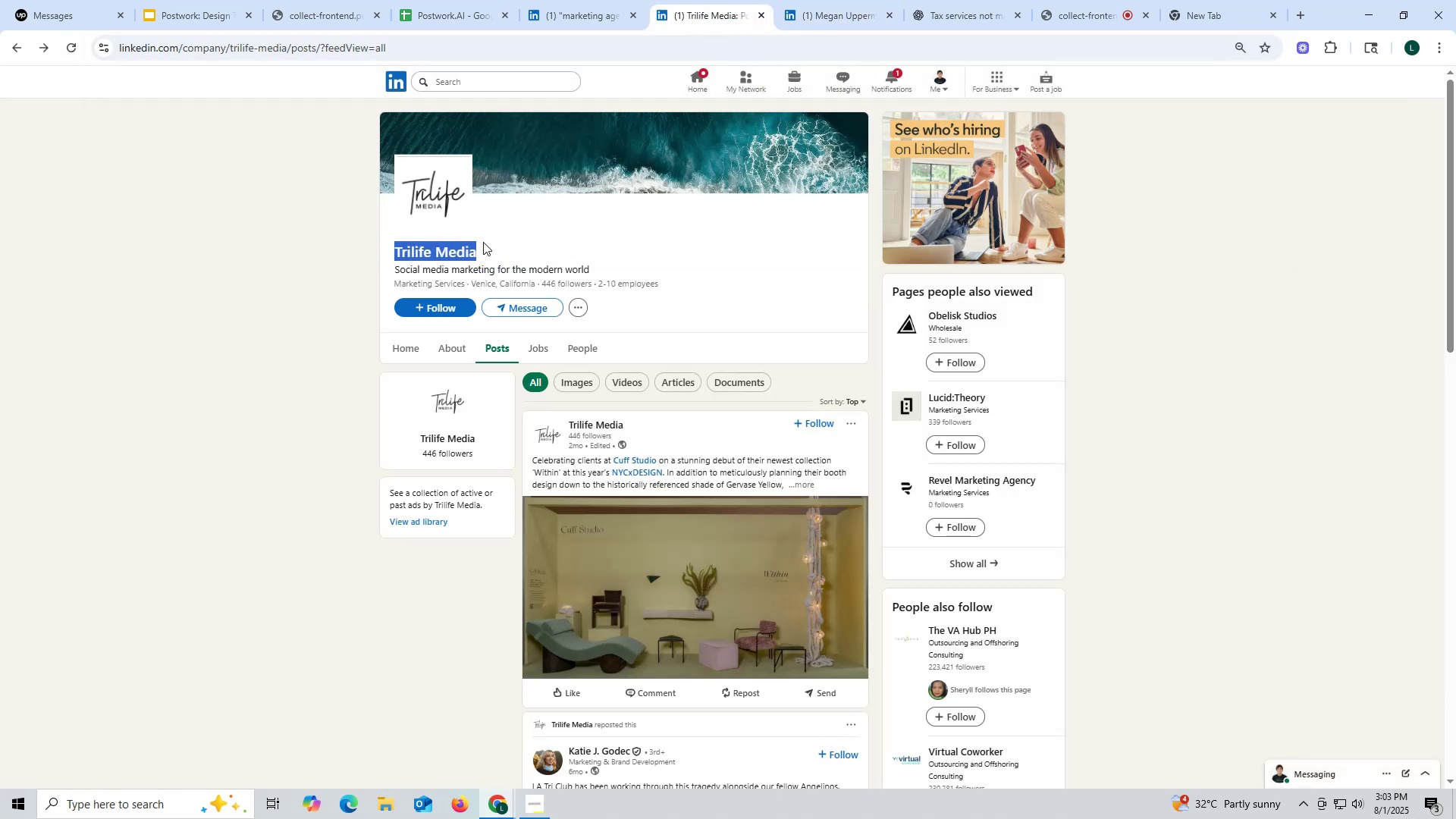 
key(Control+ControlLeft)
 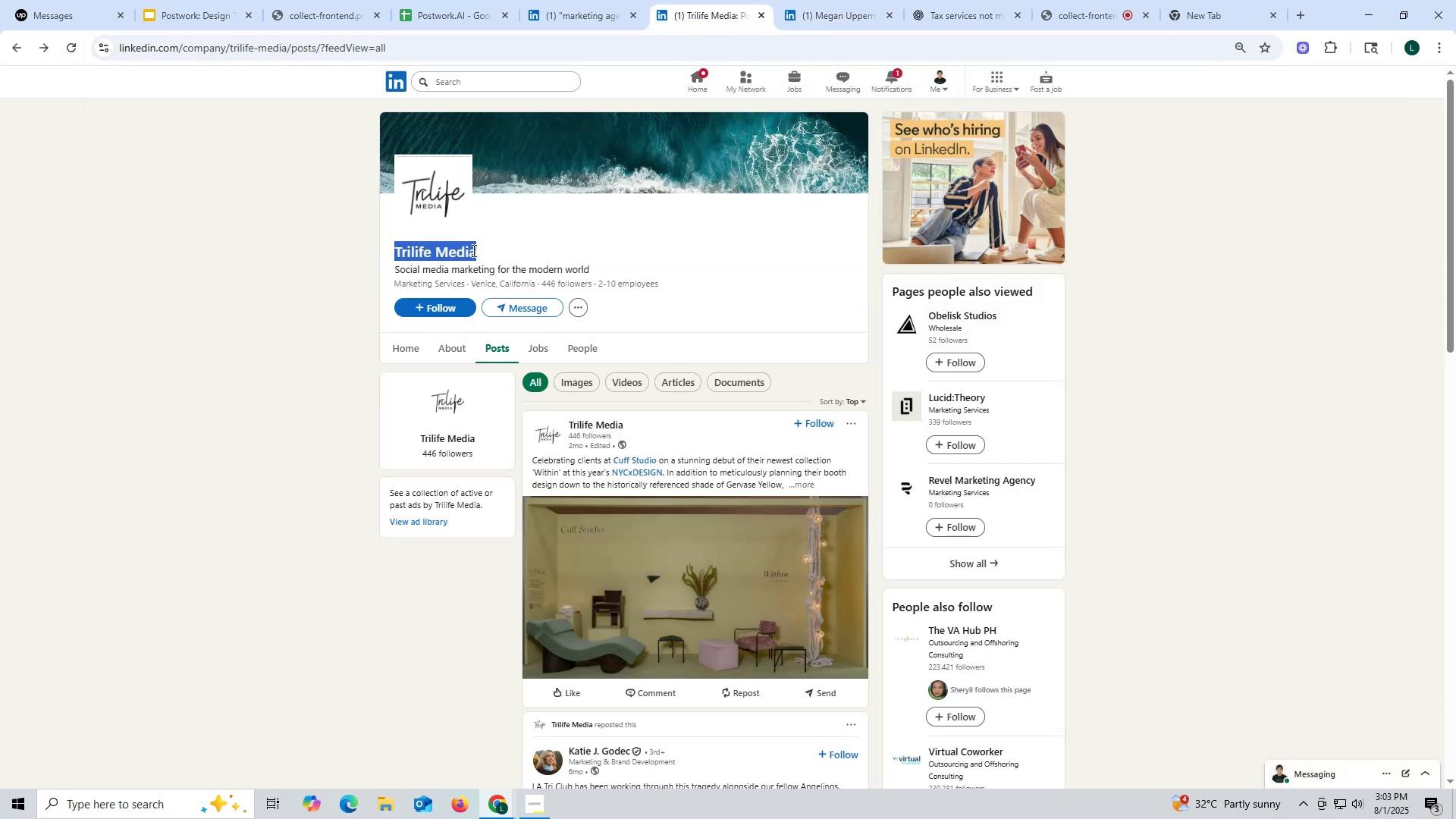 
key(Control+C)
 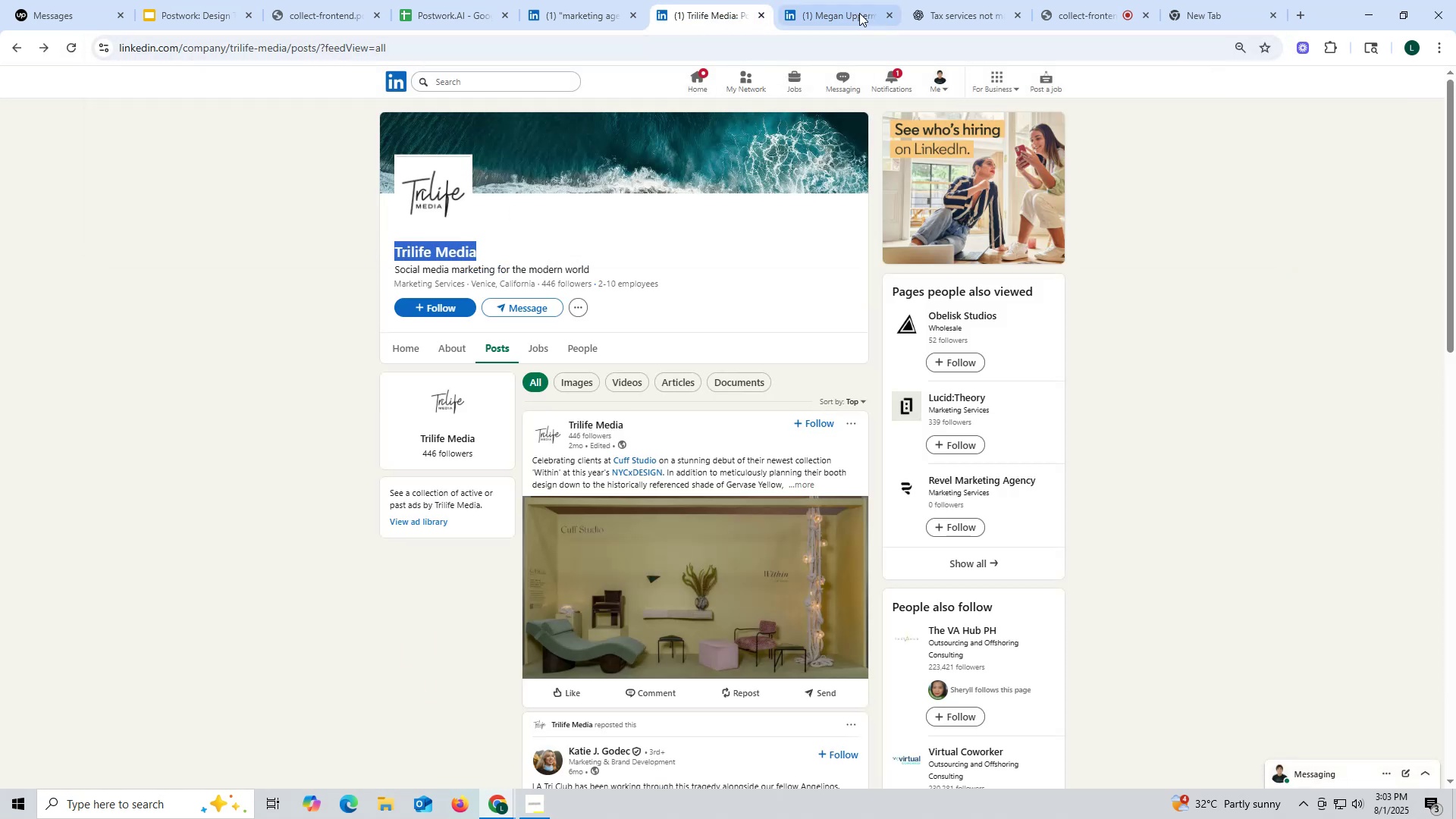 
left_click([859, 12])
 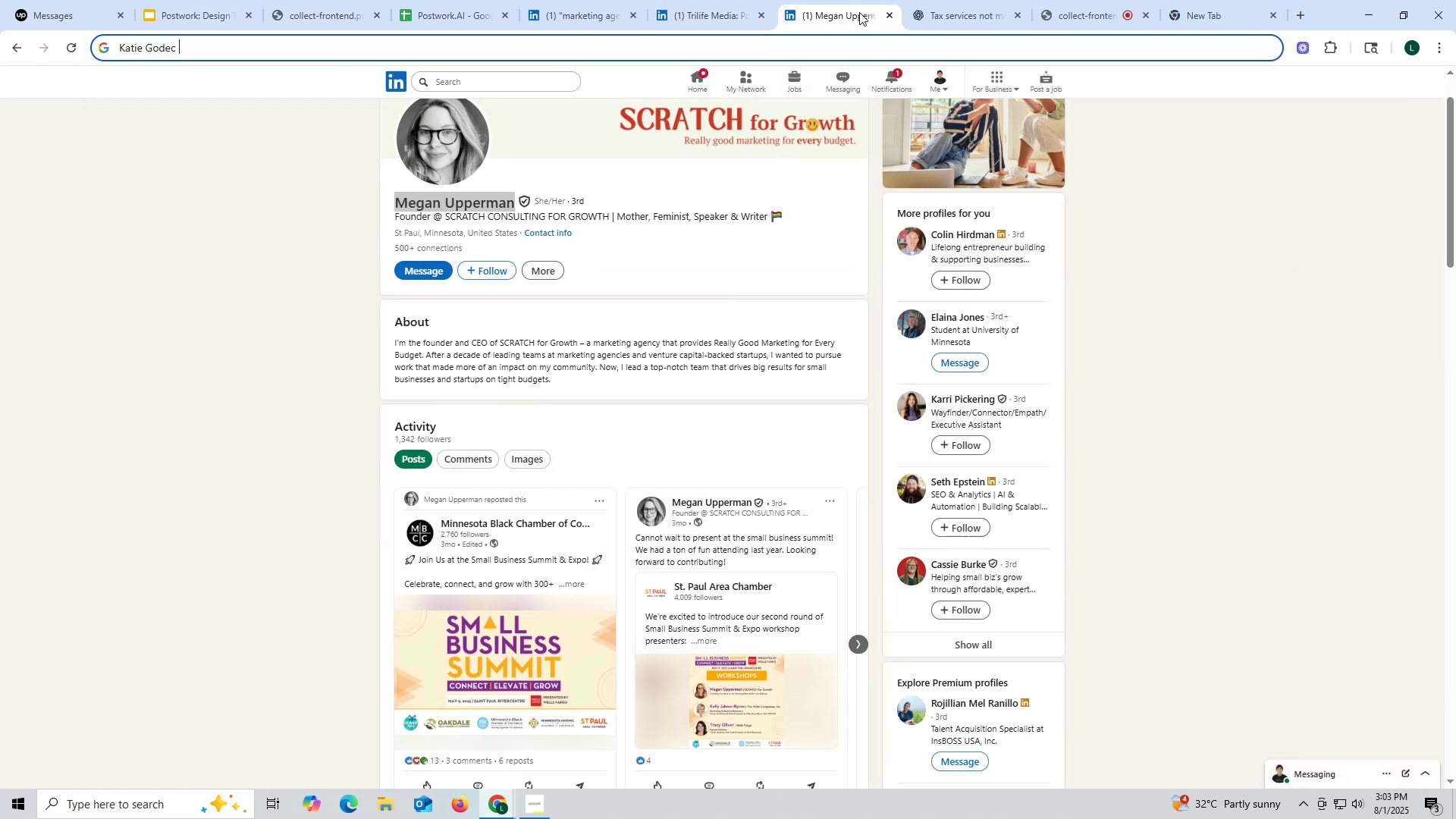 
key(Control+ControlLeft)
 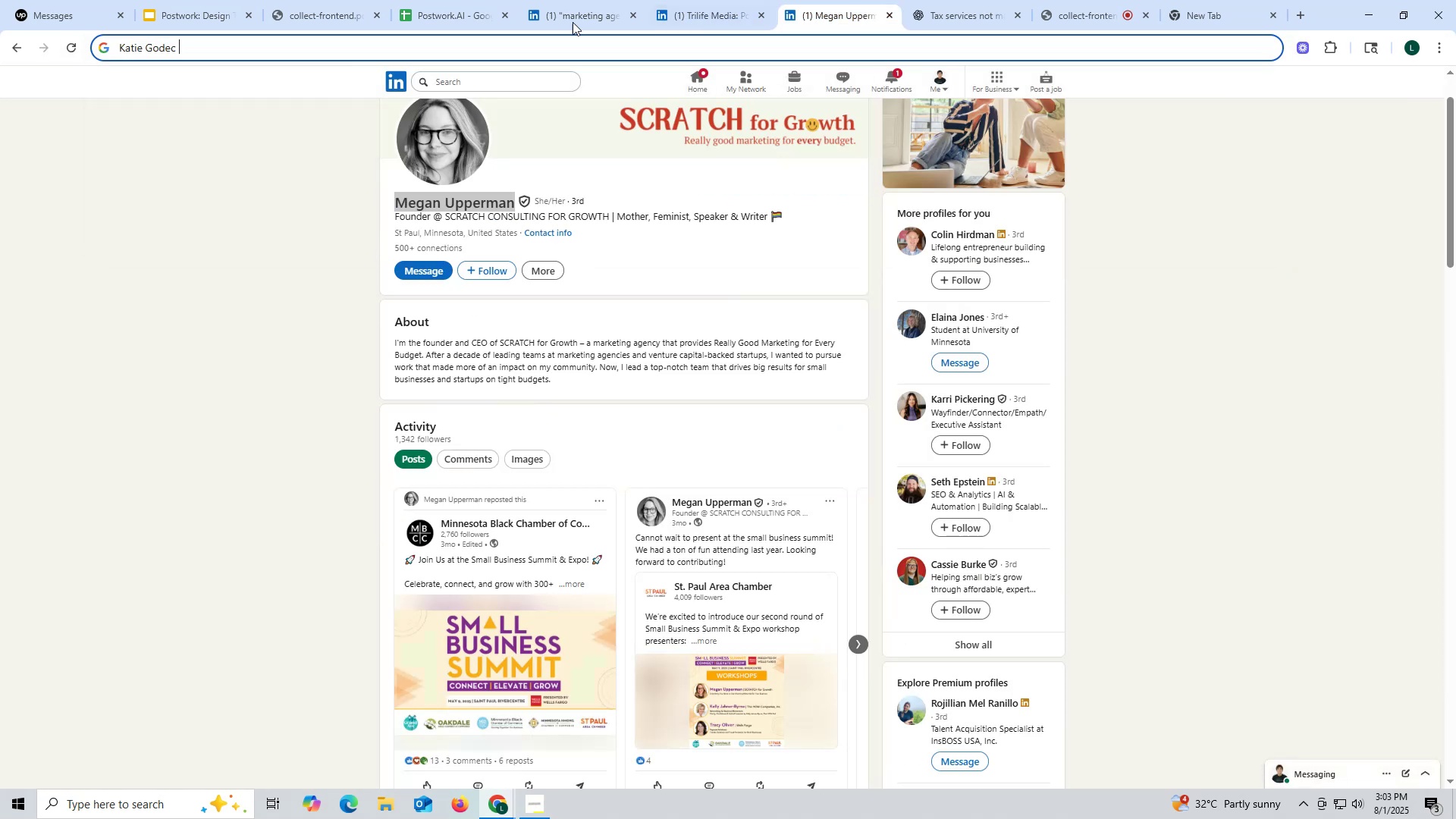 
key(Control+V)
 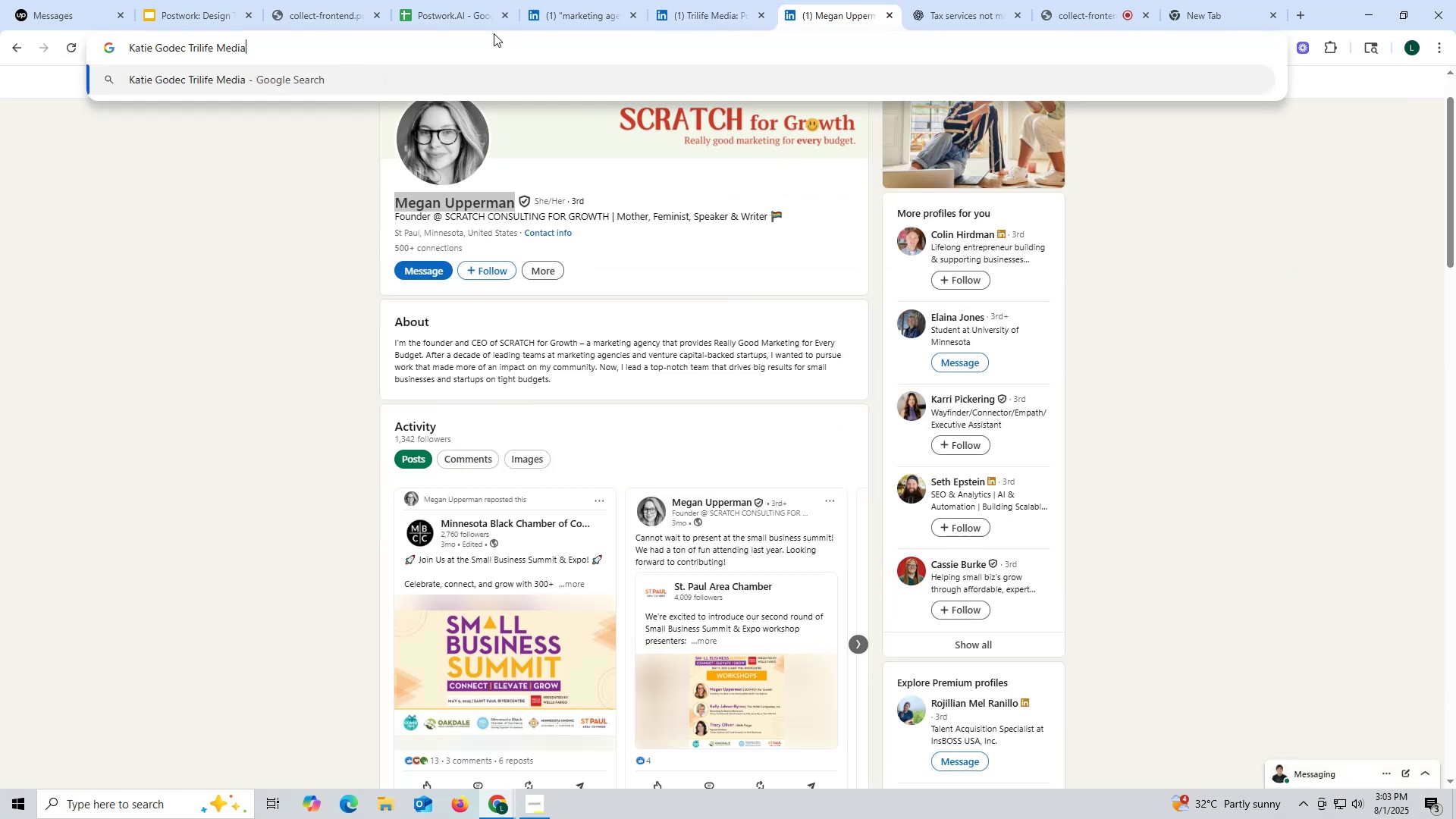 
key(Space)
 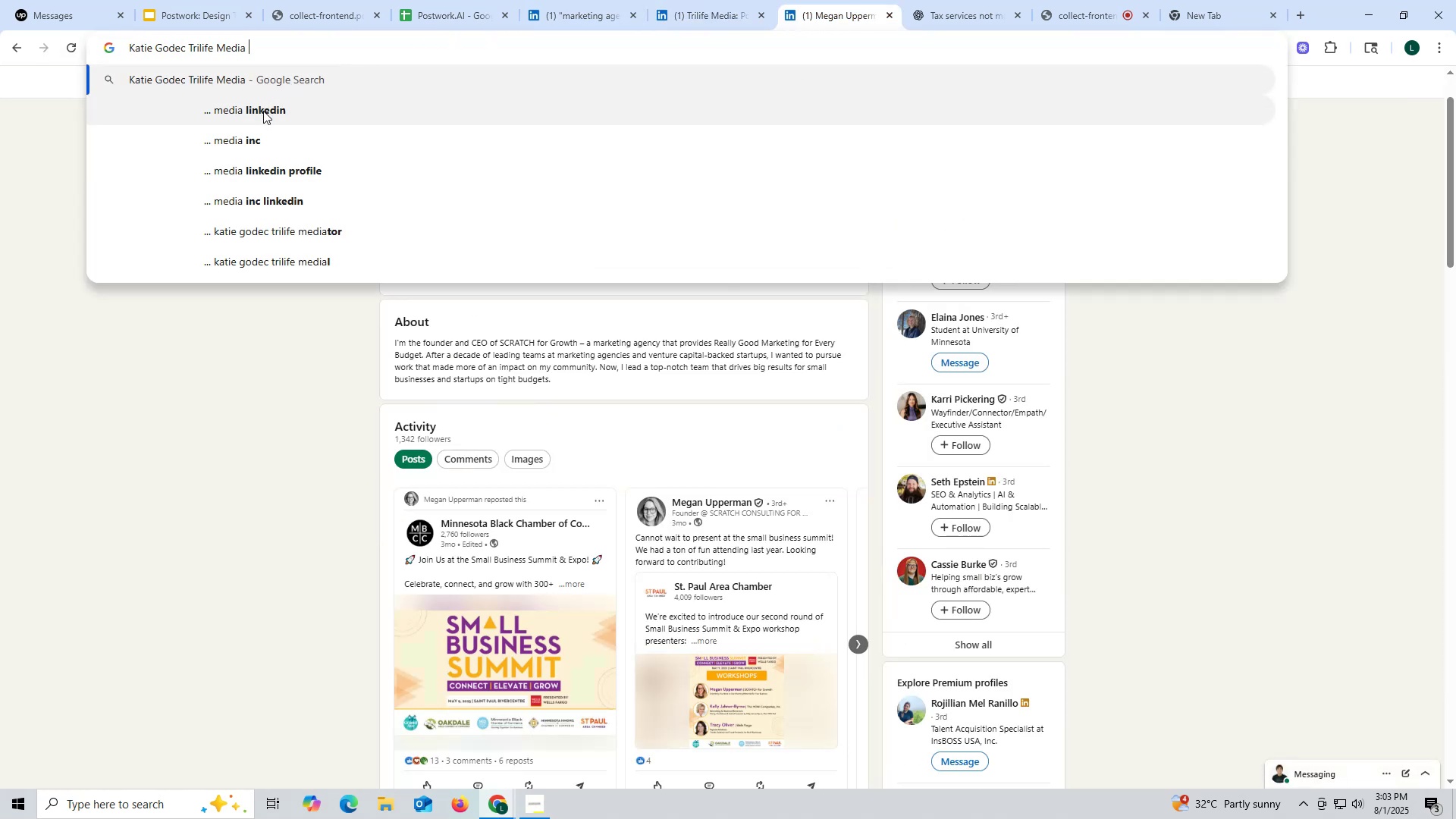 
left_click([263, 111])
 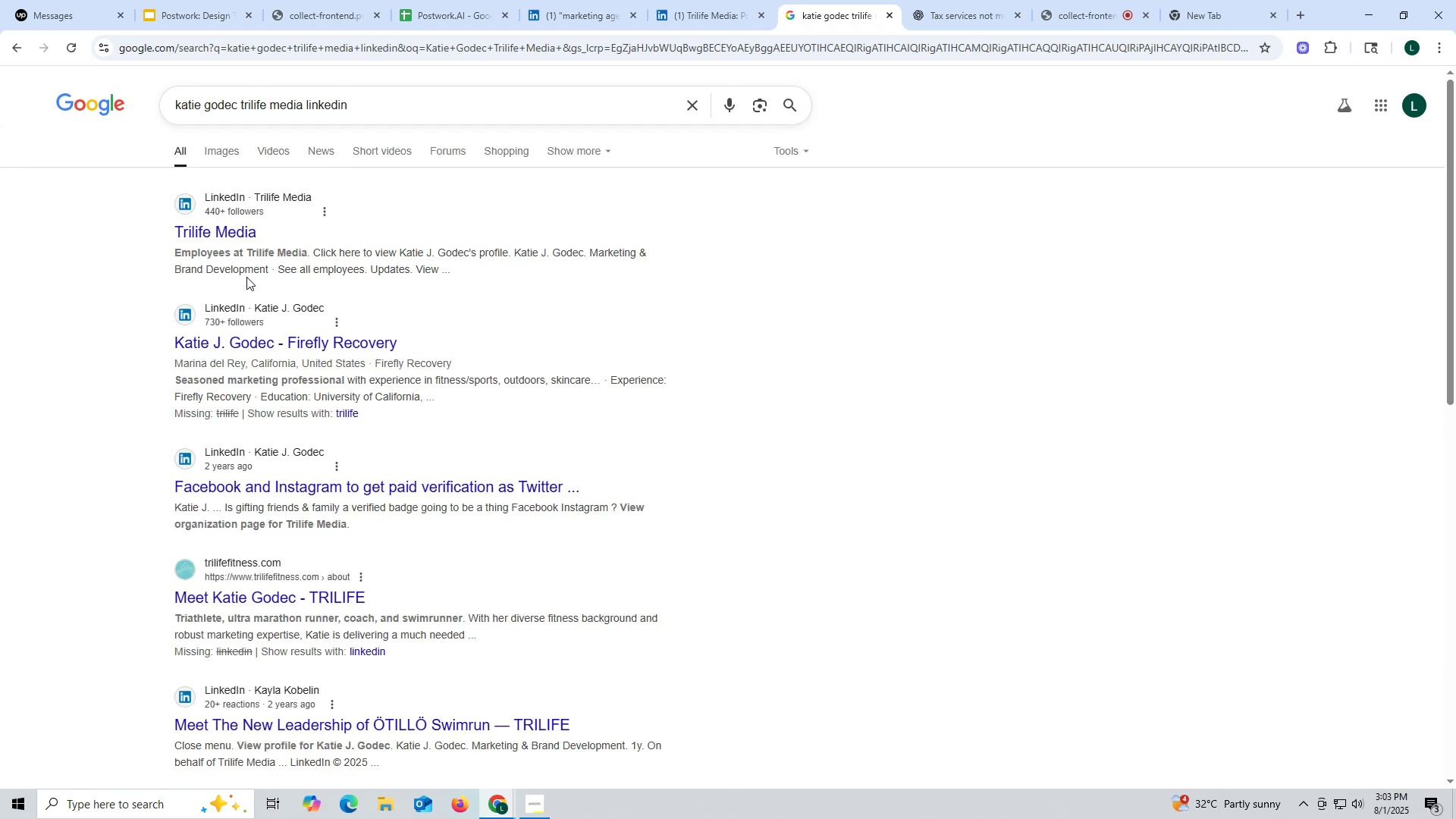 
wait(13.2)
 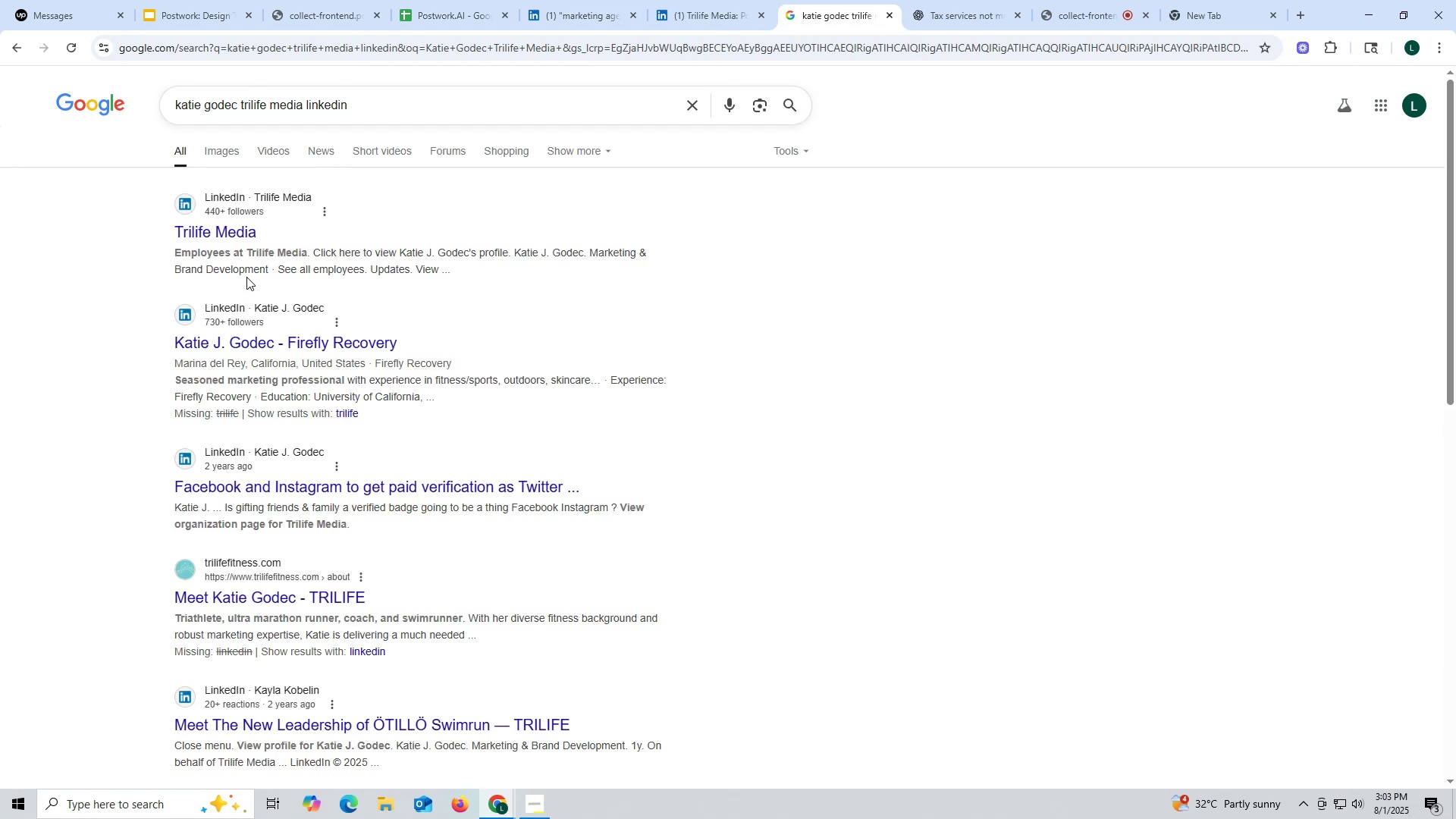 
left_click([710, 11])
 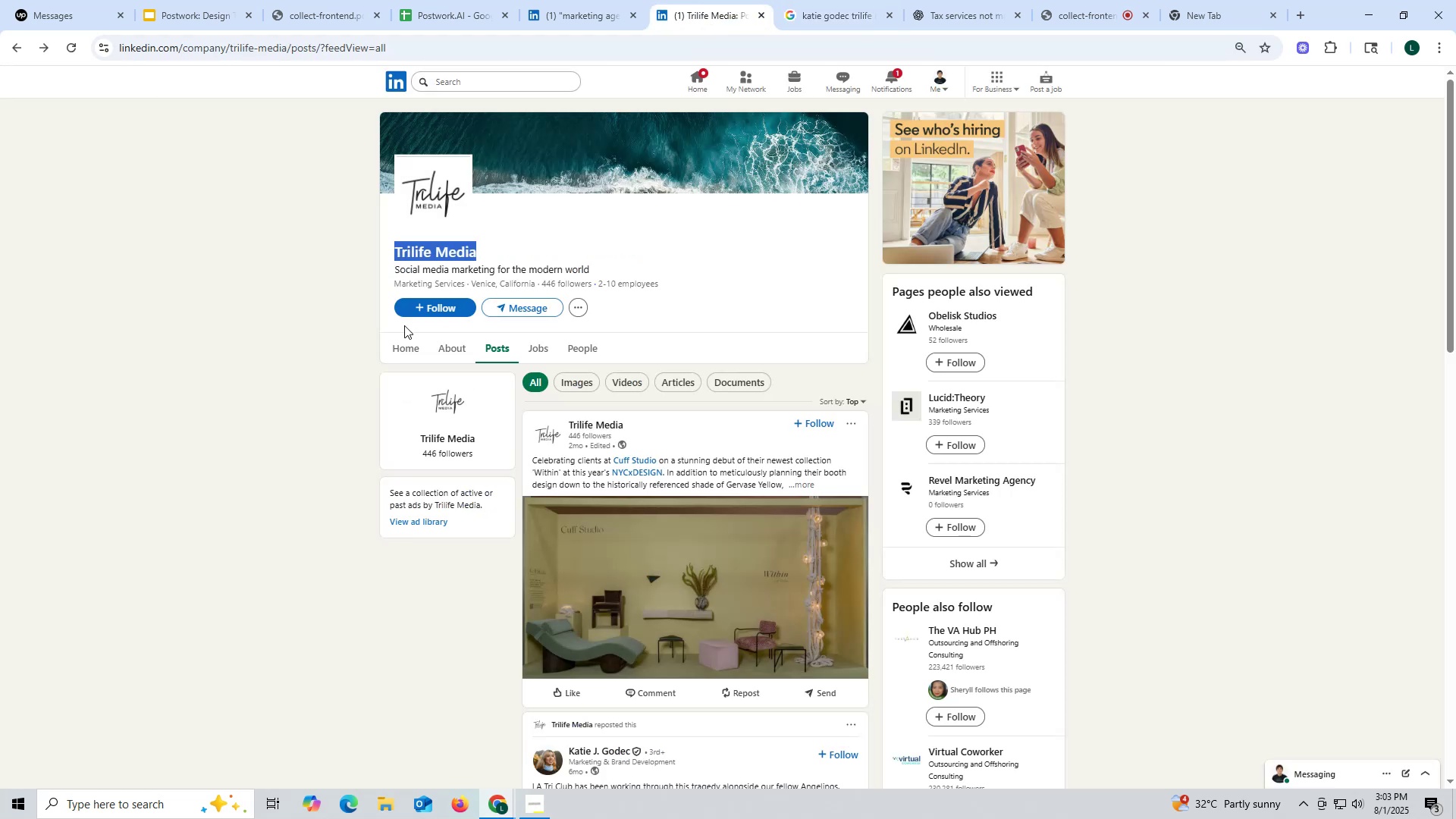 
key(Control+ControlLeft)
 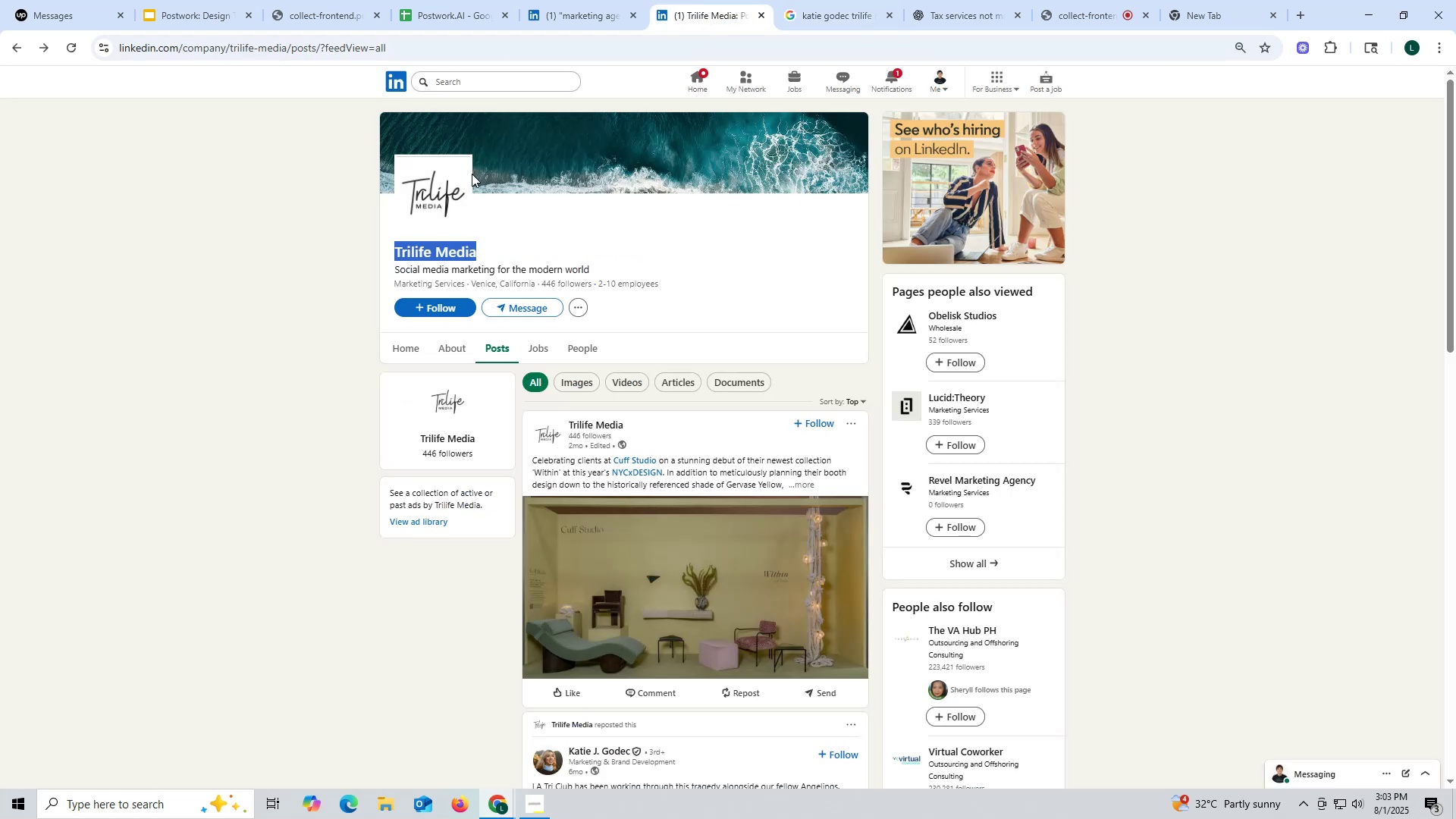 
key(Control+C)
 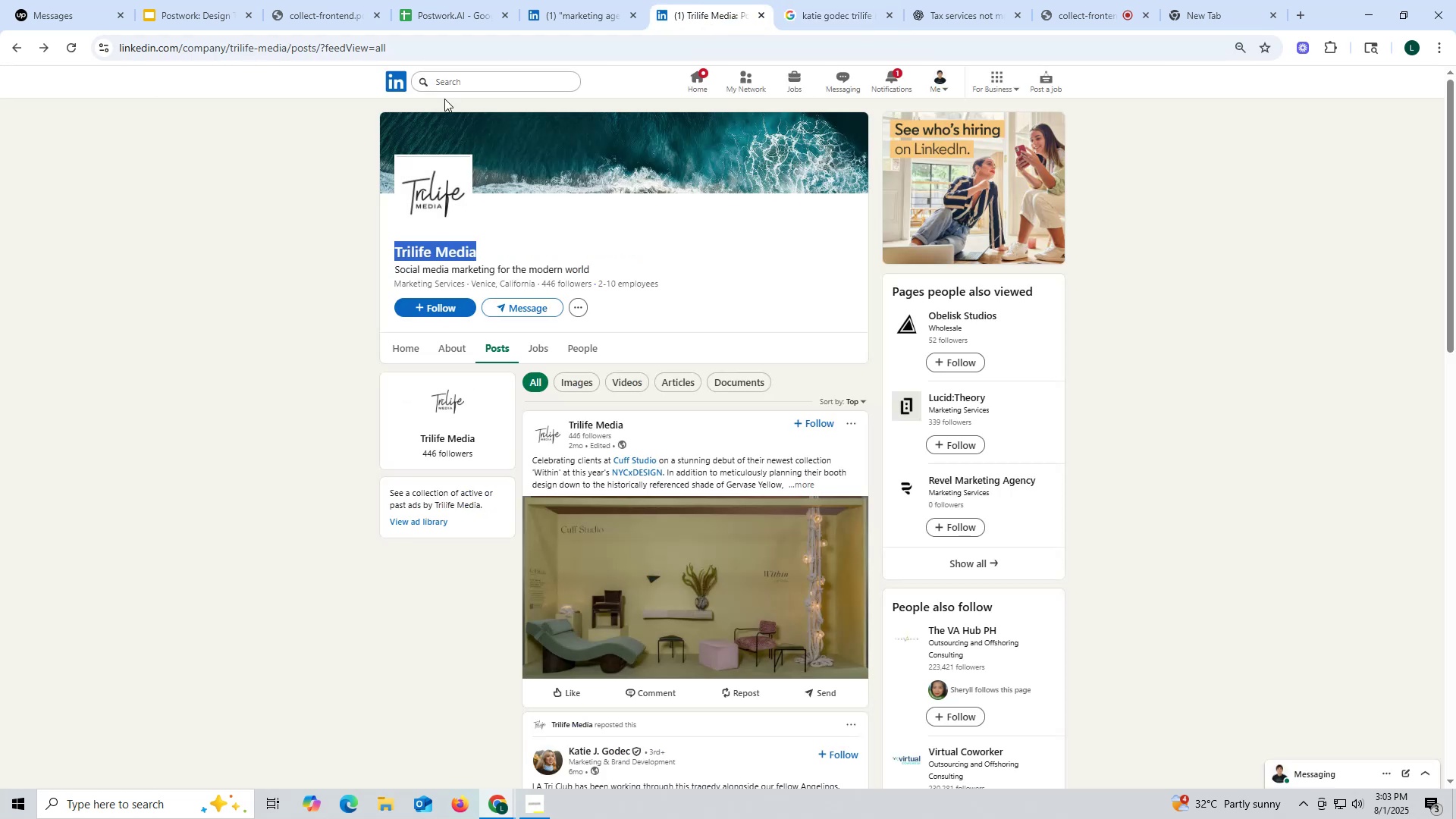 
key(Control+ControlLeft)
 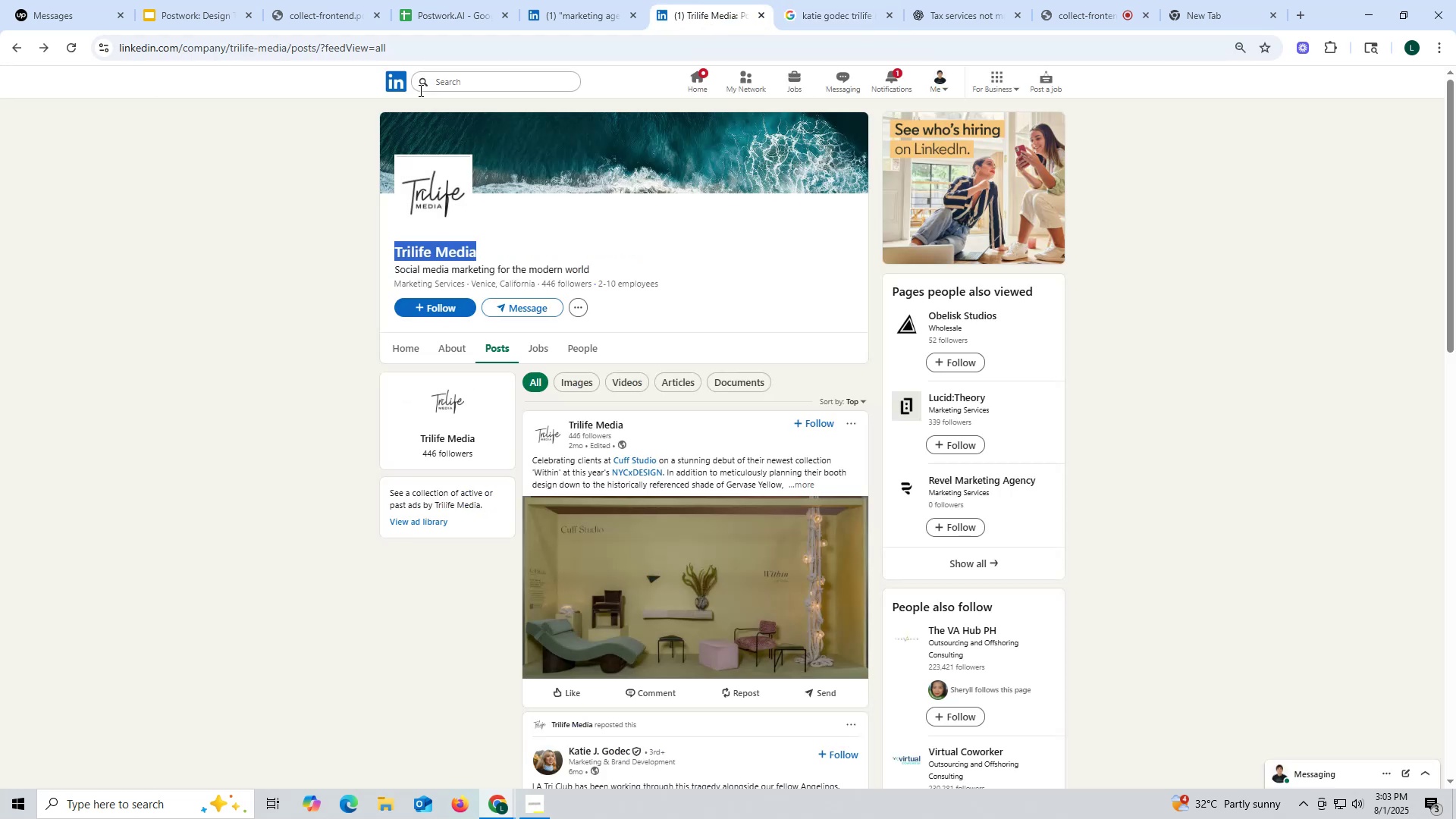 
key(Control+C)
 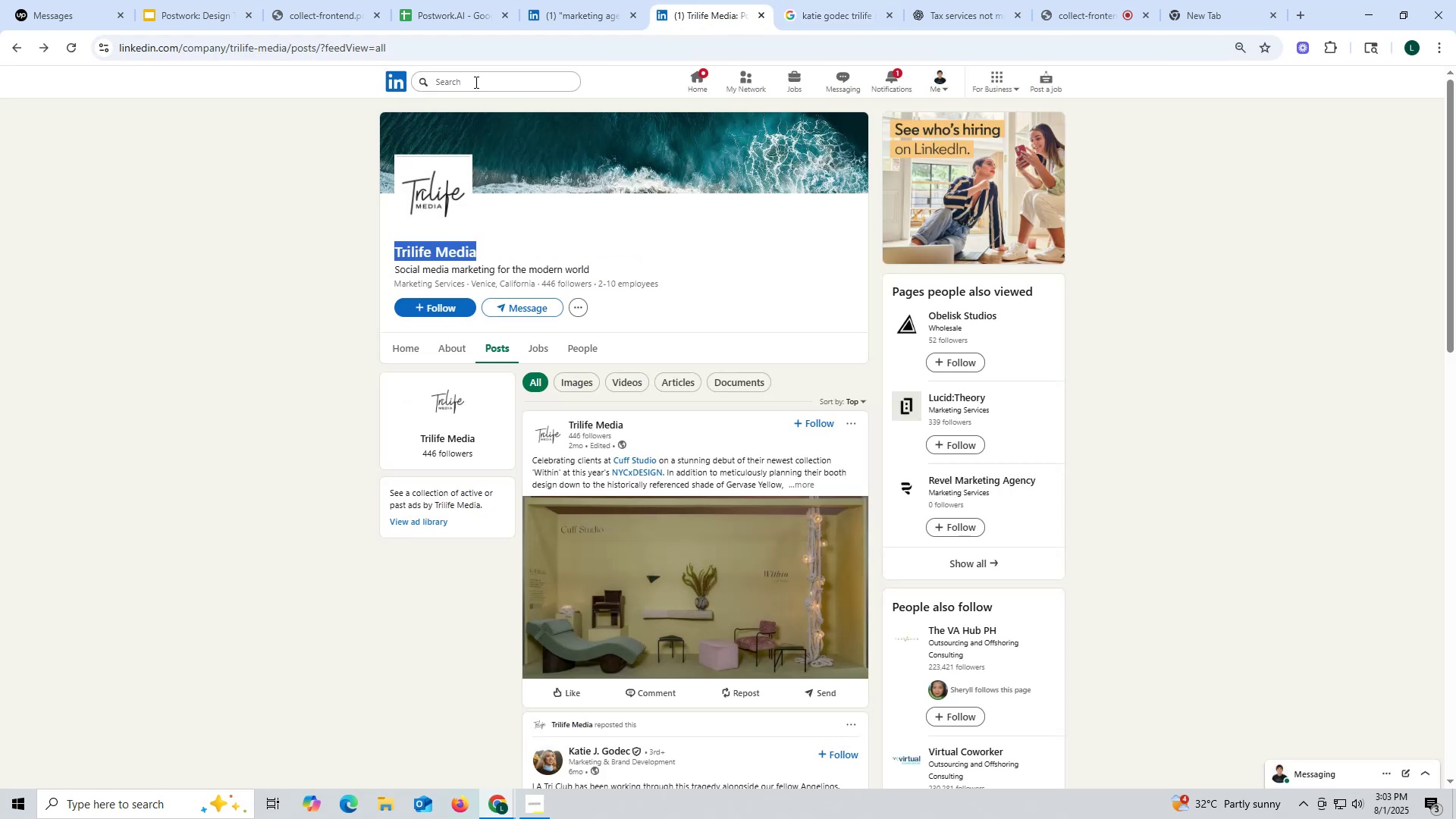 
left_click([475, 82])
 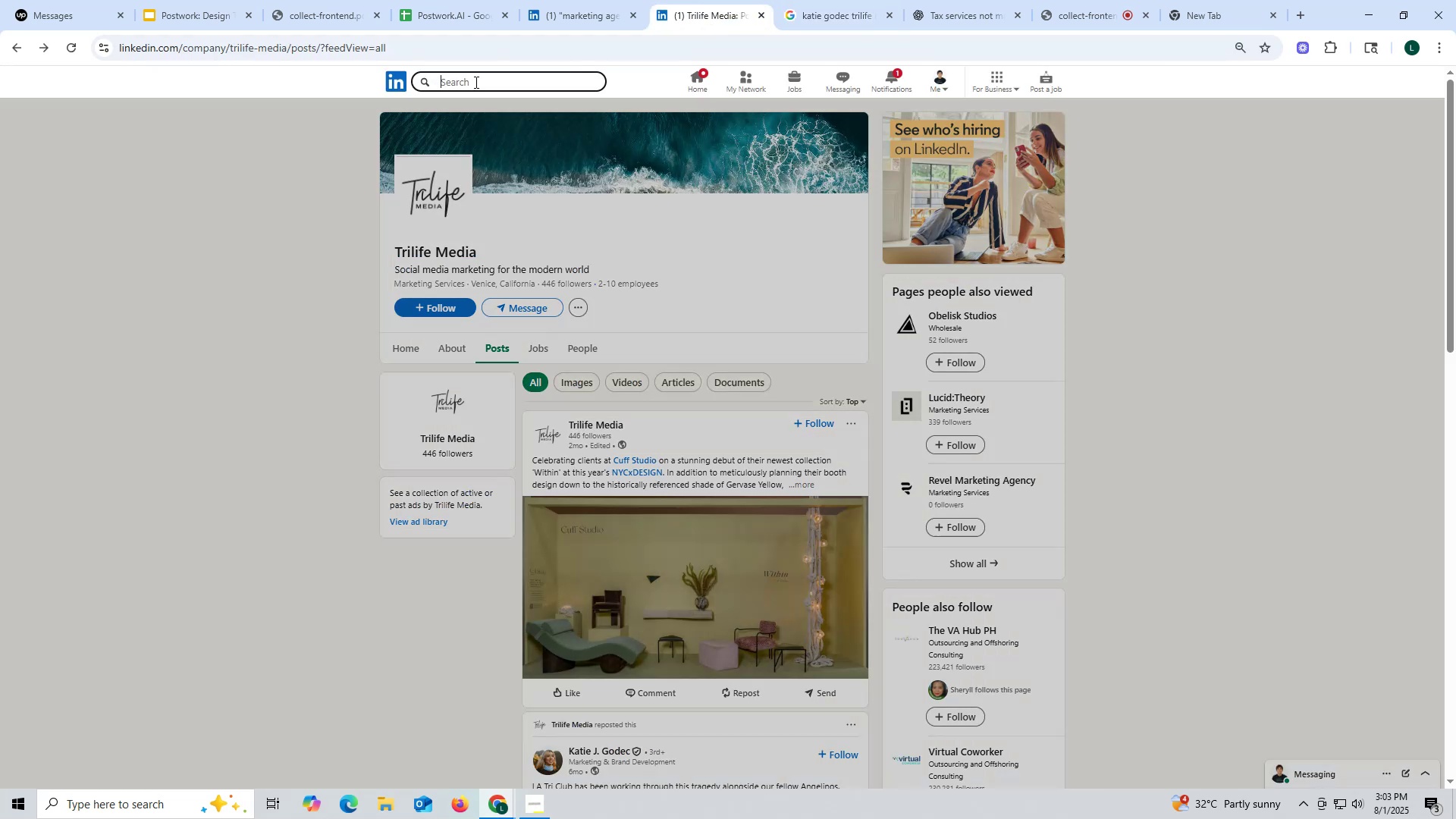 
key(Control+ControlLeft)
 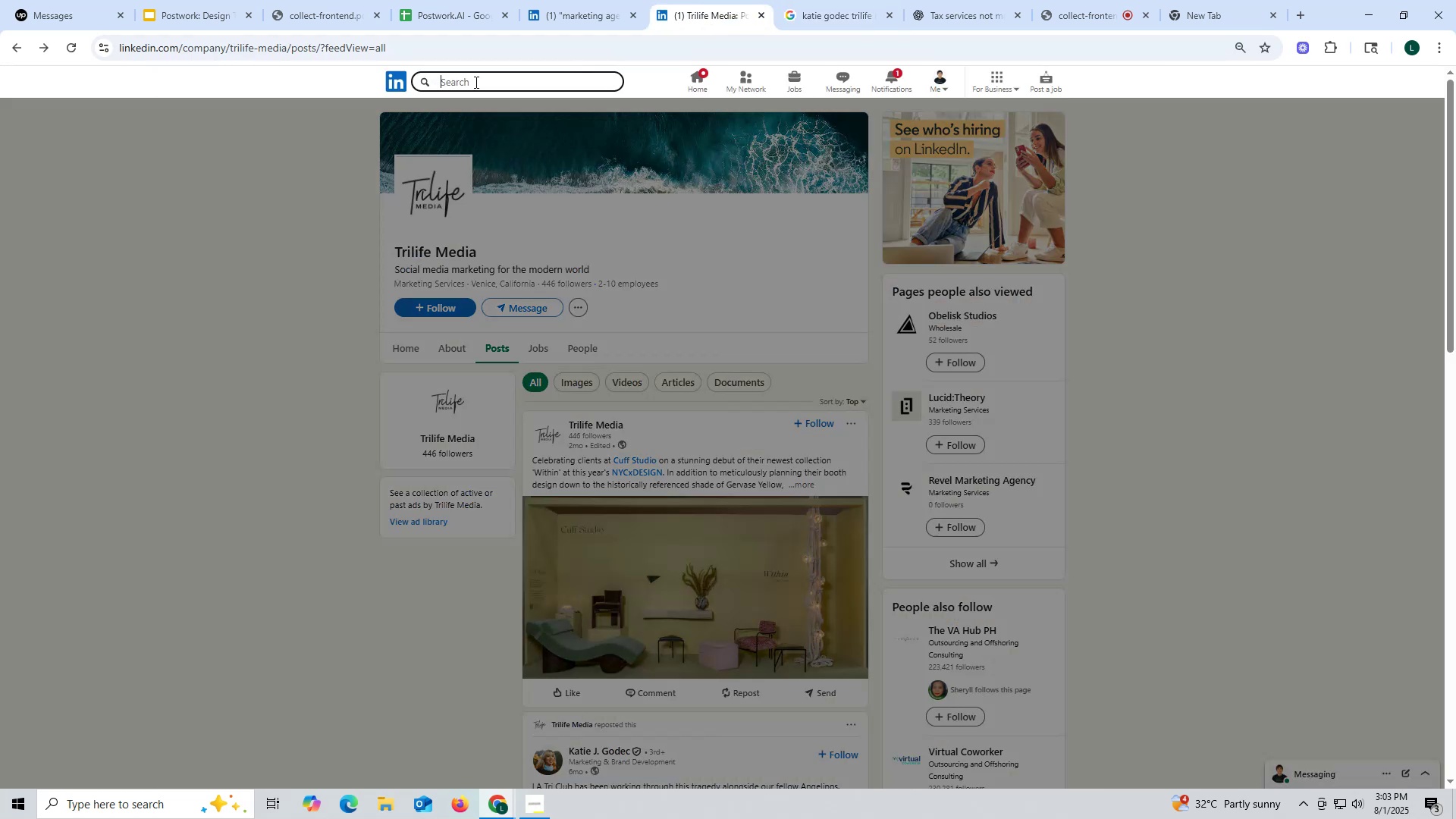 
key(Control+V)
 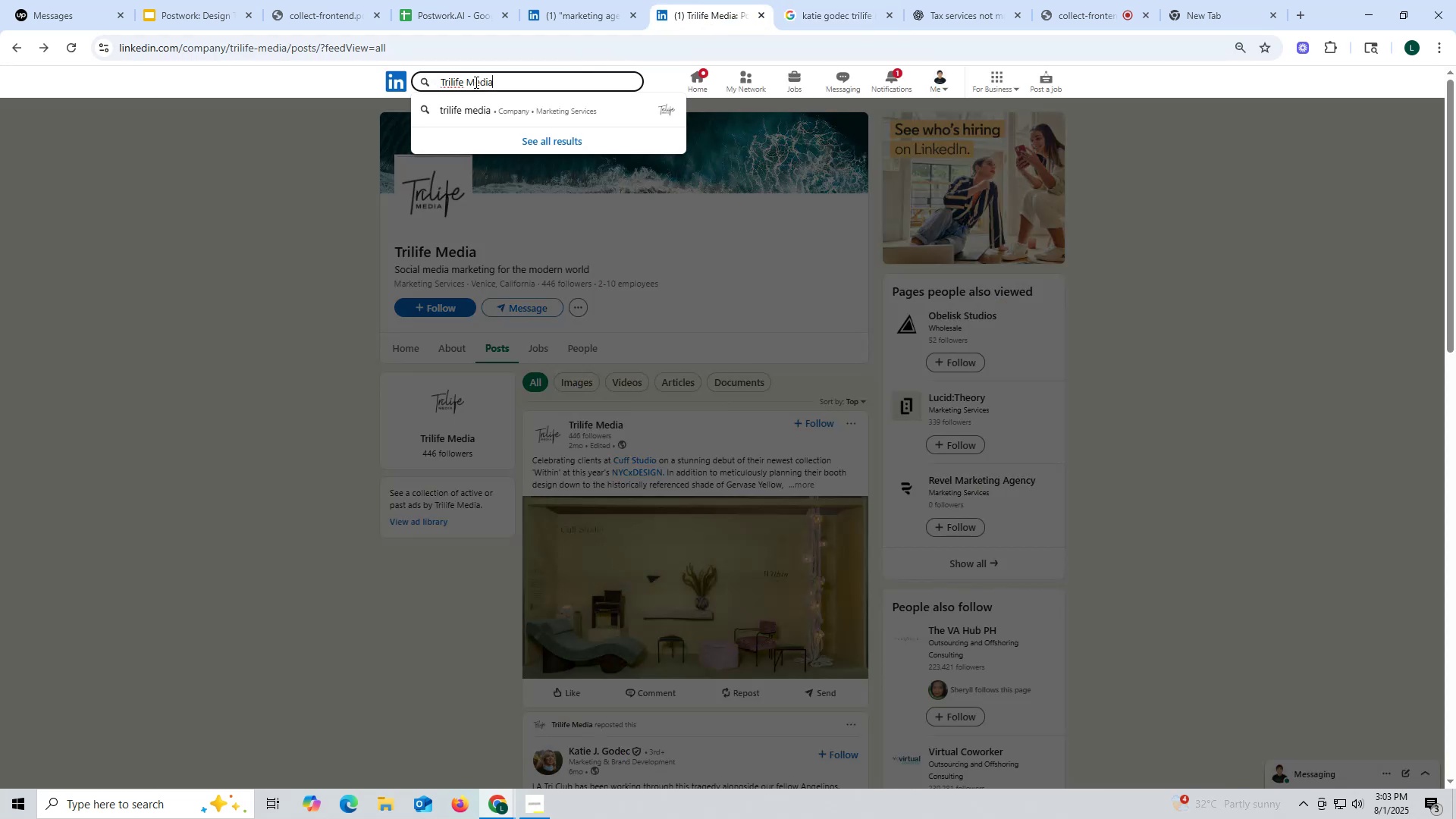 
key(Enter)
 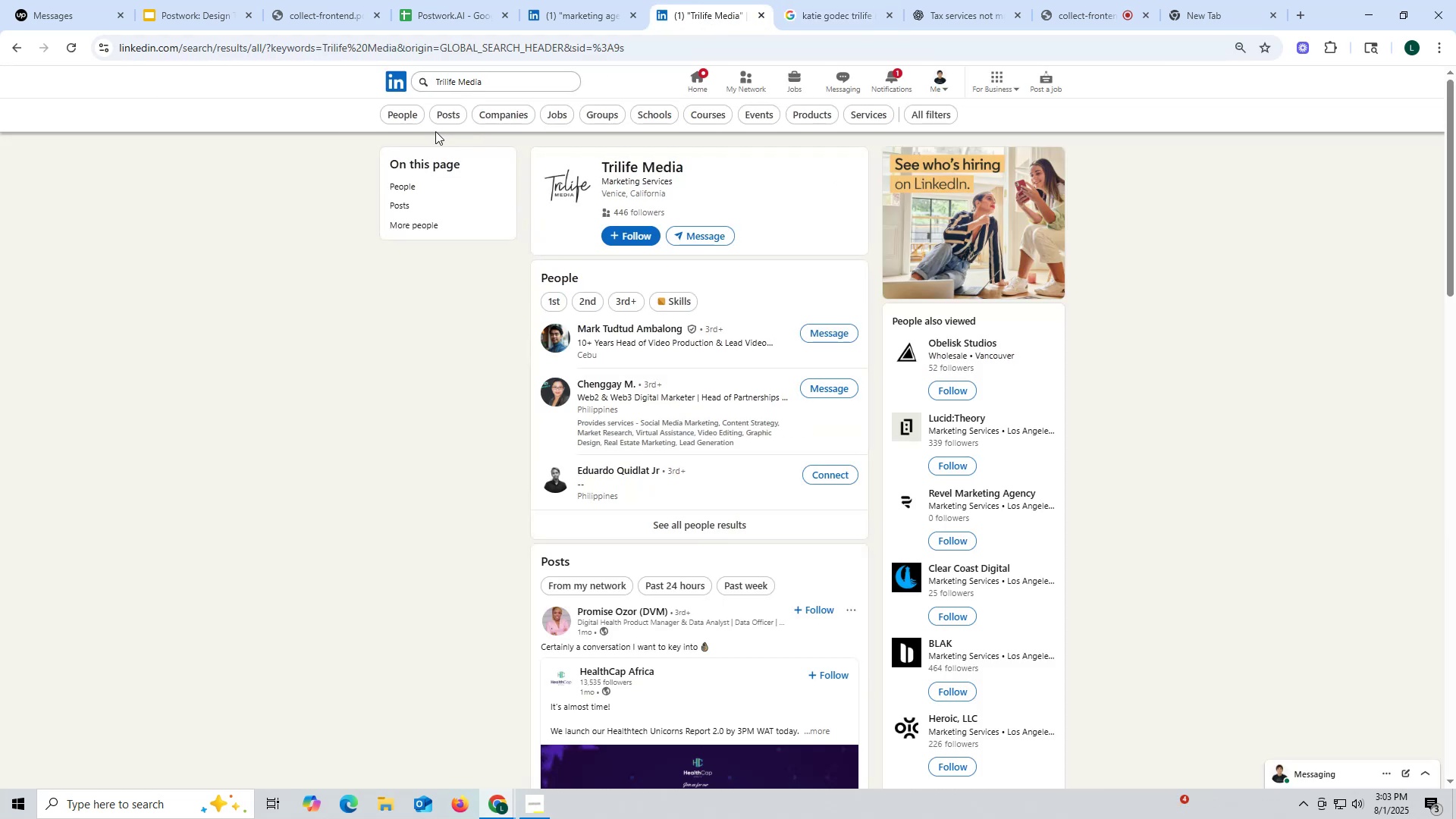 
left_click([410, 113])
 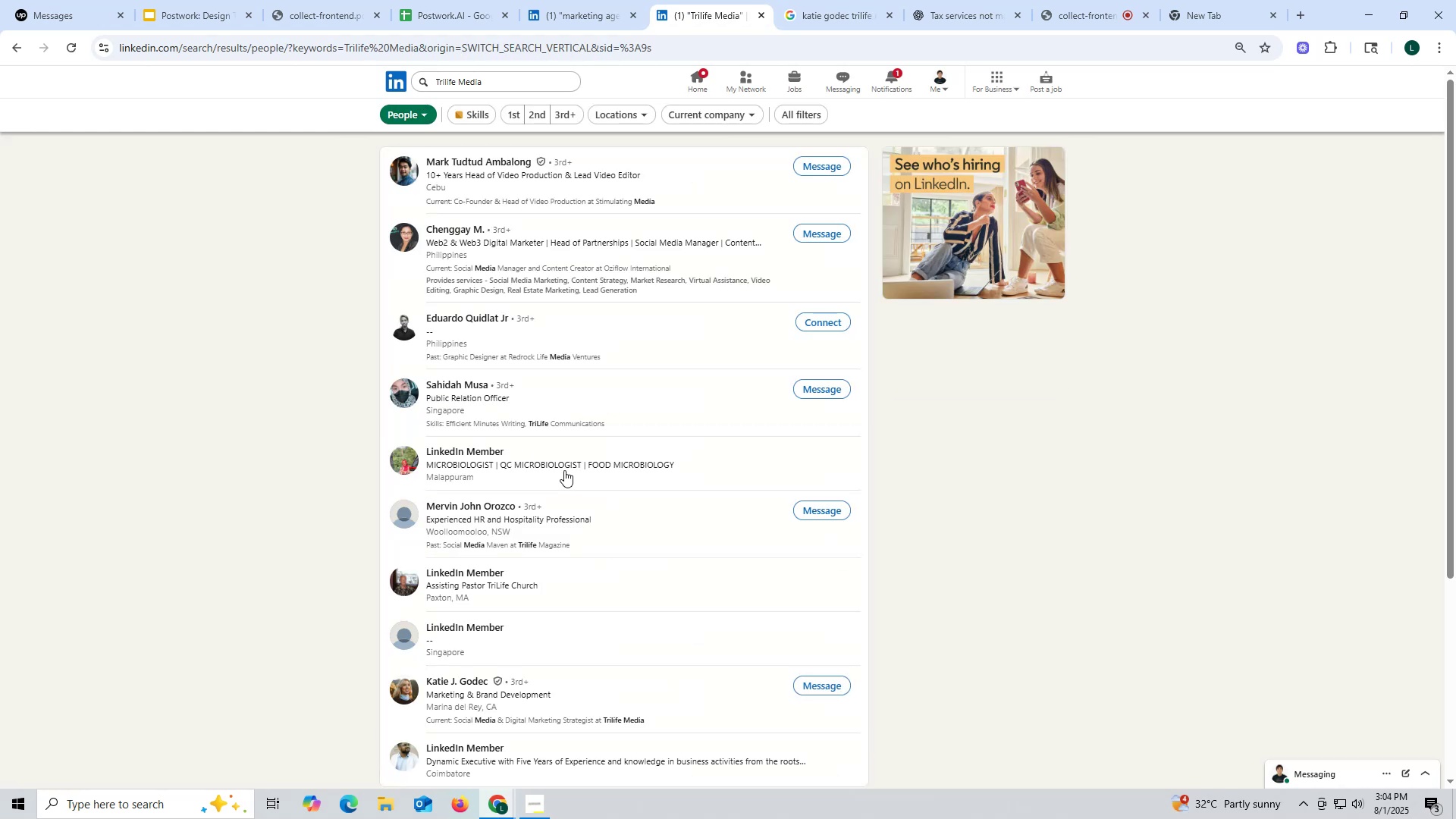 
wait(7.78)
 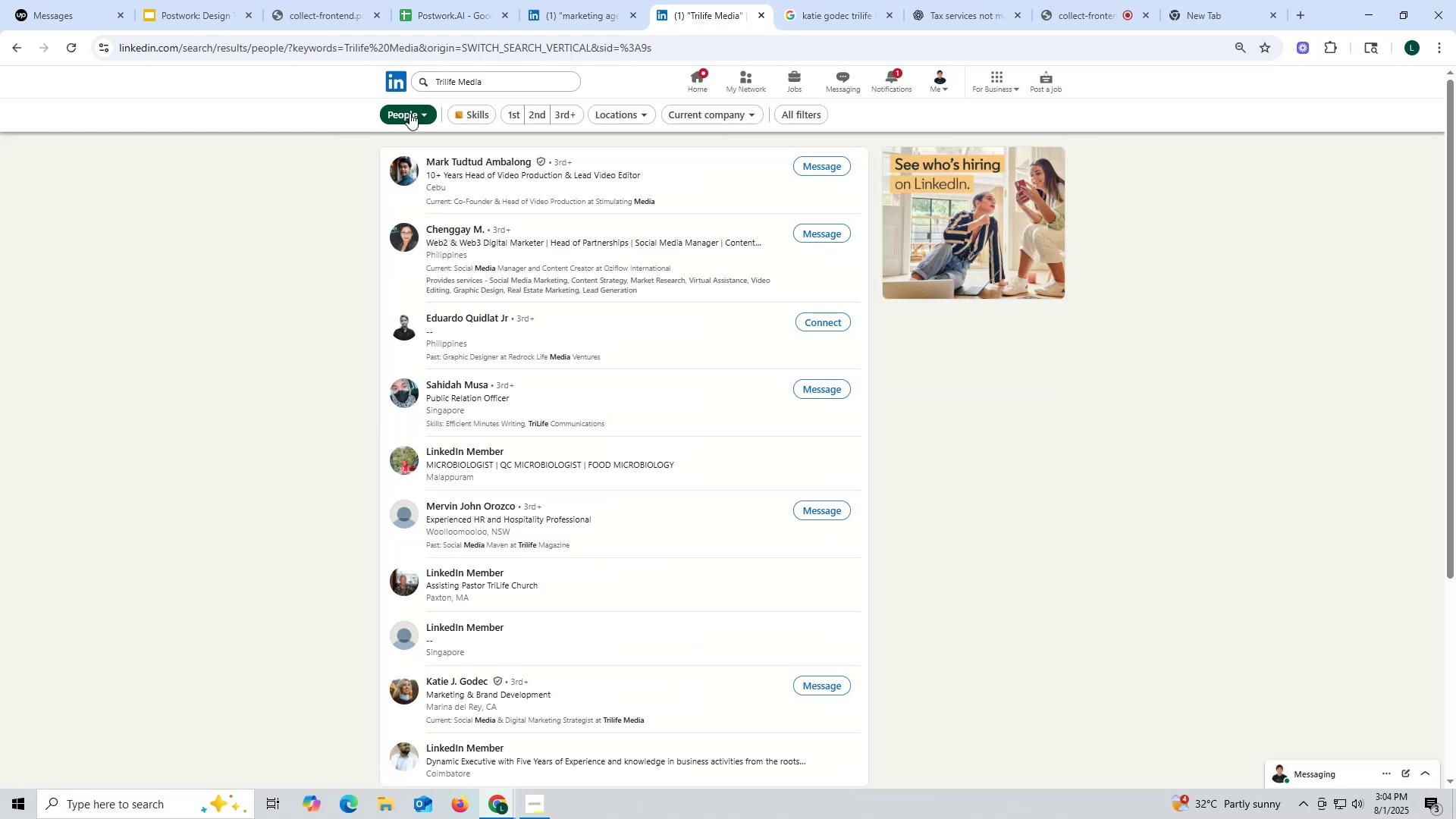 
scroll: coordinate [568, 417], scroll_direction: down, amount: 1.0
 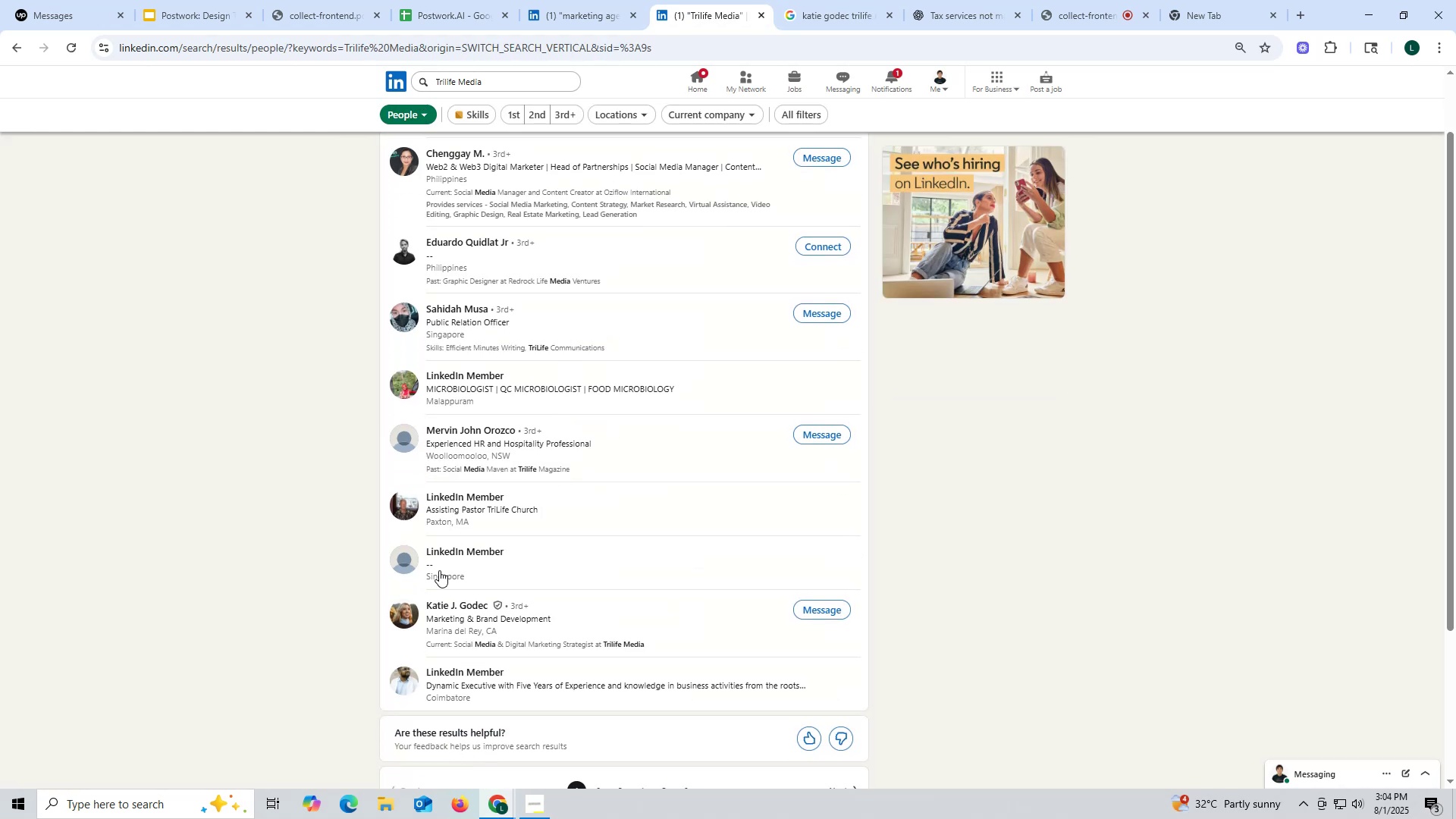 
left_click([453, 604])
 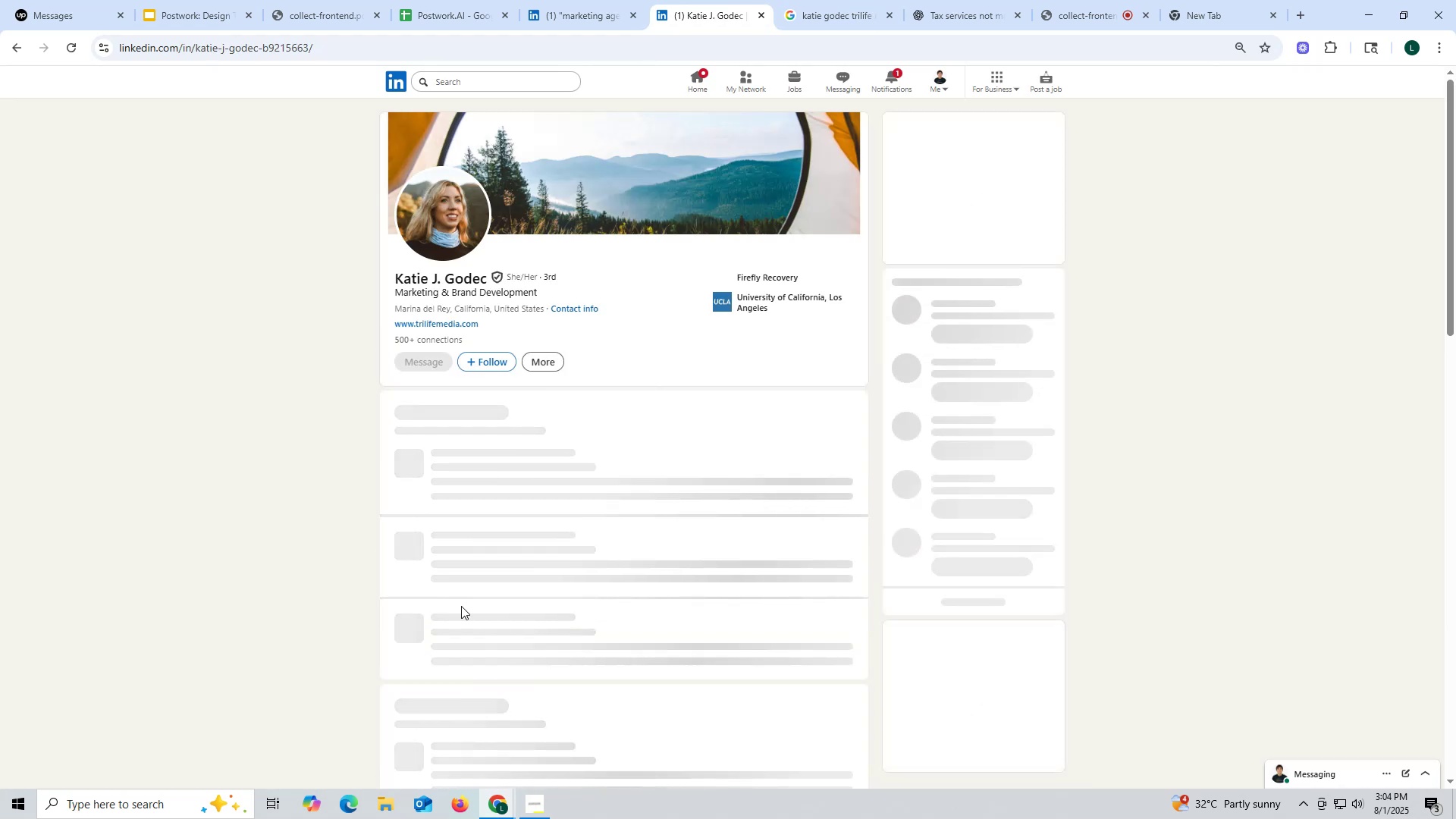 
scroll: coordinate [503, 540], scroll_direction: down, amount: 6.0
 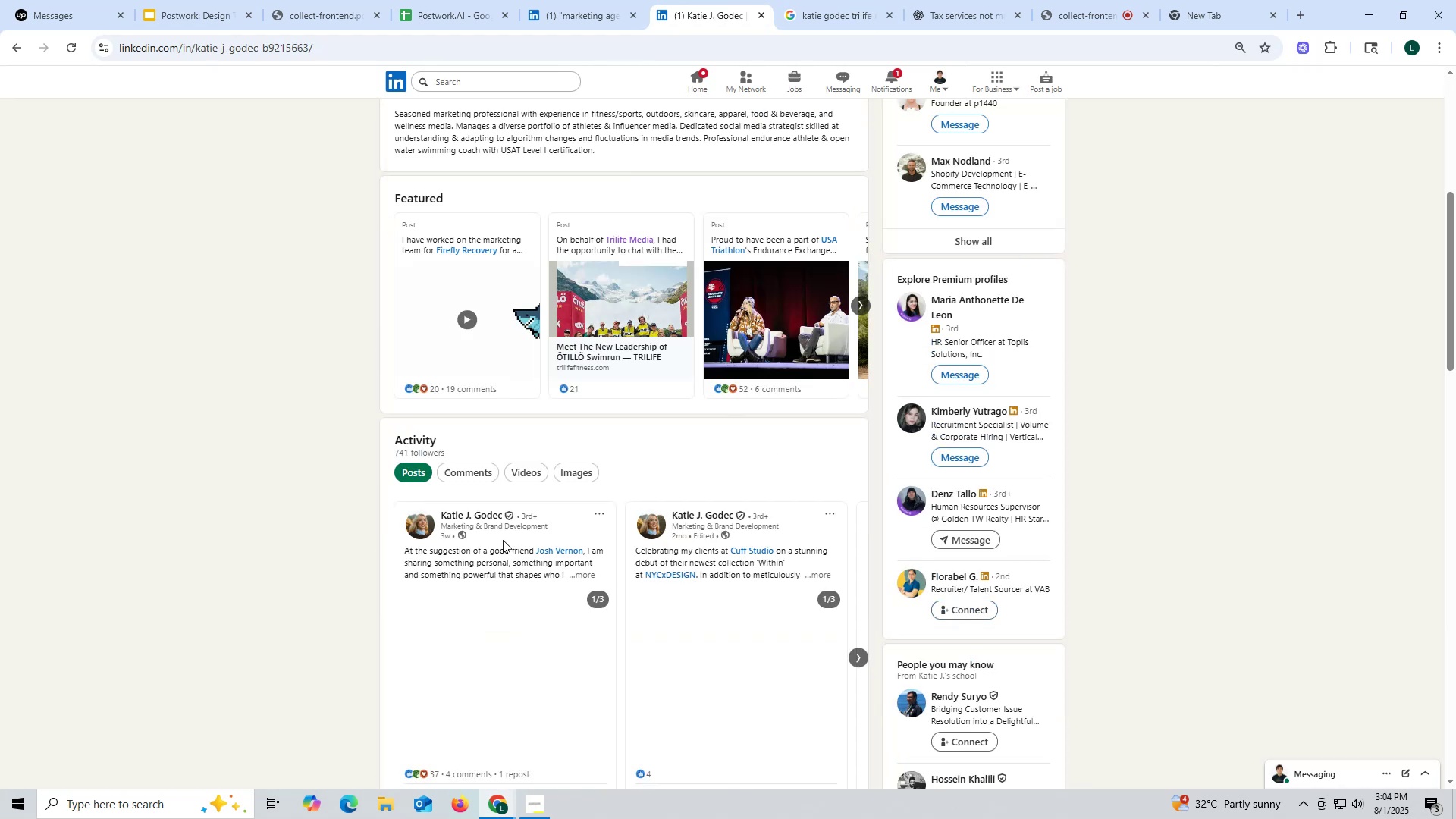 
scroll: coordinate [503, 540], scroll_direction: up, amount: 5.0
 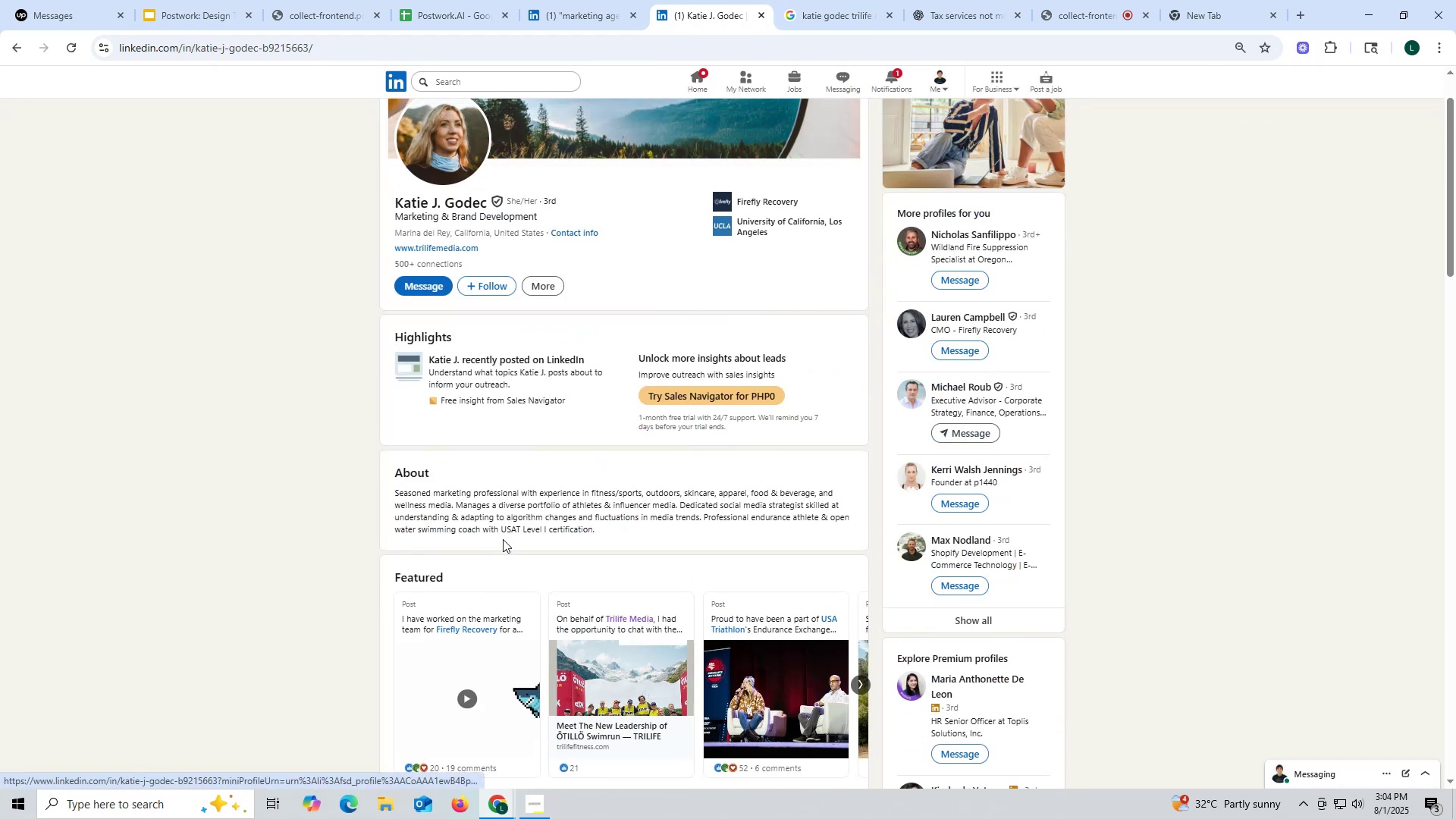 
scroll: coordinate [503, 539], scroll_direction: down, amount: 13.0
 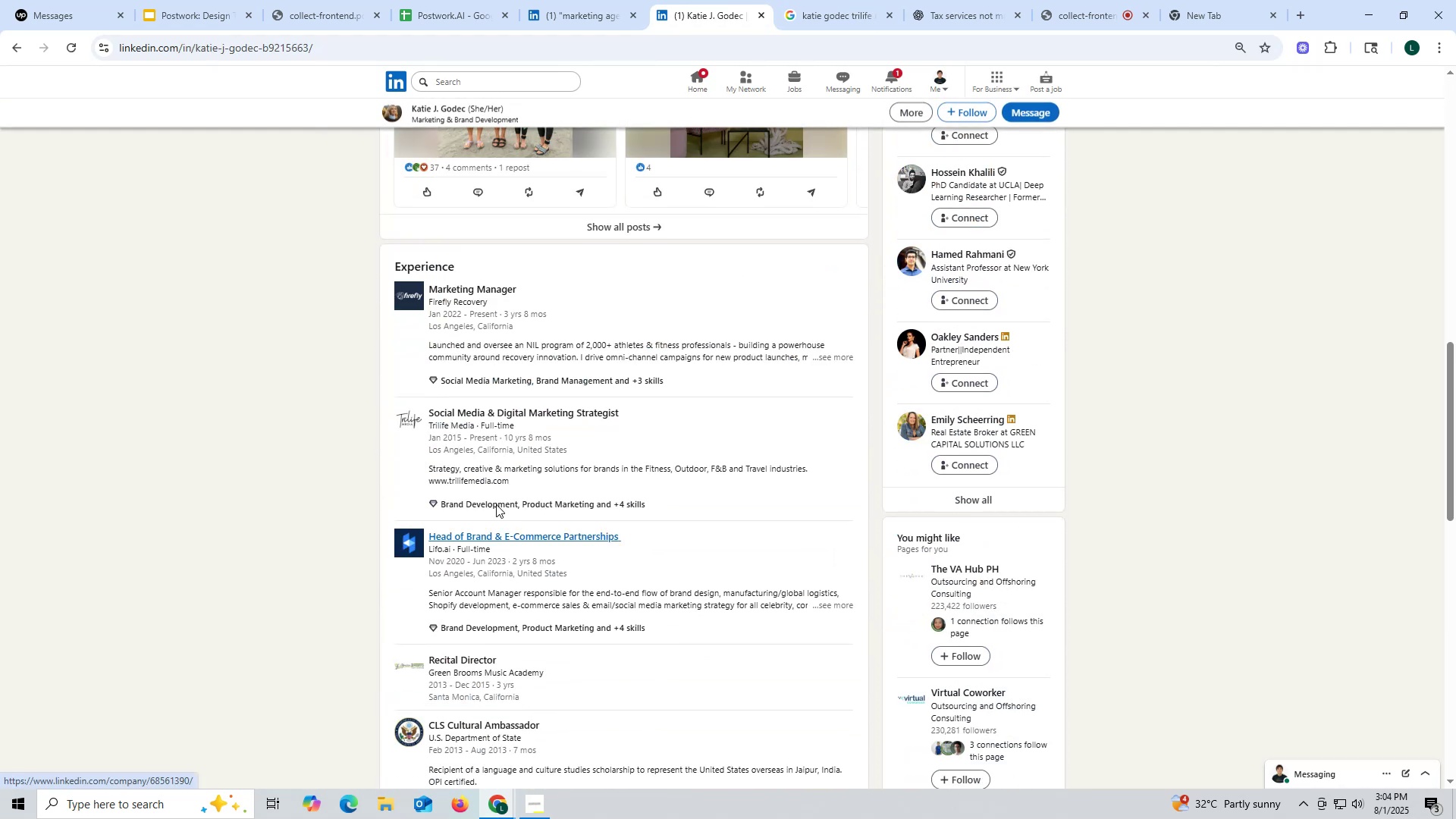 
wait(6.24)
 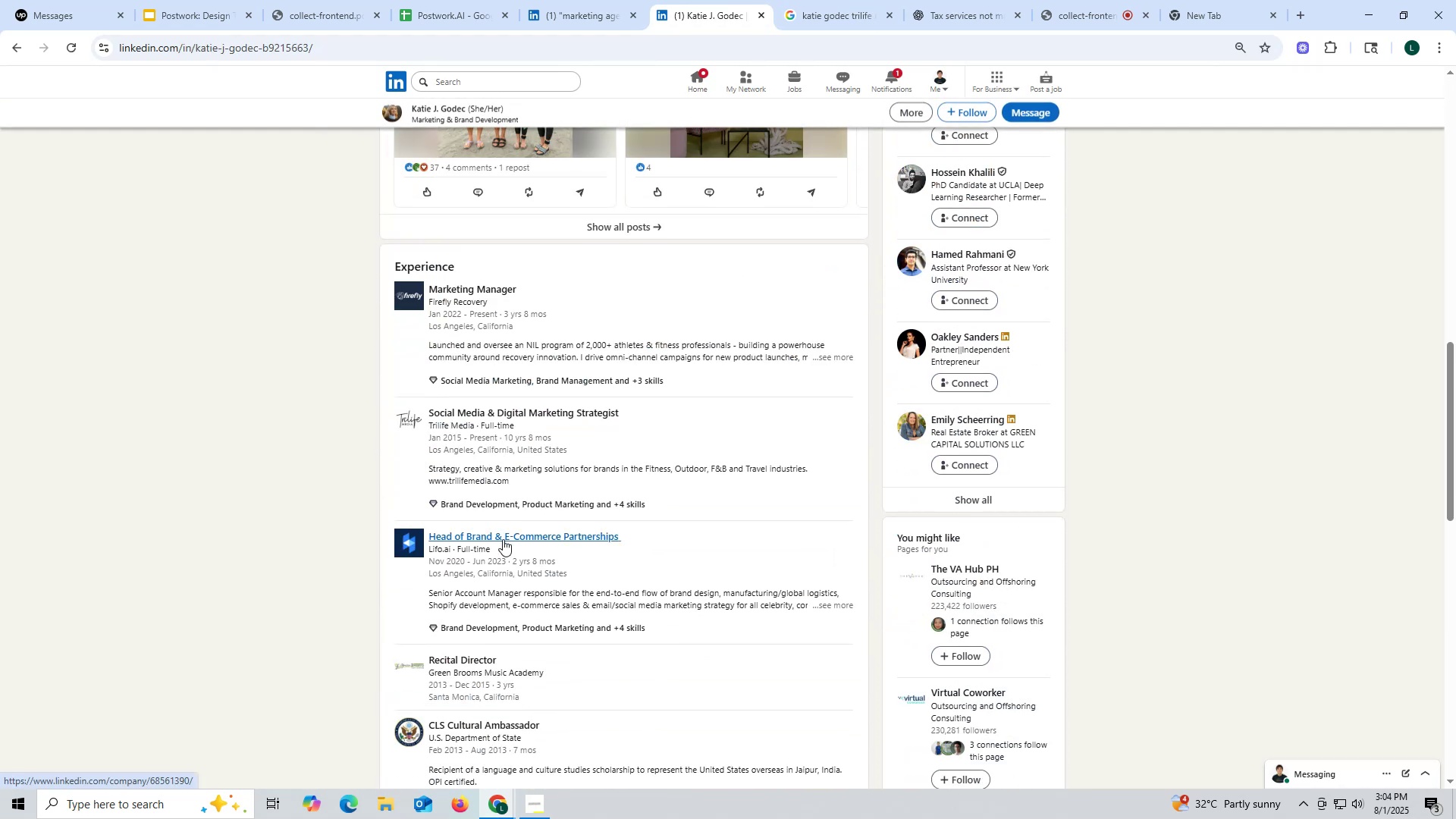 
scroll: coordinate [504, 372], scroll_direction: up, amount: 17.0
 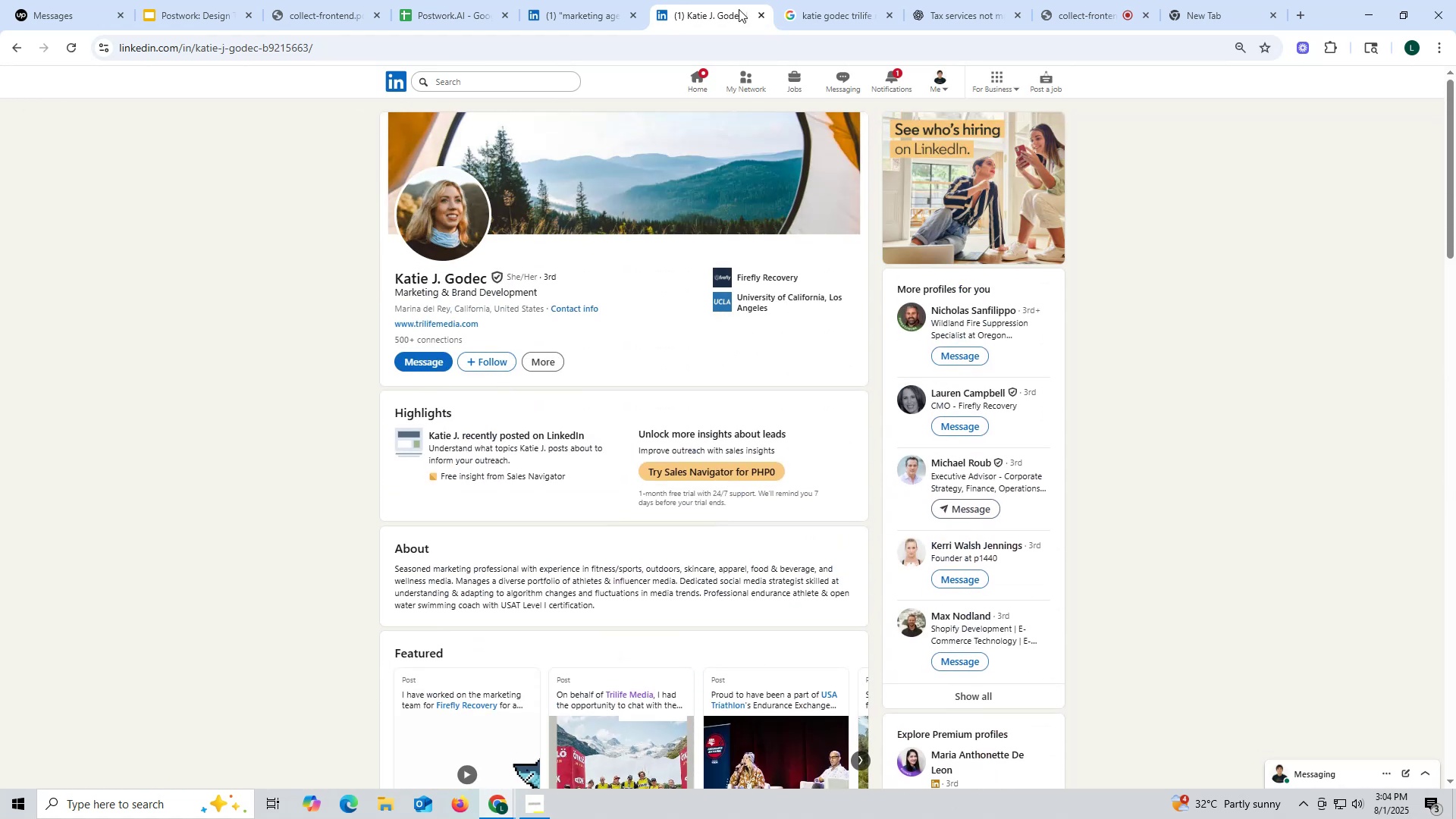 
left_click([598, 15])
 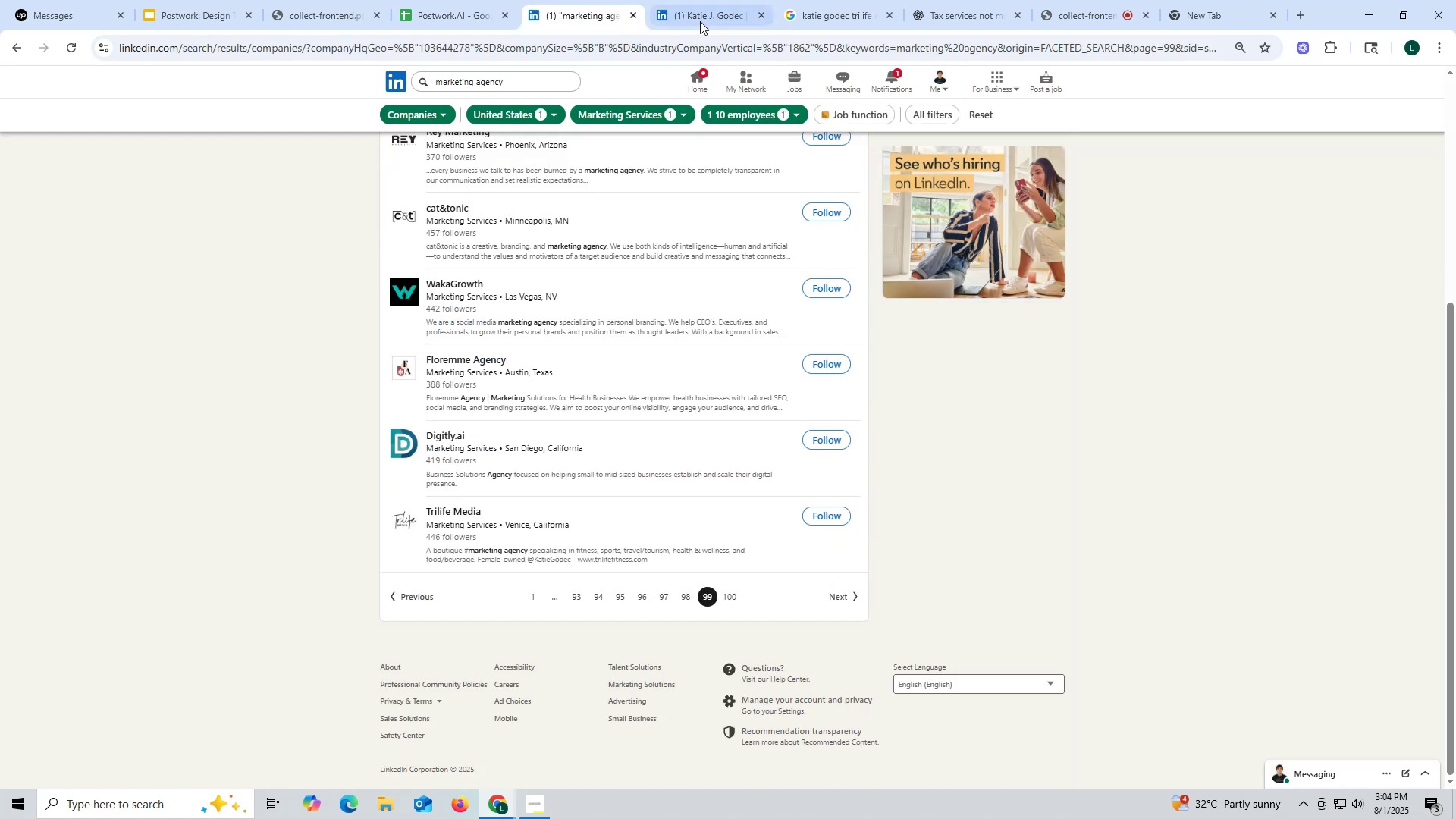 
left_click([700, 21])
 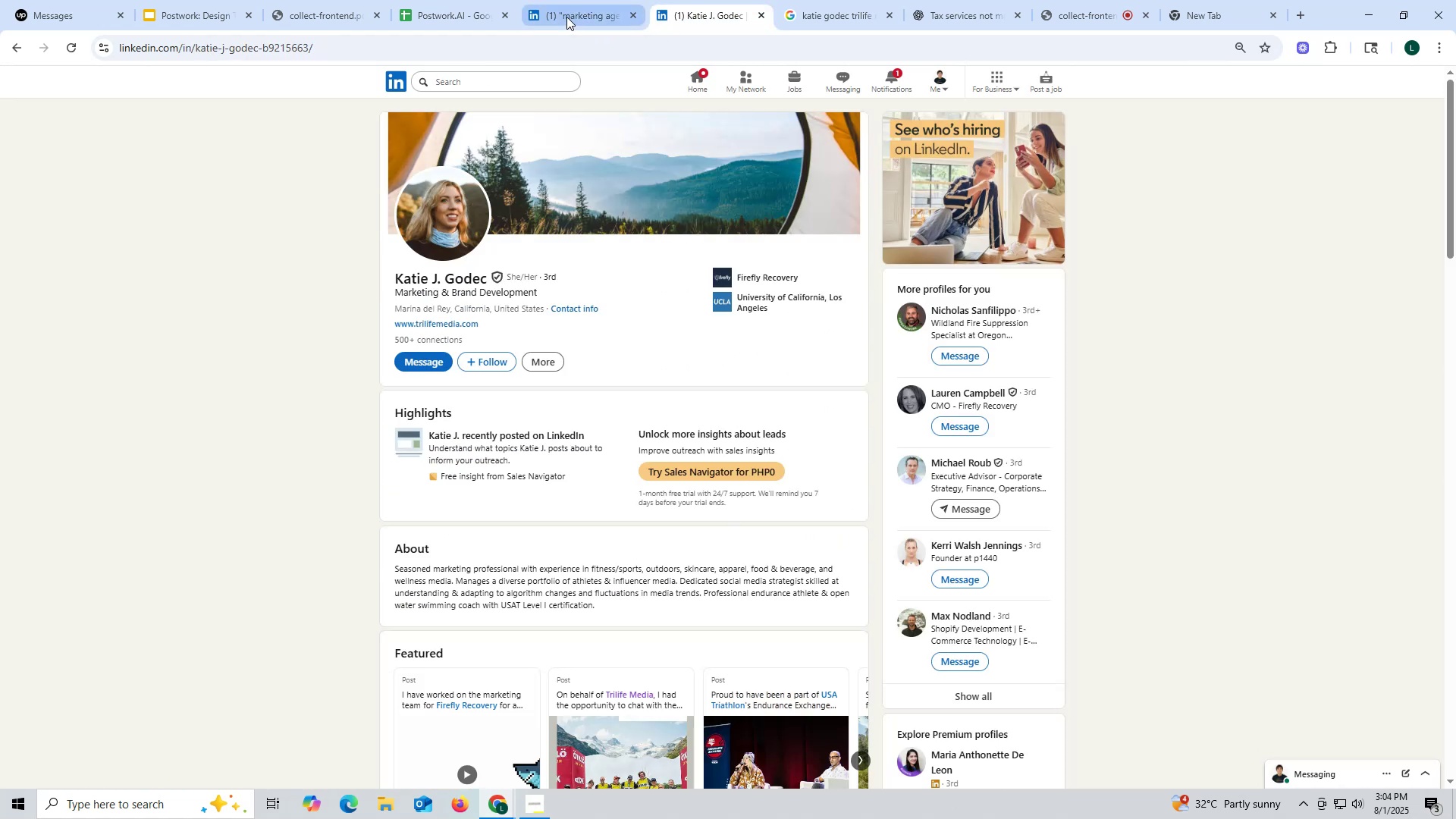 
left_click([566, 15])
 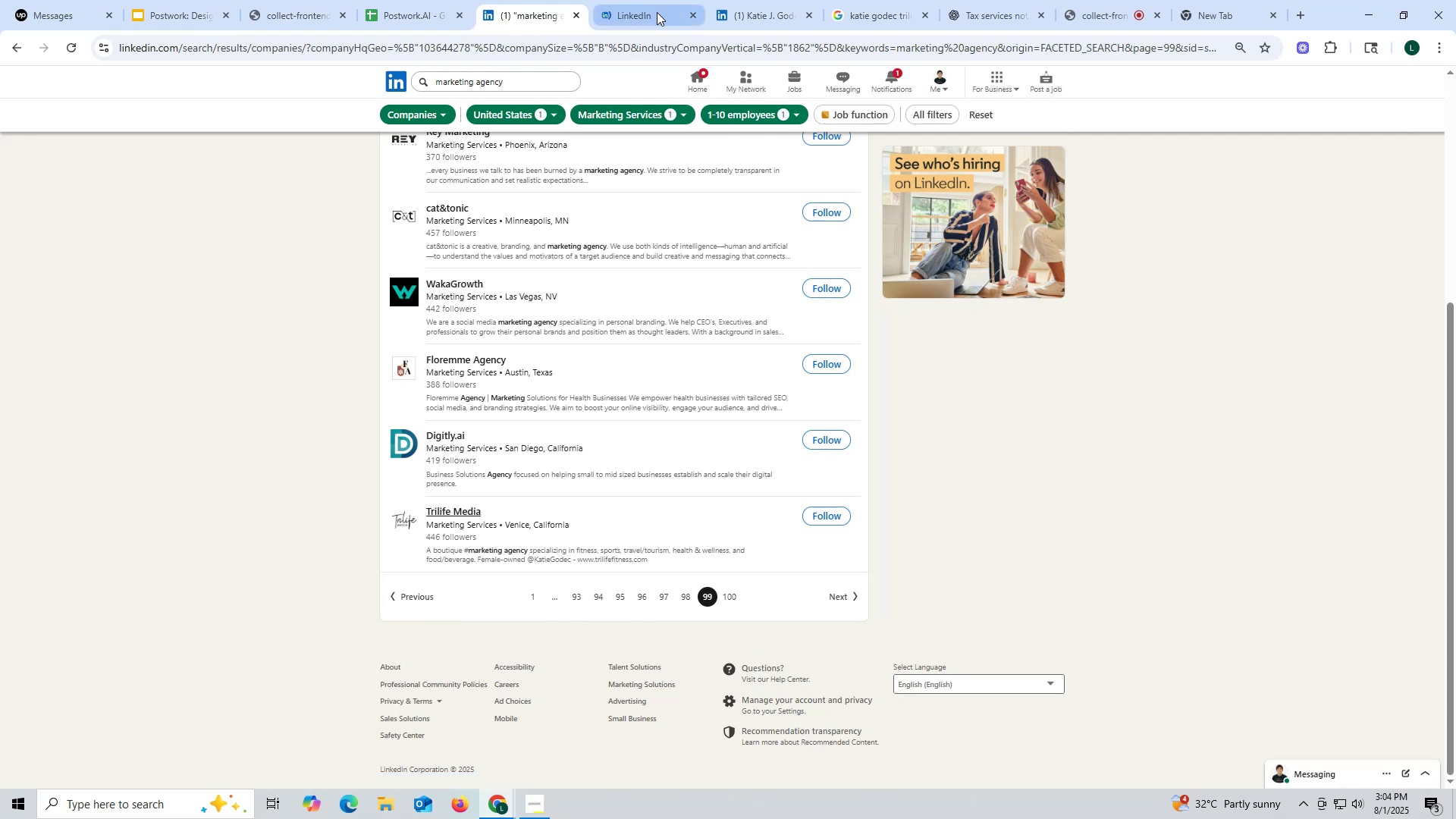 
wait(5.92)
 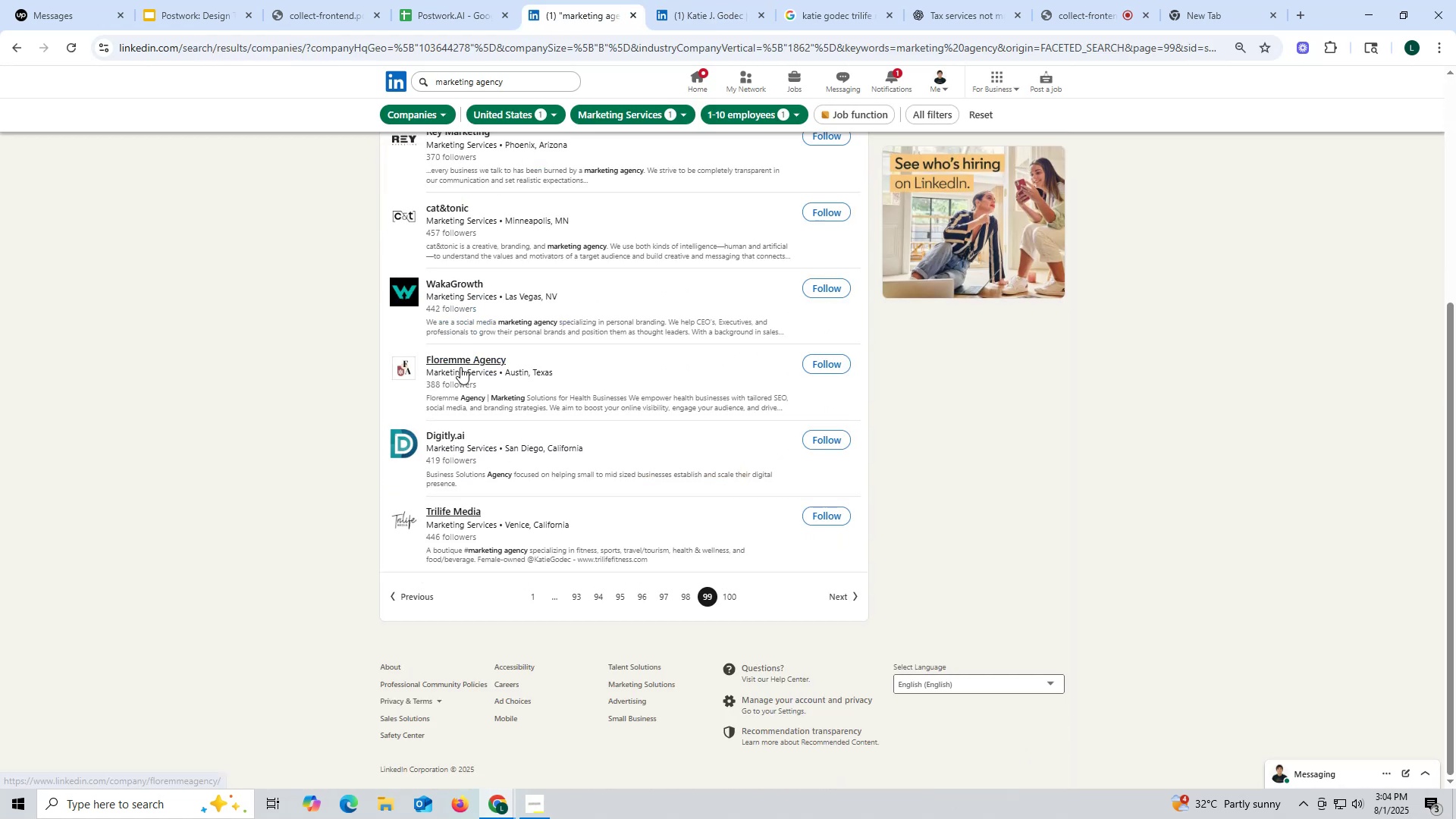 
left_click_drag(start_coordinate=[381, 246], to_coordinate=[537, 245])
 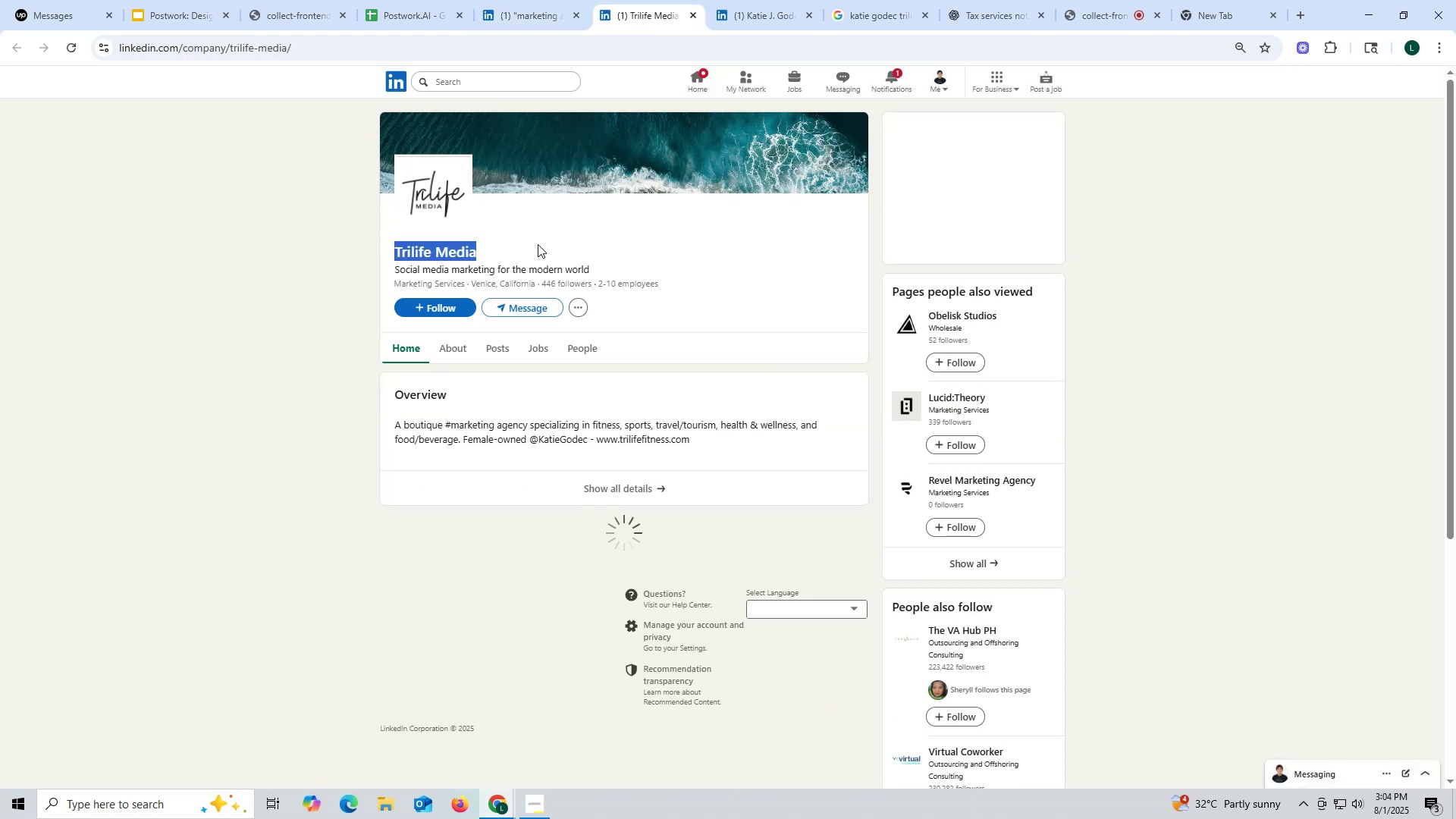 
key(Control+ControlLeft)
 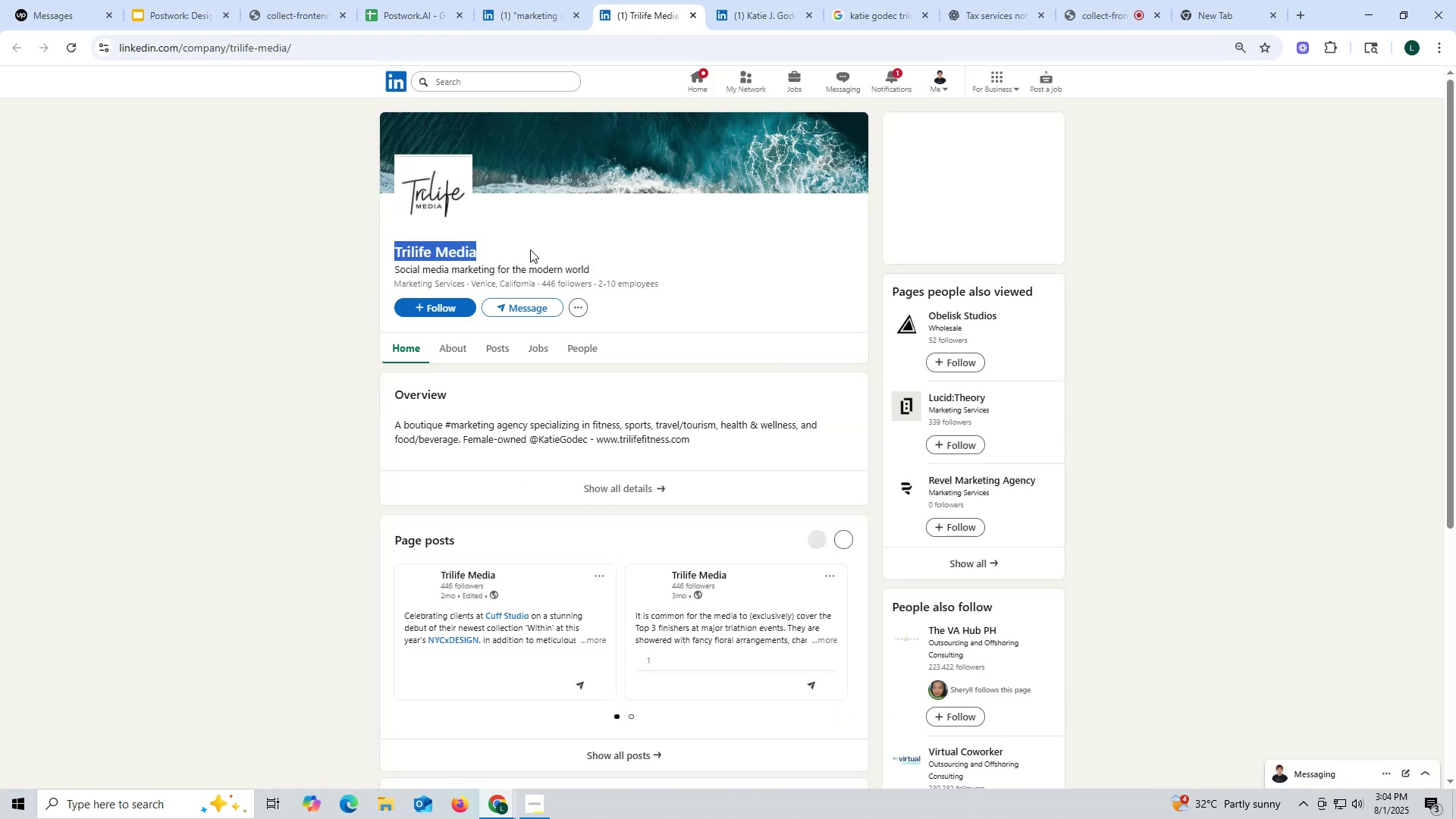 
key(Control+C)
 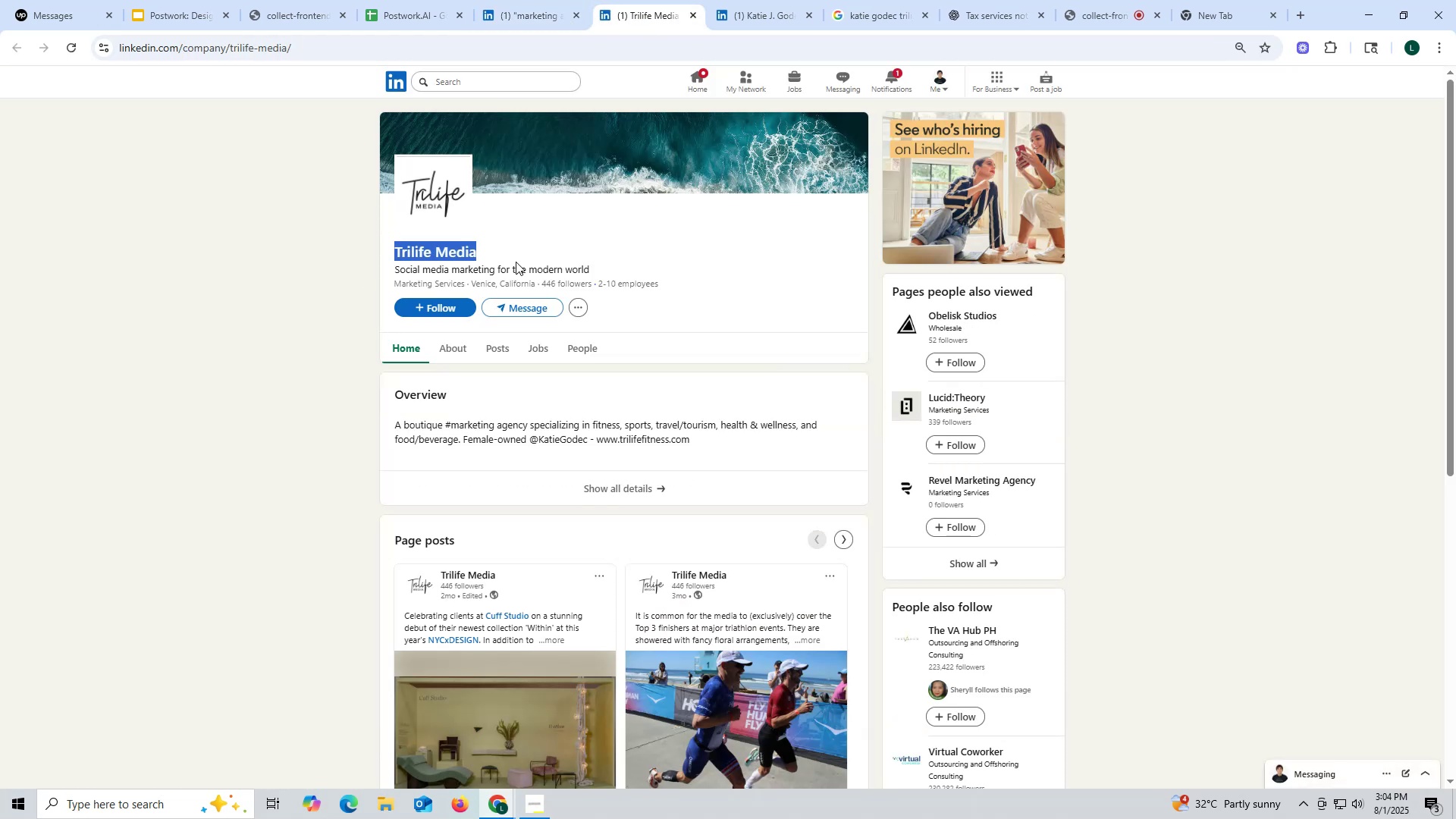 
key(Control+ControlLeft)
 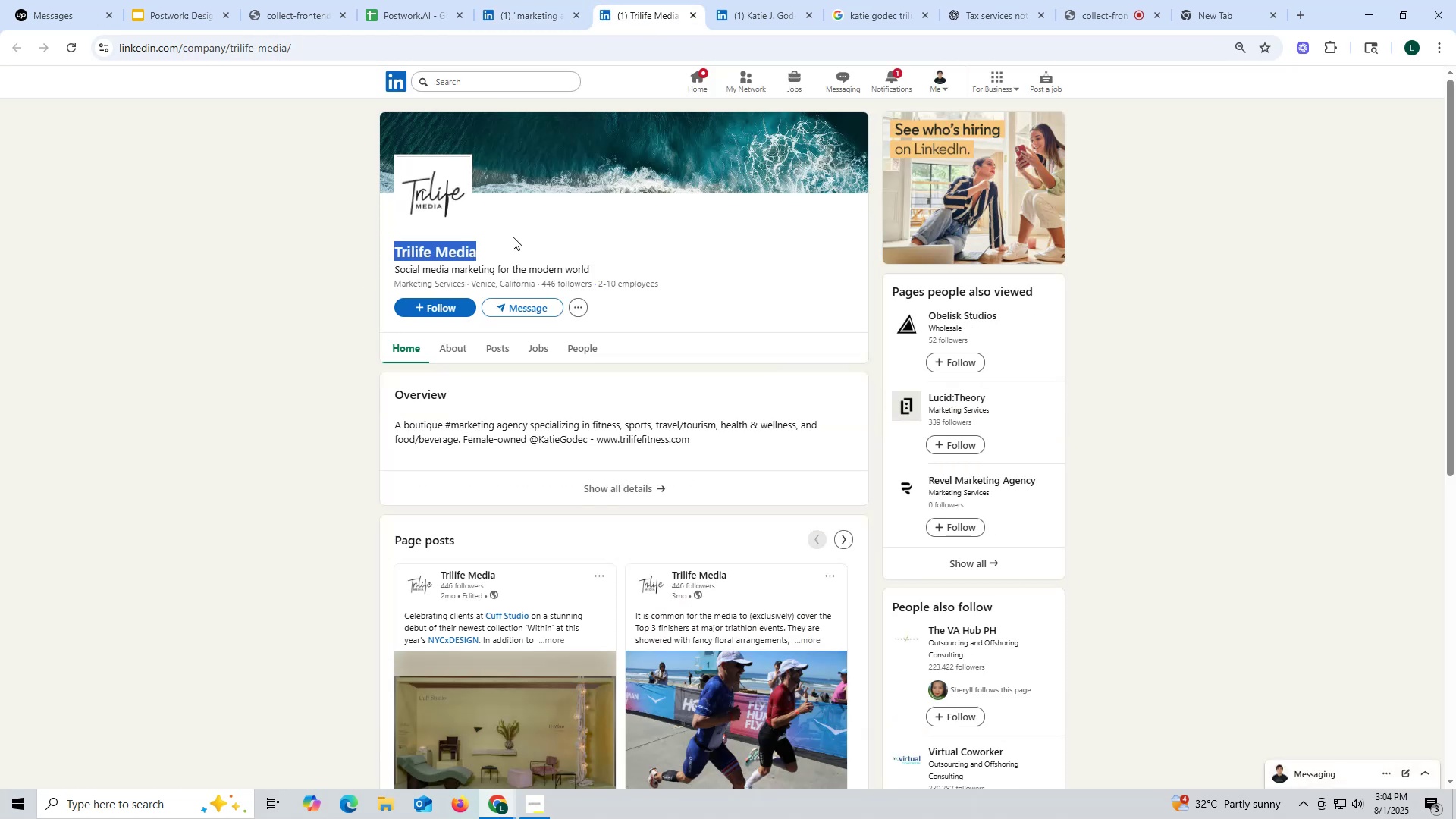 
key(Control+C)
 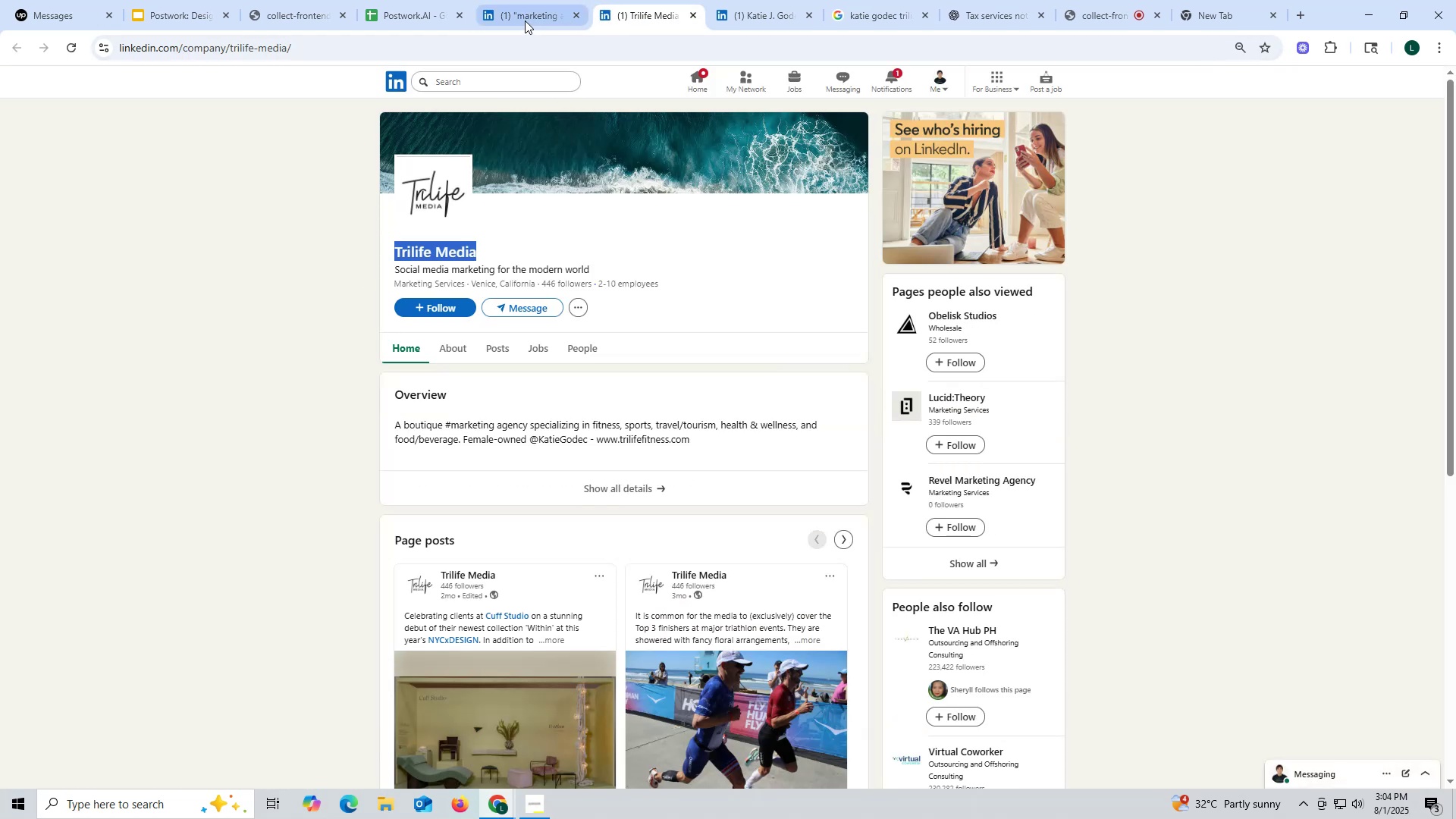 
left_click([525, 20])
 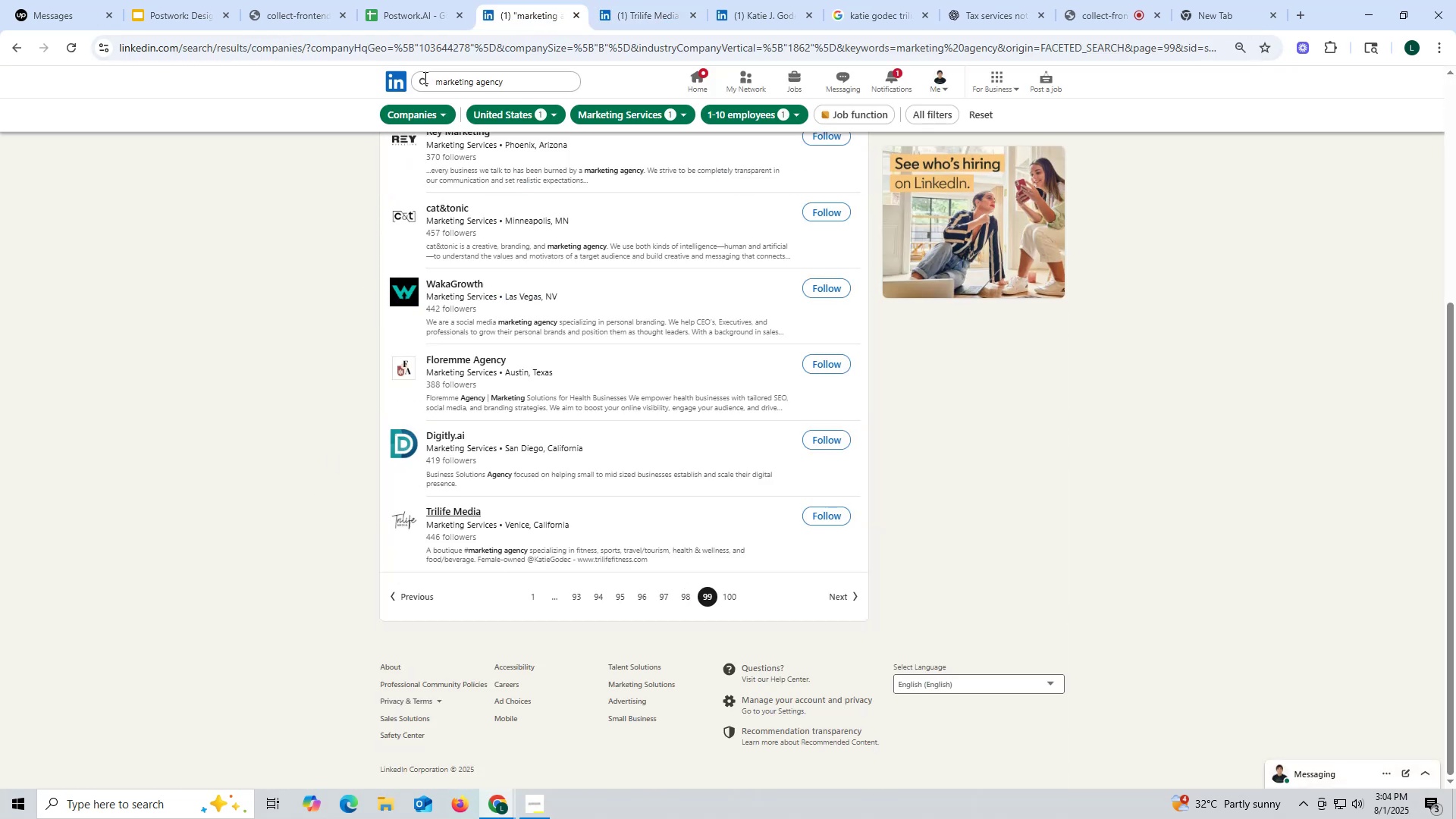 
left_click([416, 0])
 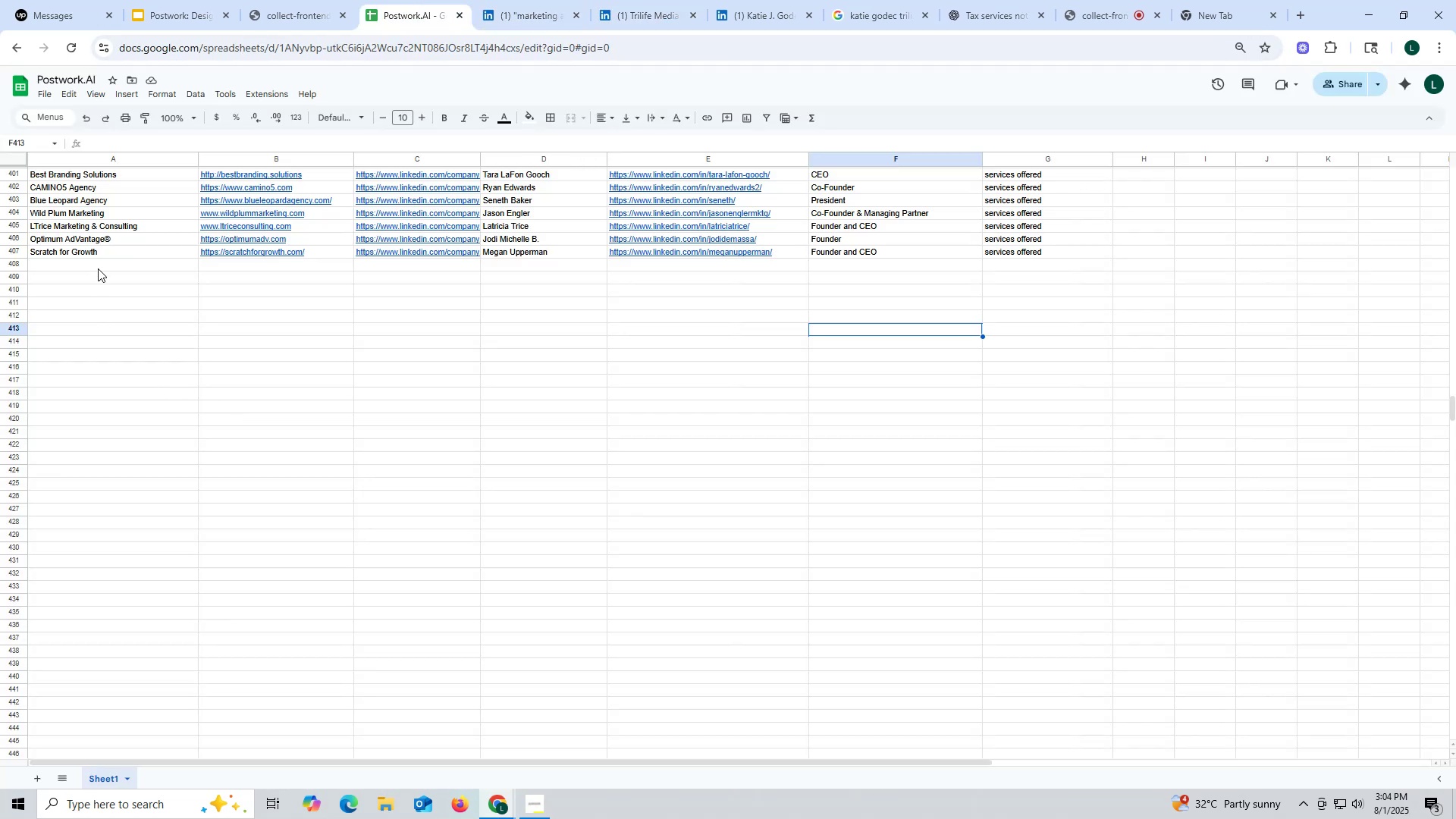 
double_click([98, 268])
 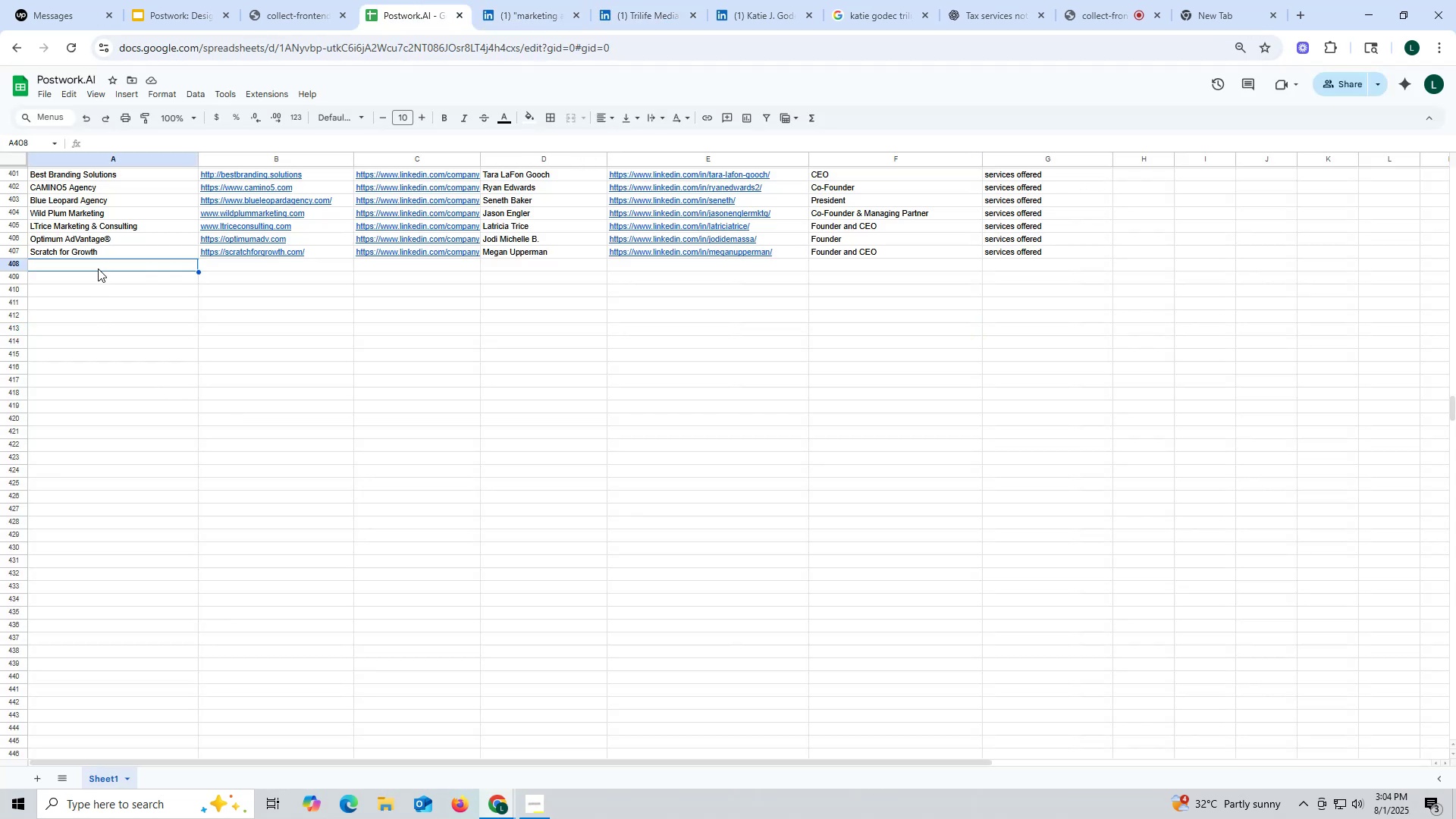 
key(Control+ControlLeft)
 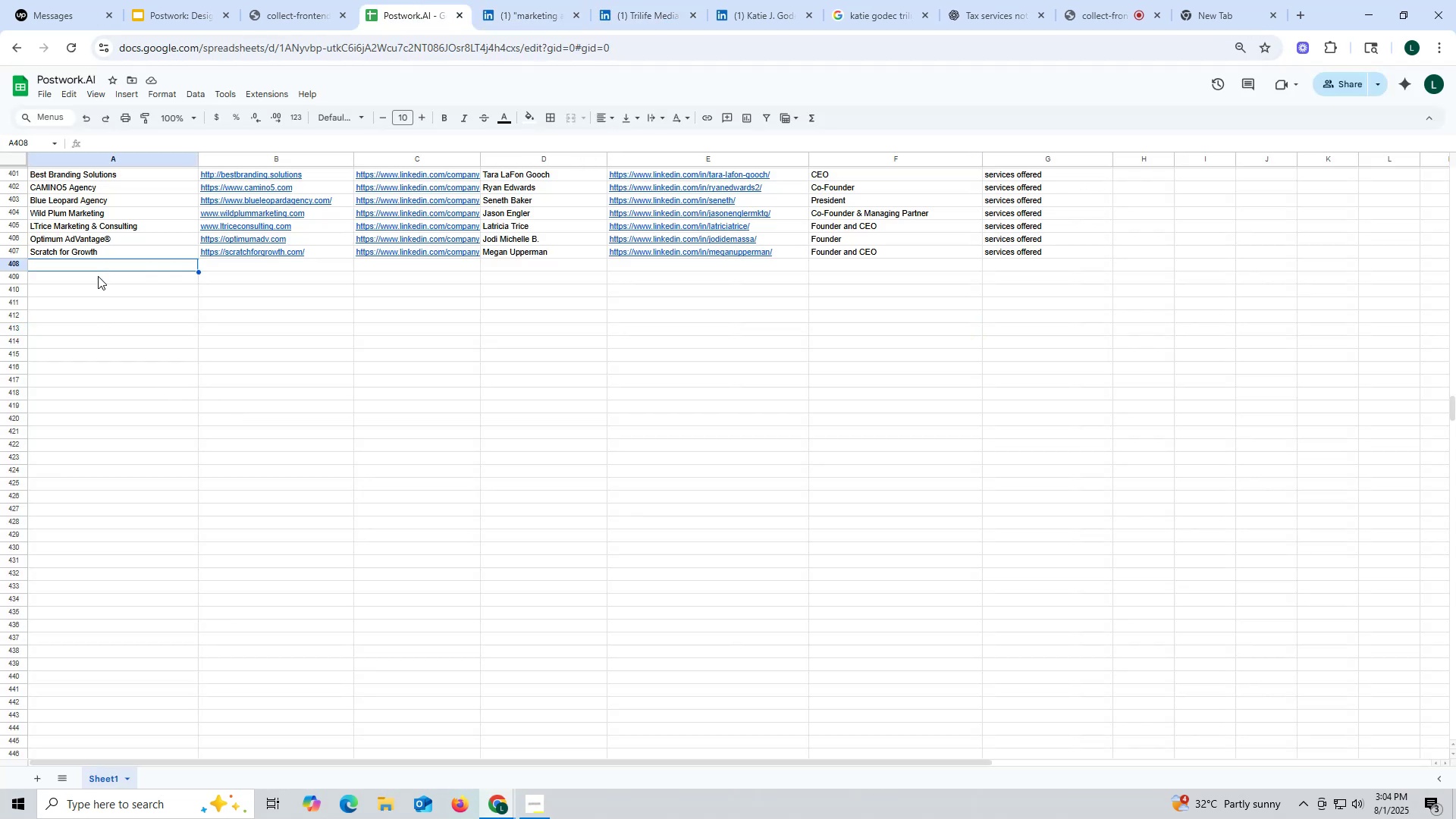 
key(Control+V)
 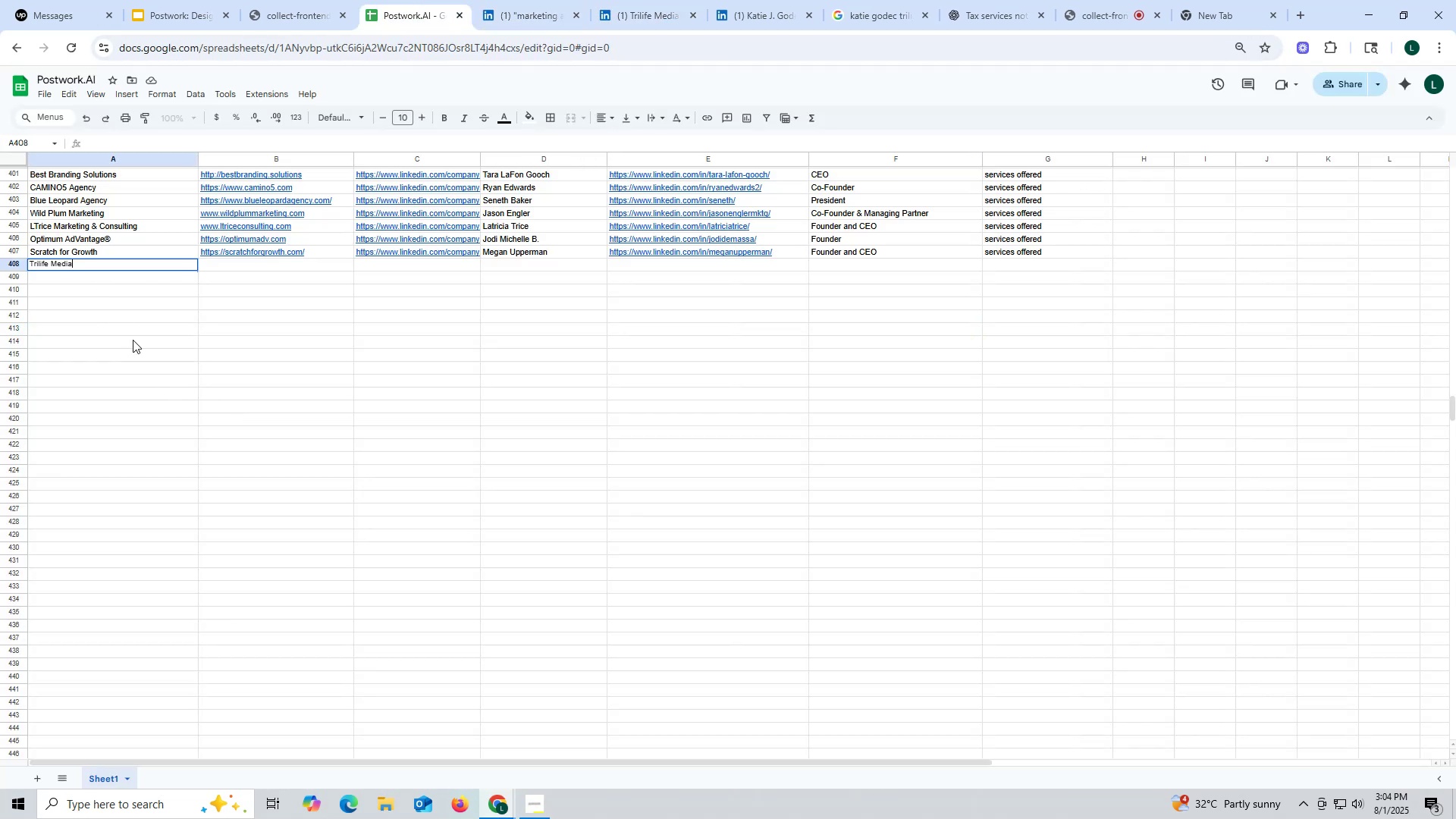 
left_click_drag(start_coordinate=[133, 341], to_coordinate=[140, 340])
 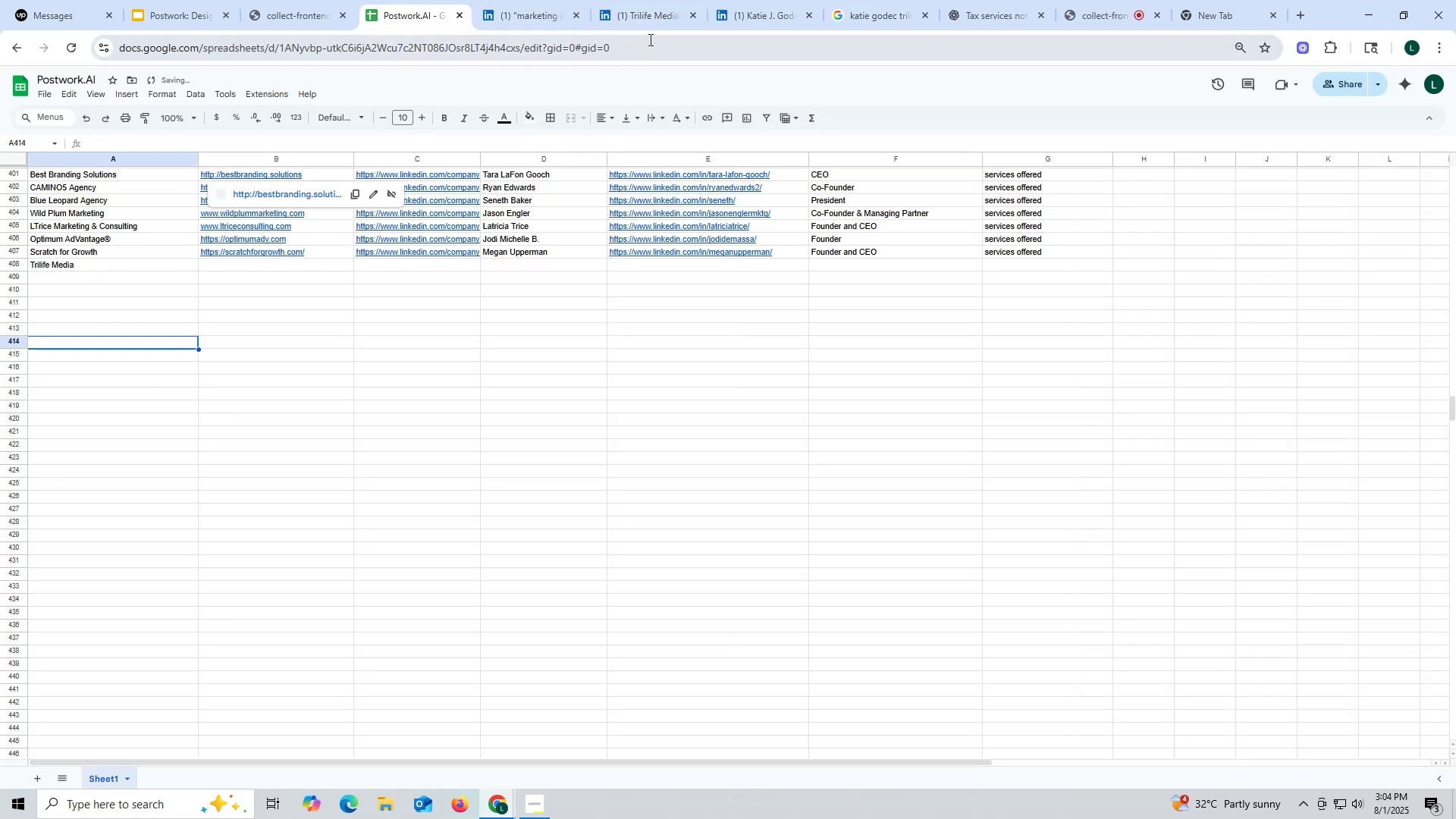 
left_click([670, 20])
 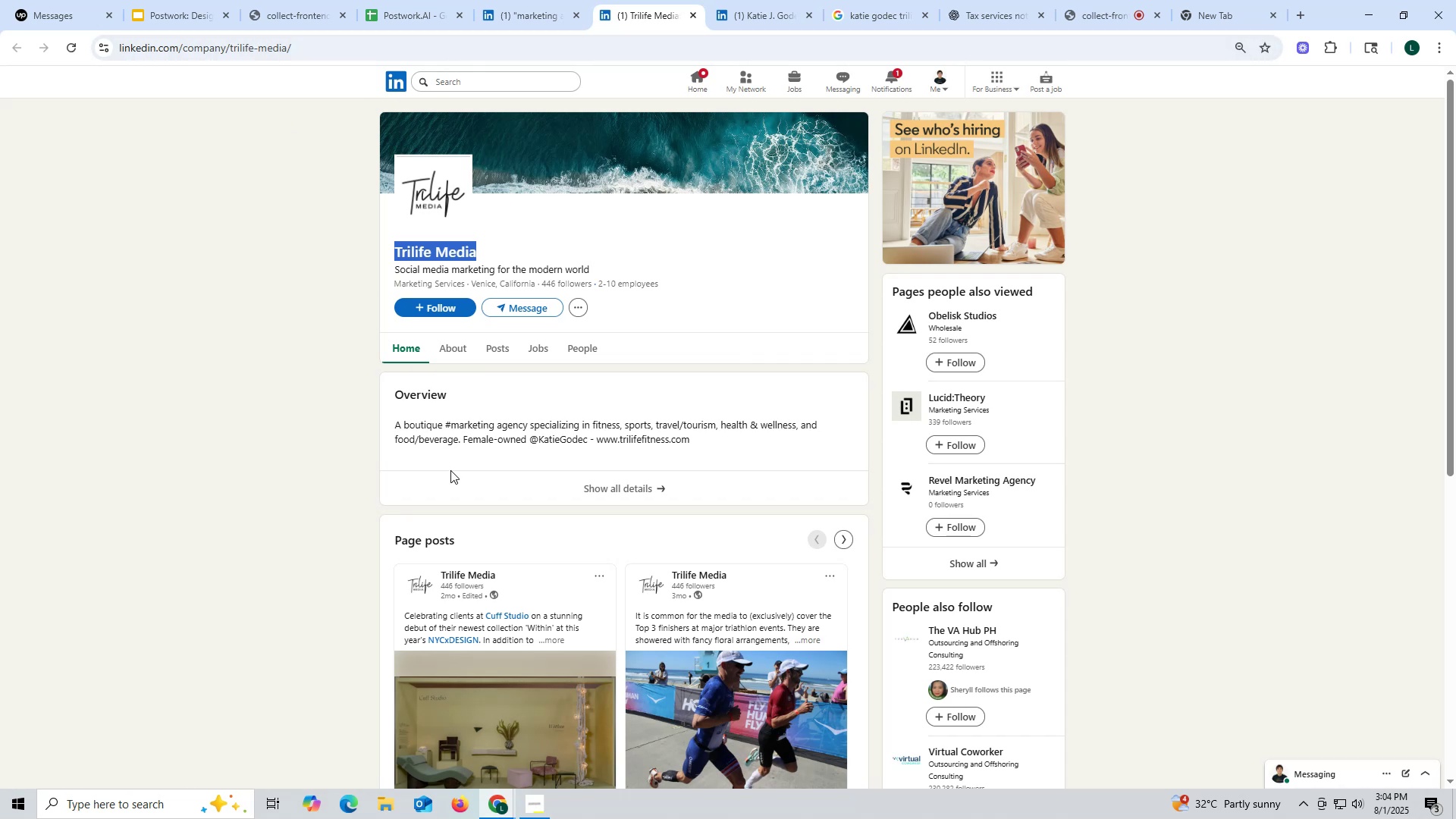 
left_click([443, 347])
 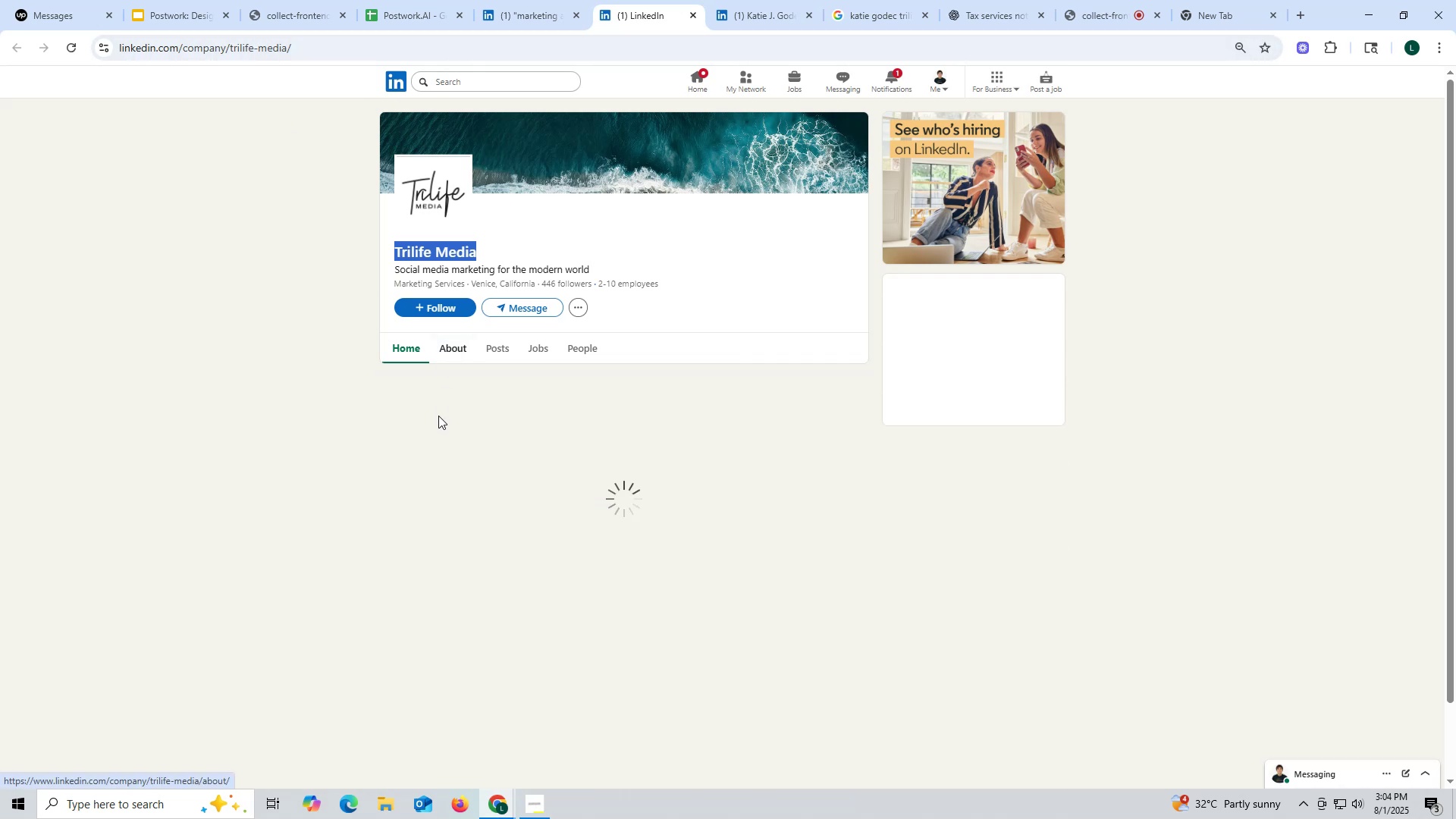 
scroll: coordinate [412, 427], scroll_direction: down, amount: 6.0
 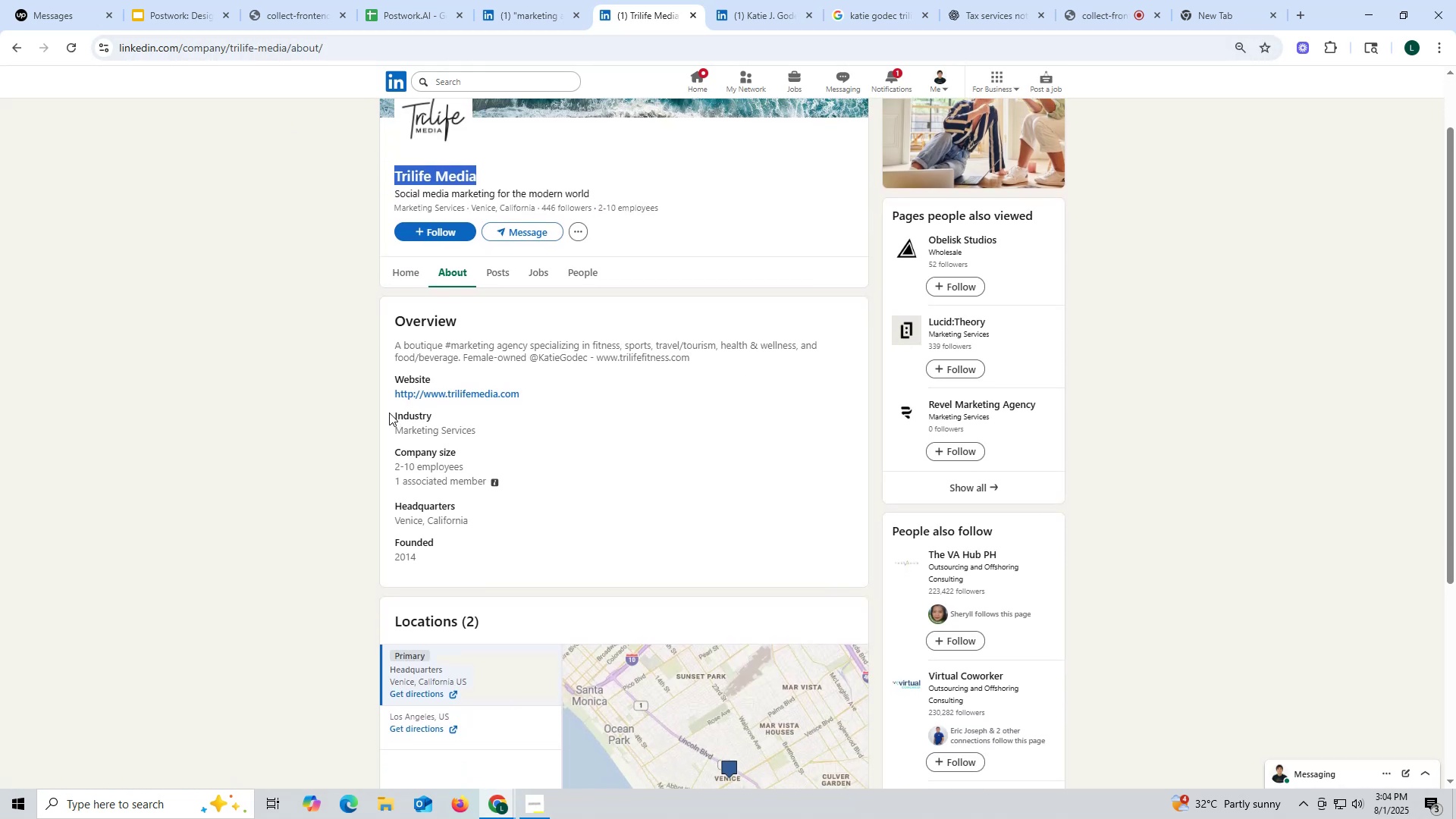 
left_click_drag(start_coordinate=[393, 396], to_coordinate=[568, 396])
 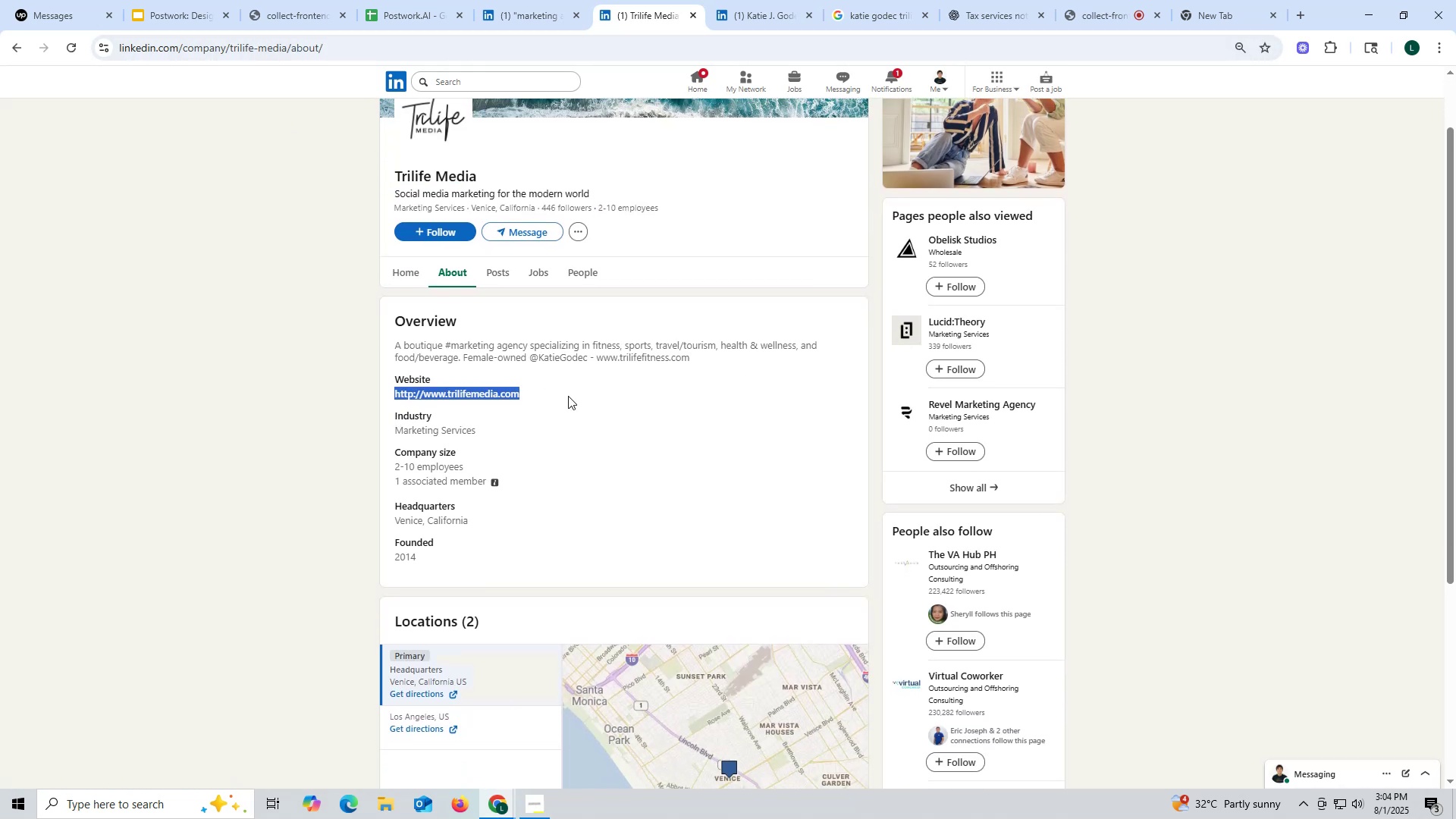 
key(Control+ControlLeft)
 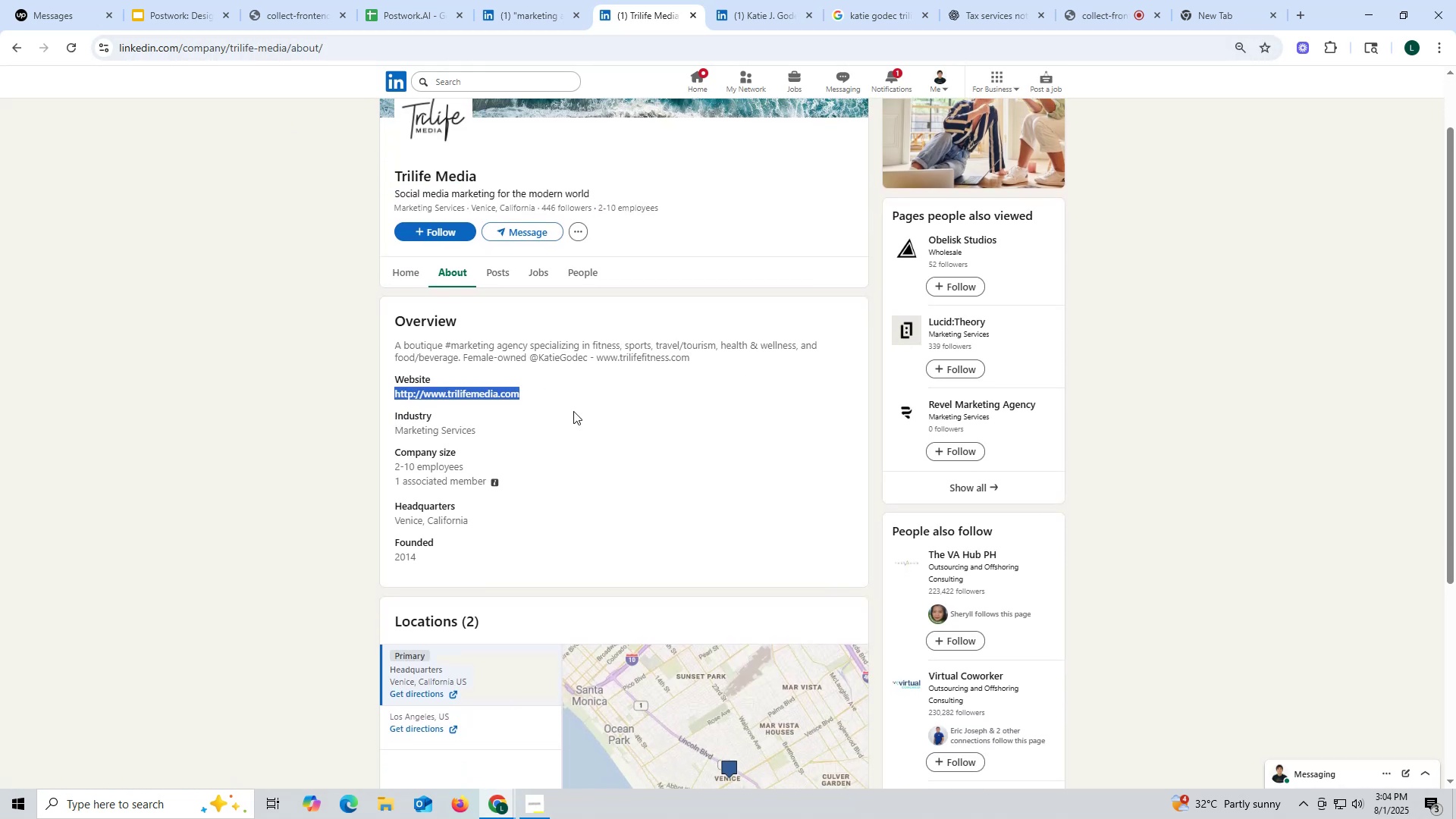 
key(Control+C)
 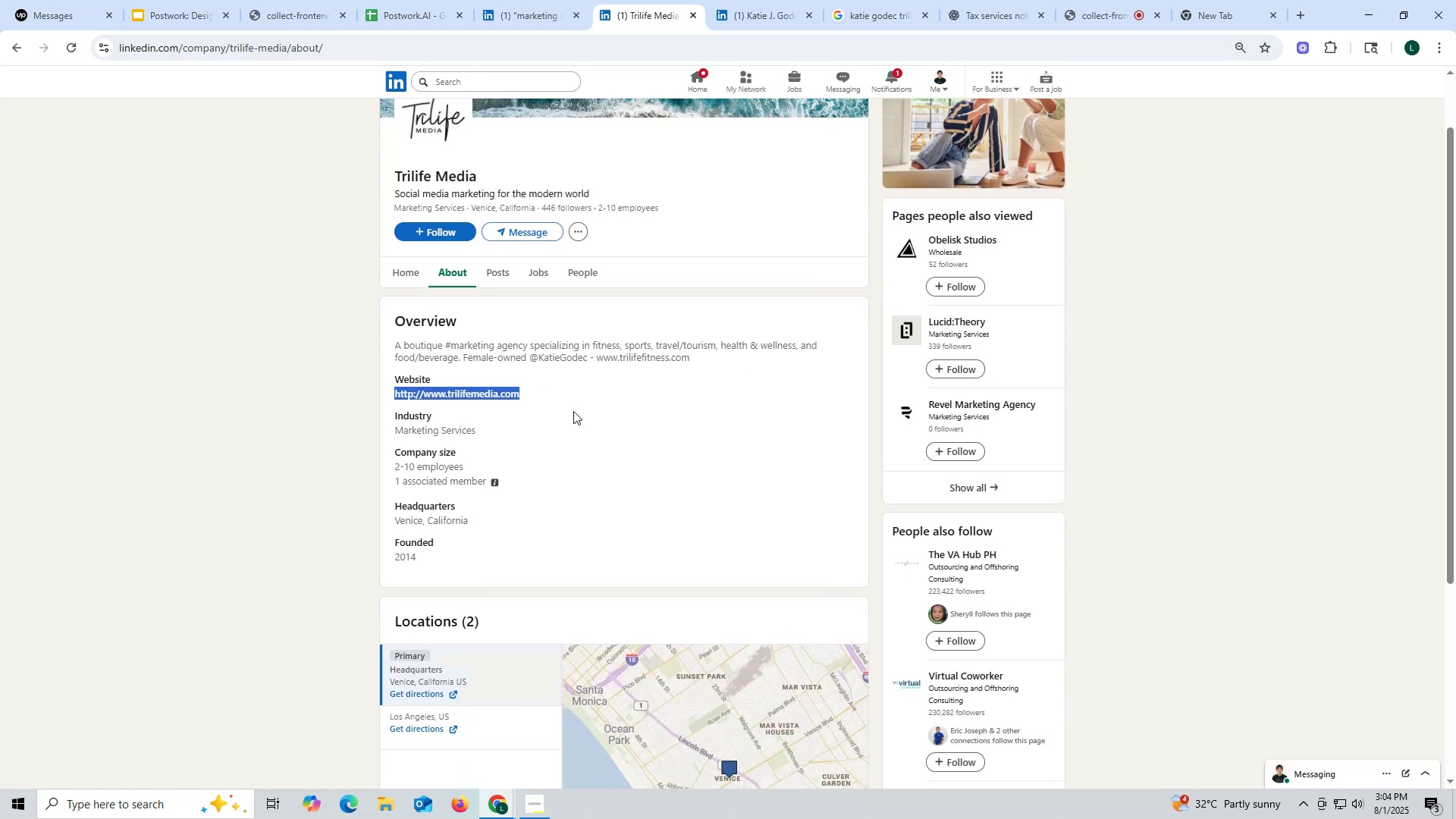 
key(Control+ControlLeft)
 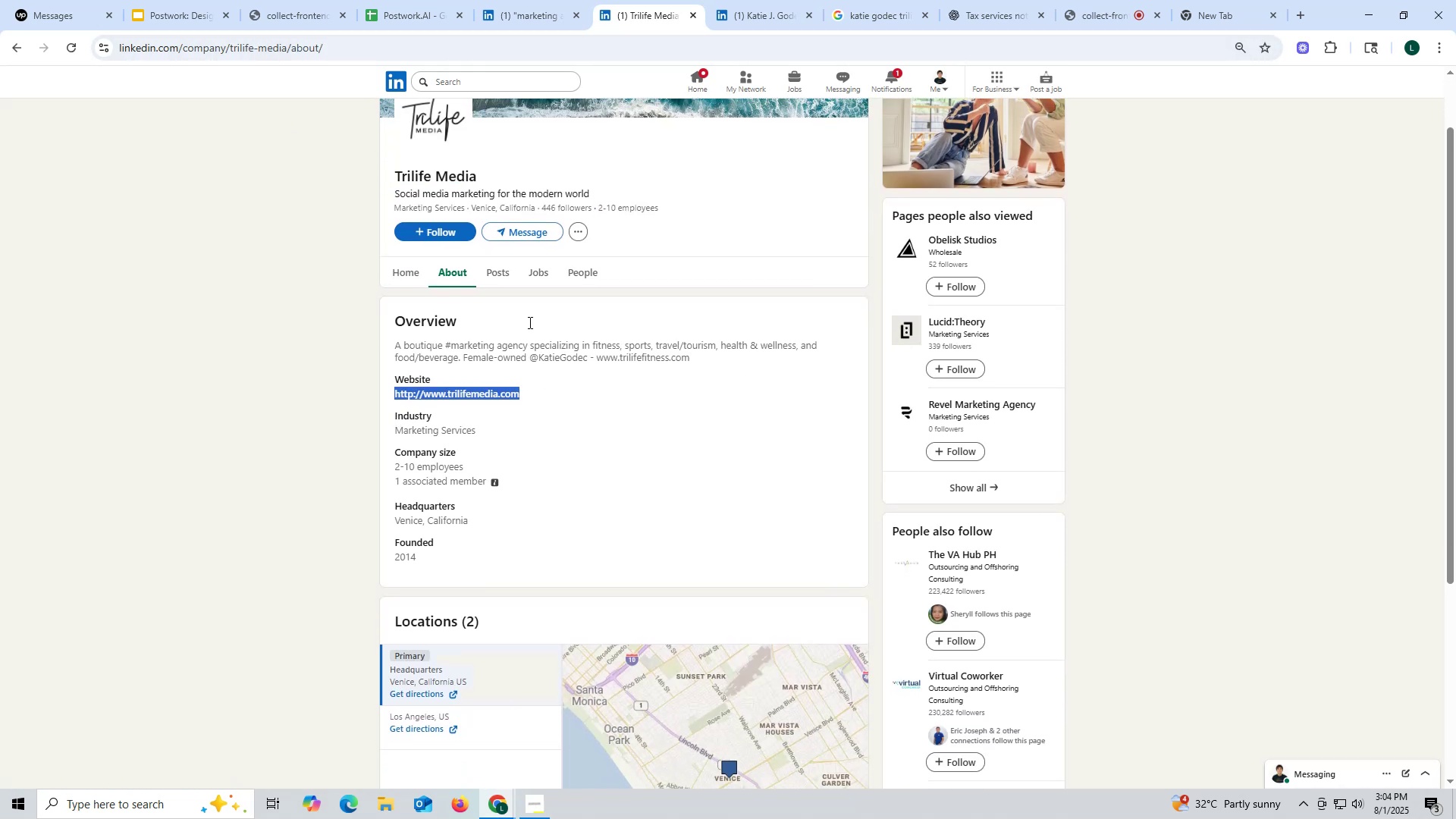 
key(Control+C)
 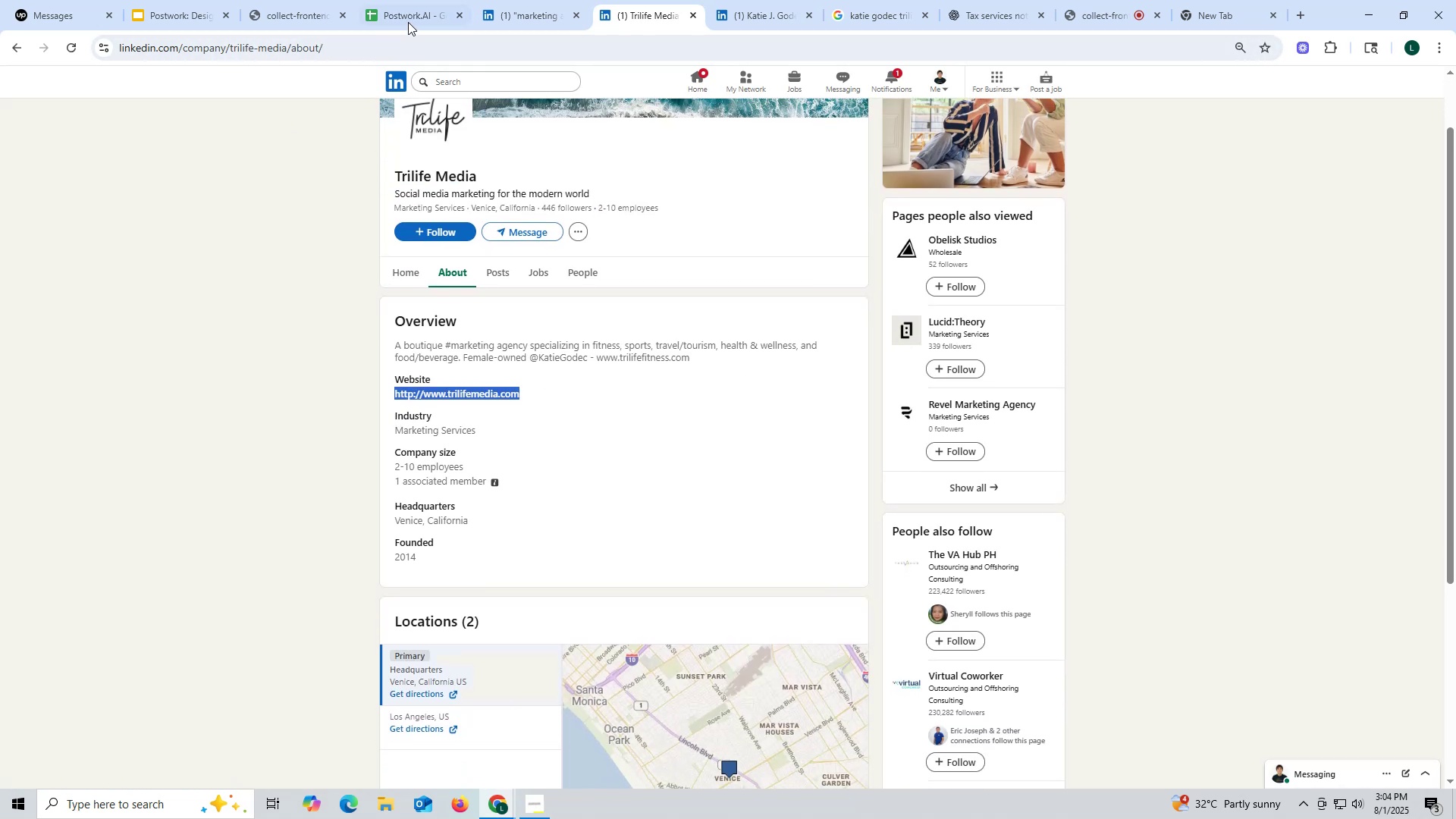 
left_click([408, 20])
 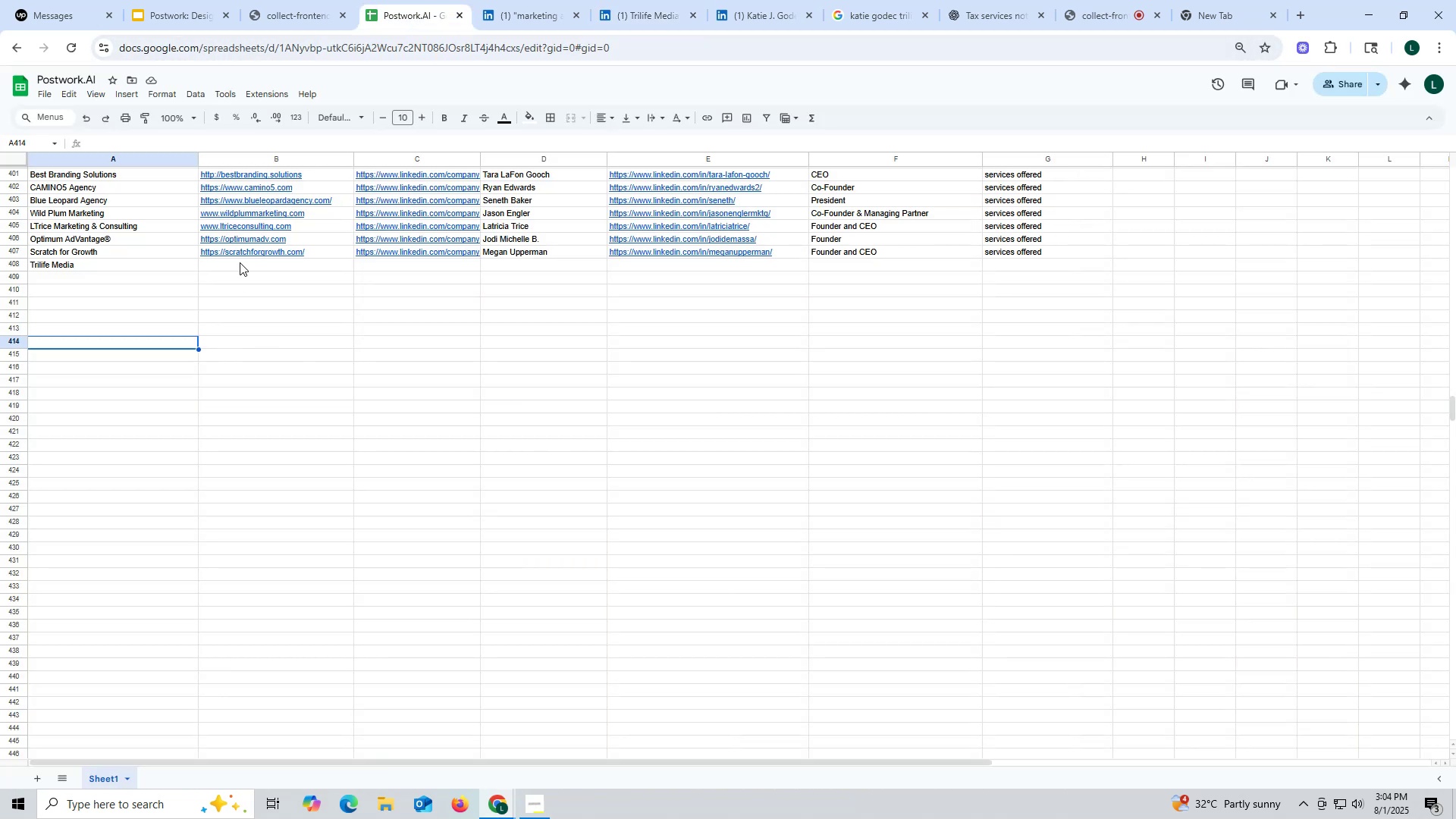 
double_click([240, 262])
 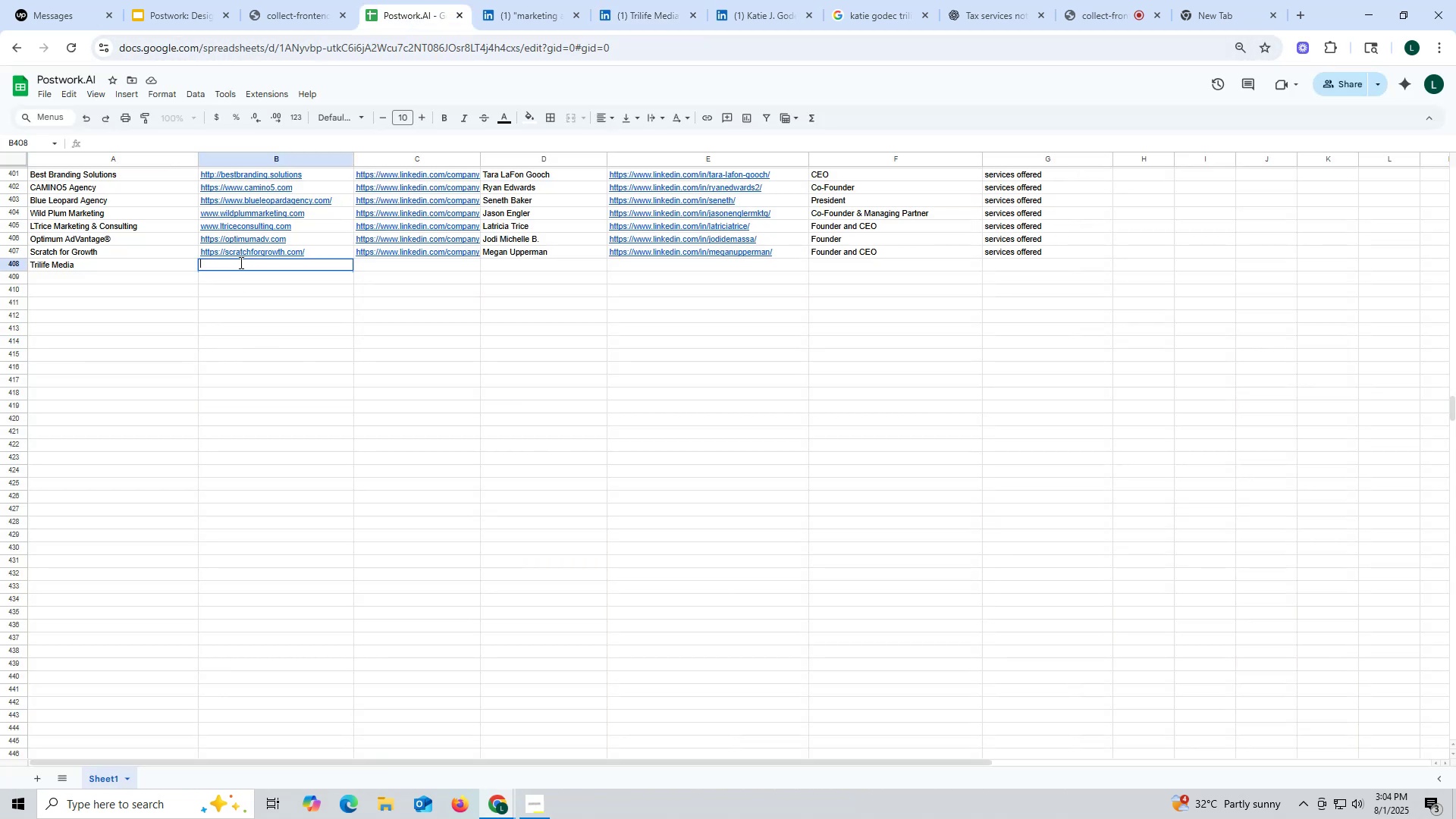 
key(Control+ControlLeft)
 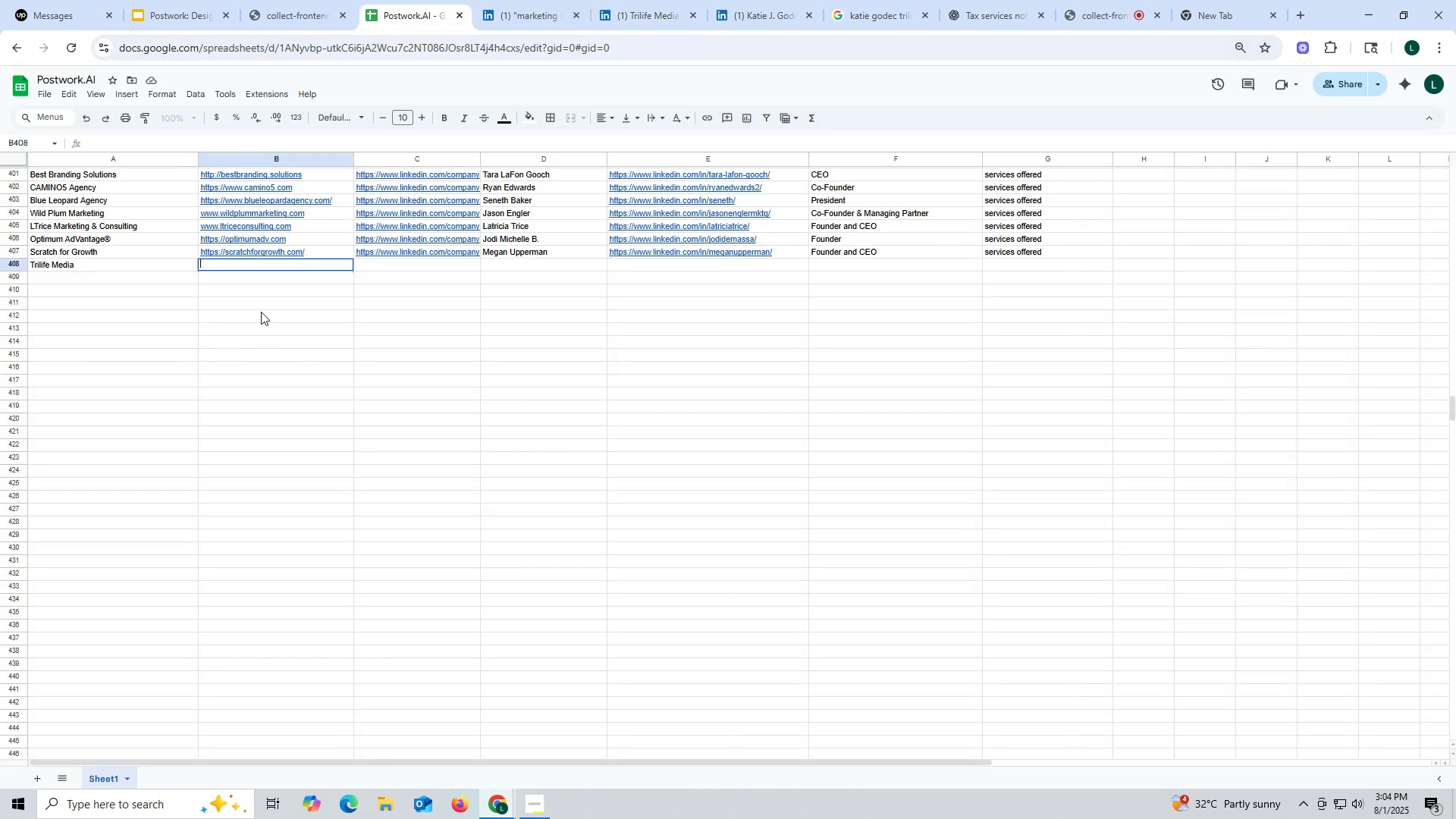 
key(Control+V)
 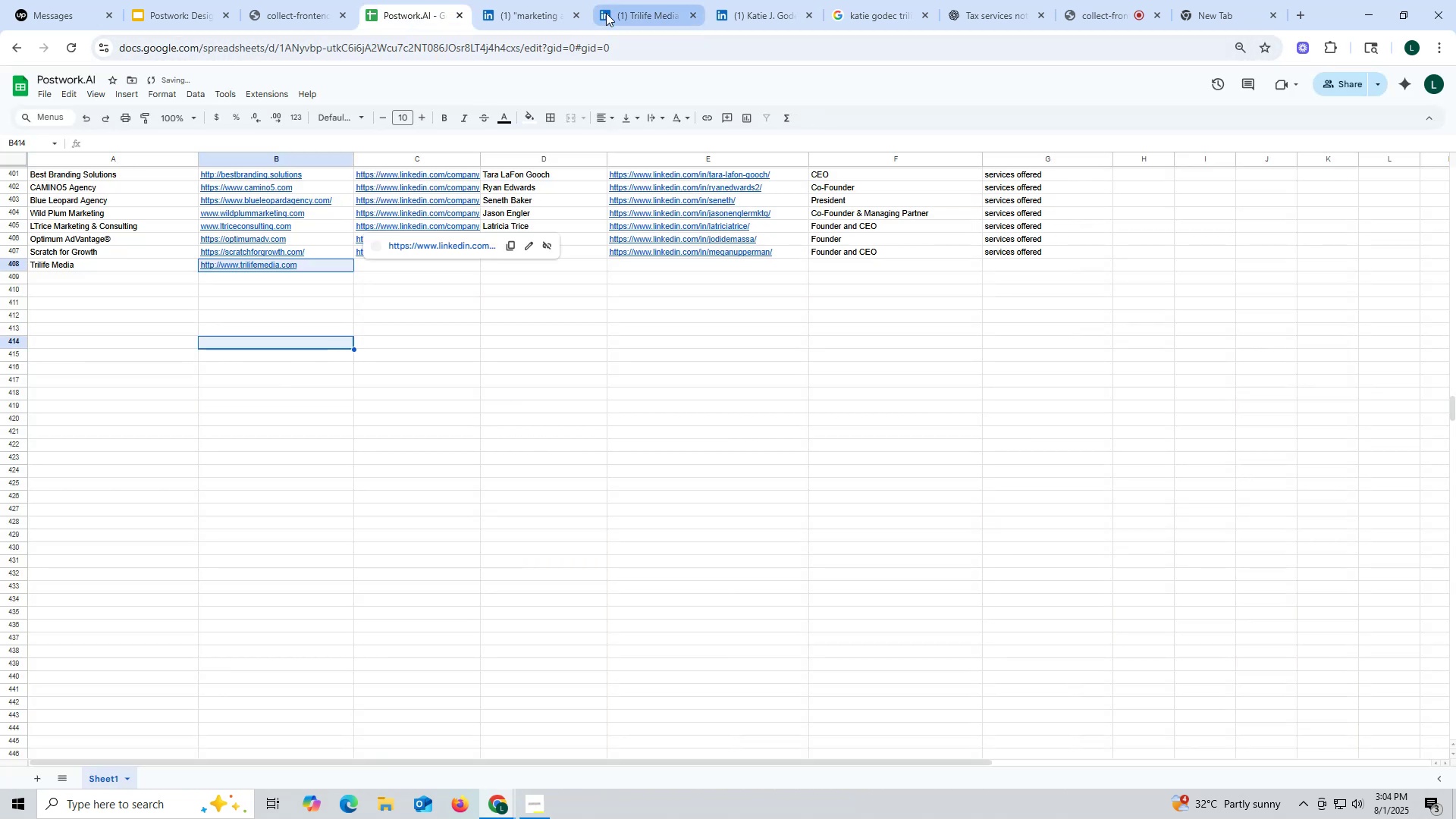 
left_click([651, 16])
 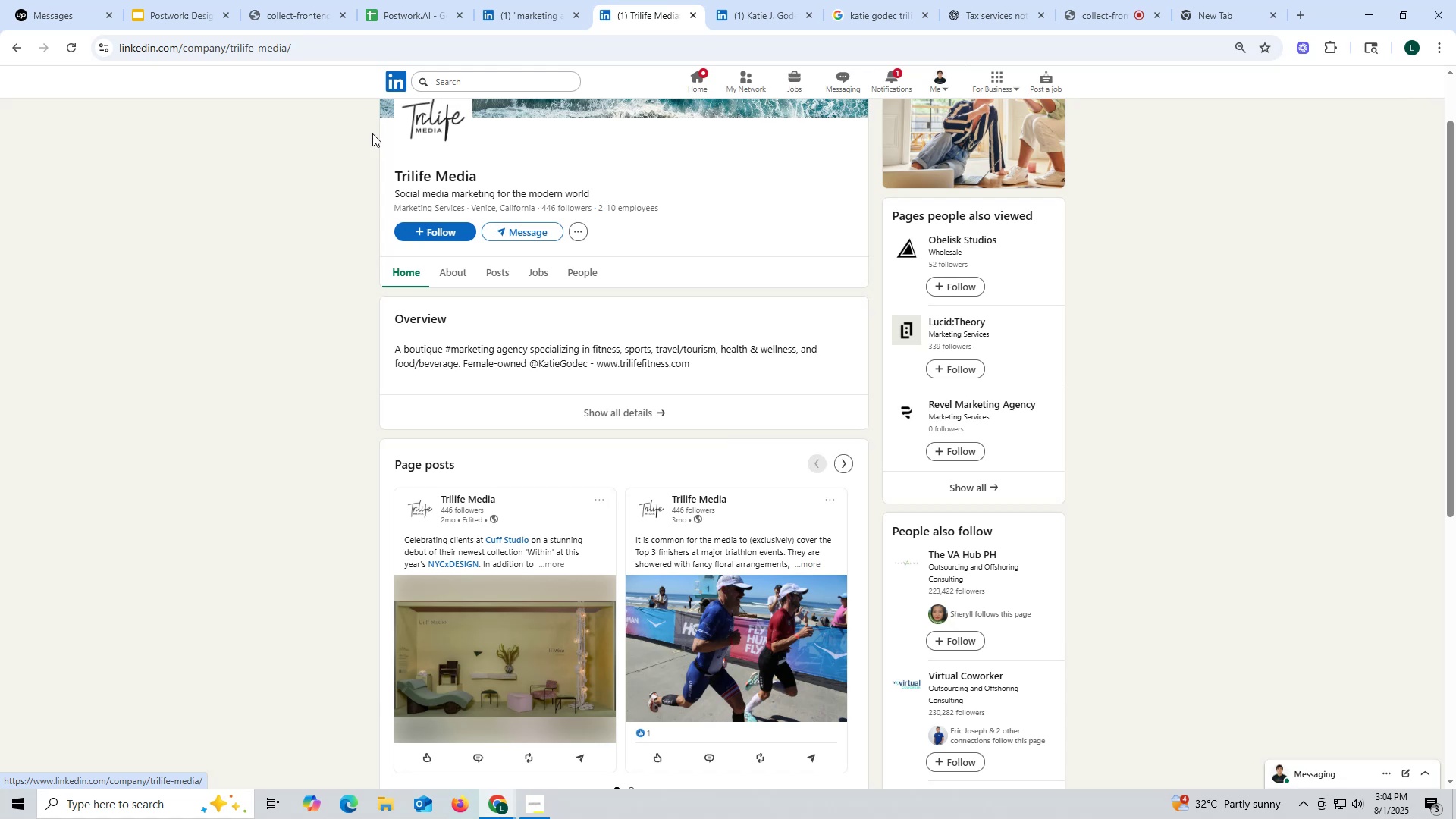 
double_click([252, 37])
 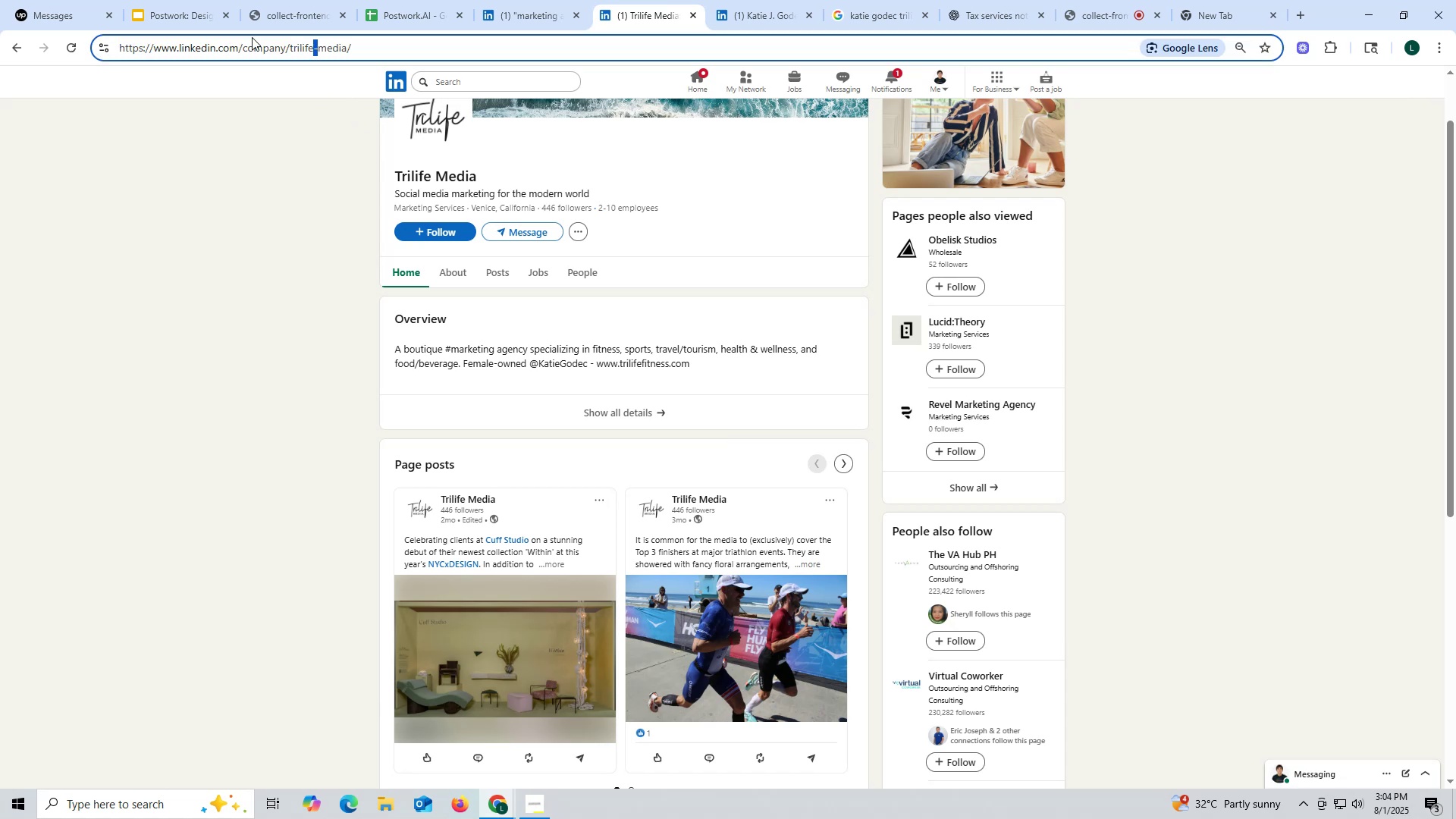 
triple_click([252, 37])
 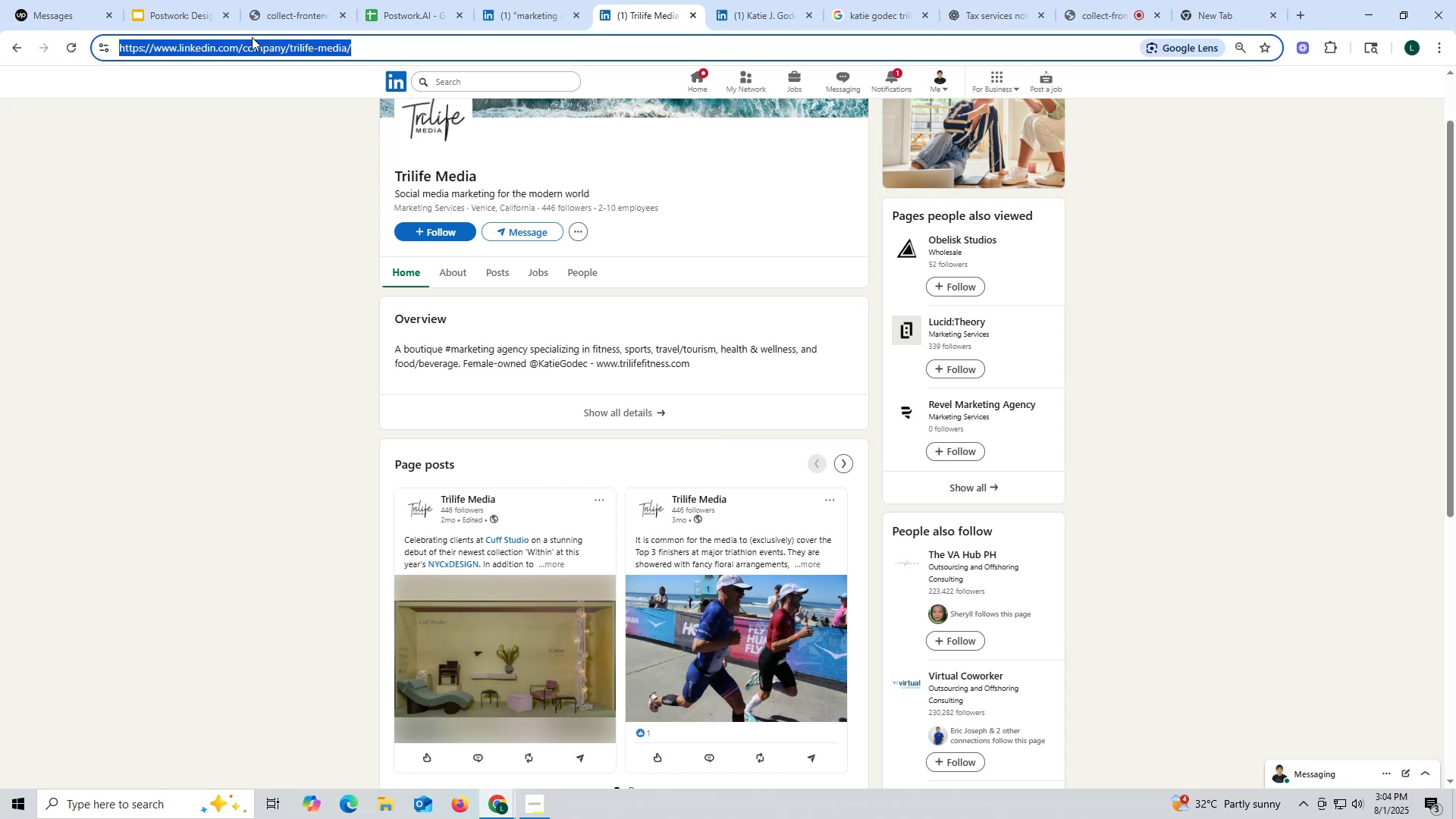 
key(Control+ControlLeft)
 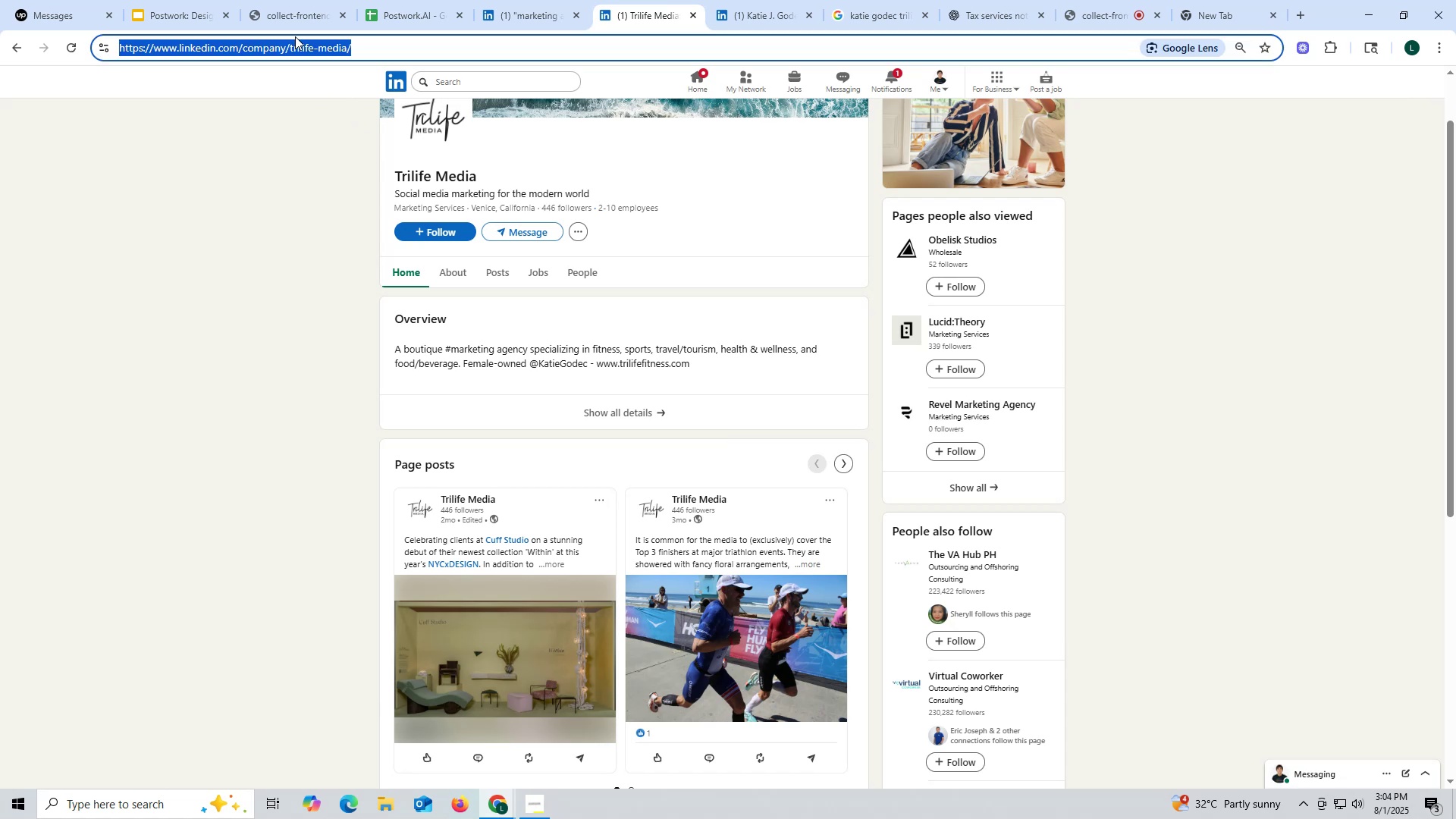 
key(Control+C)
 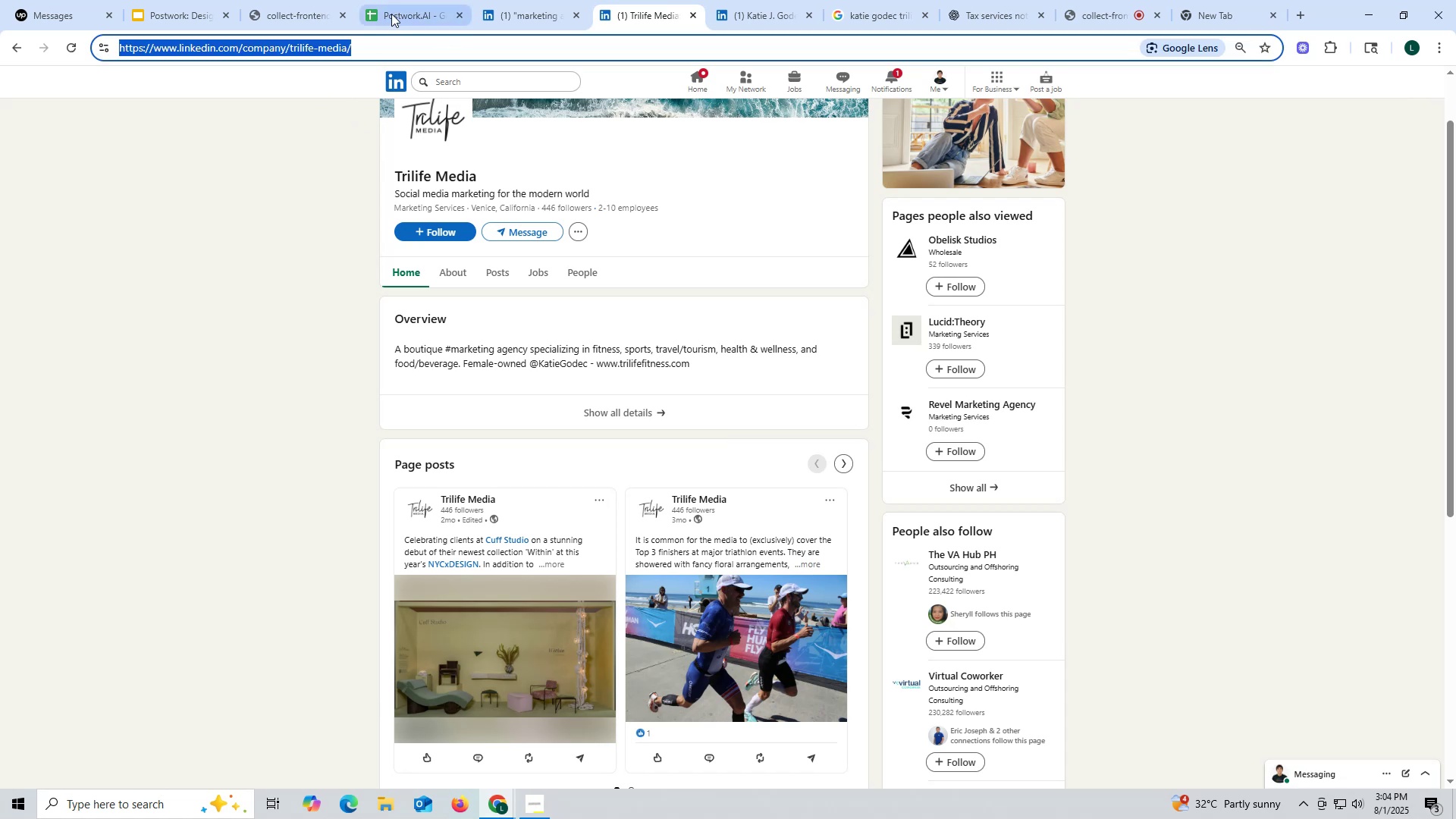 
left_click([391, 13])
 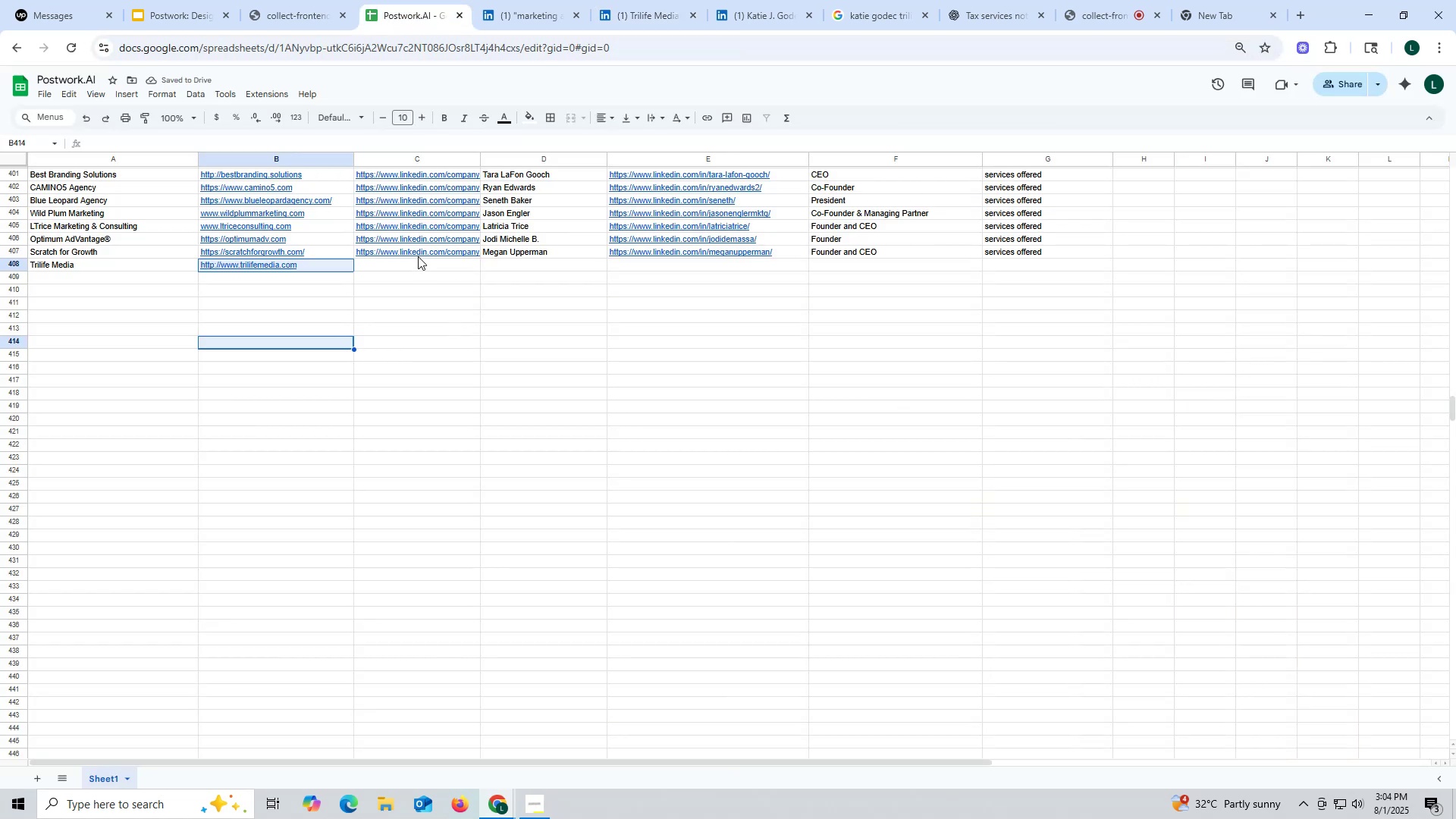 
left_click([418, 255])
 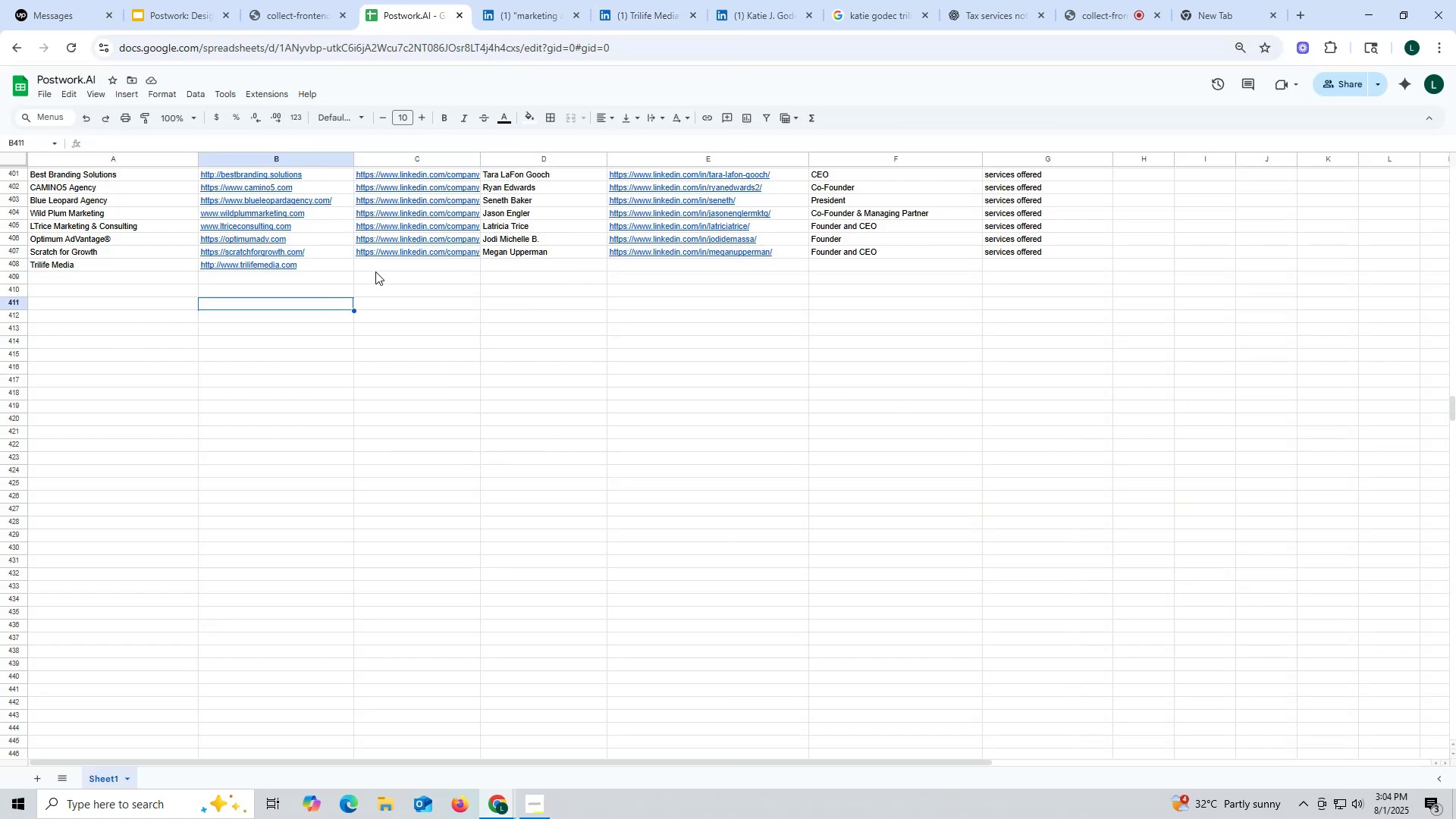 
double_click([378, 266])
 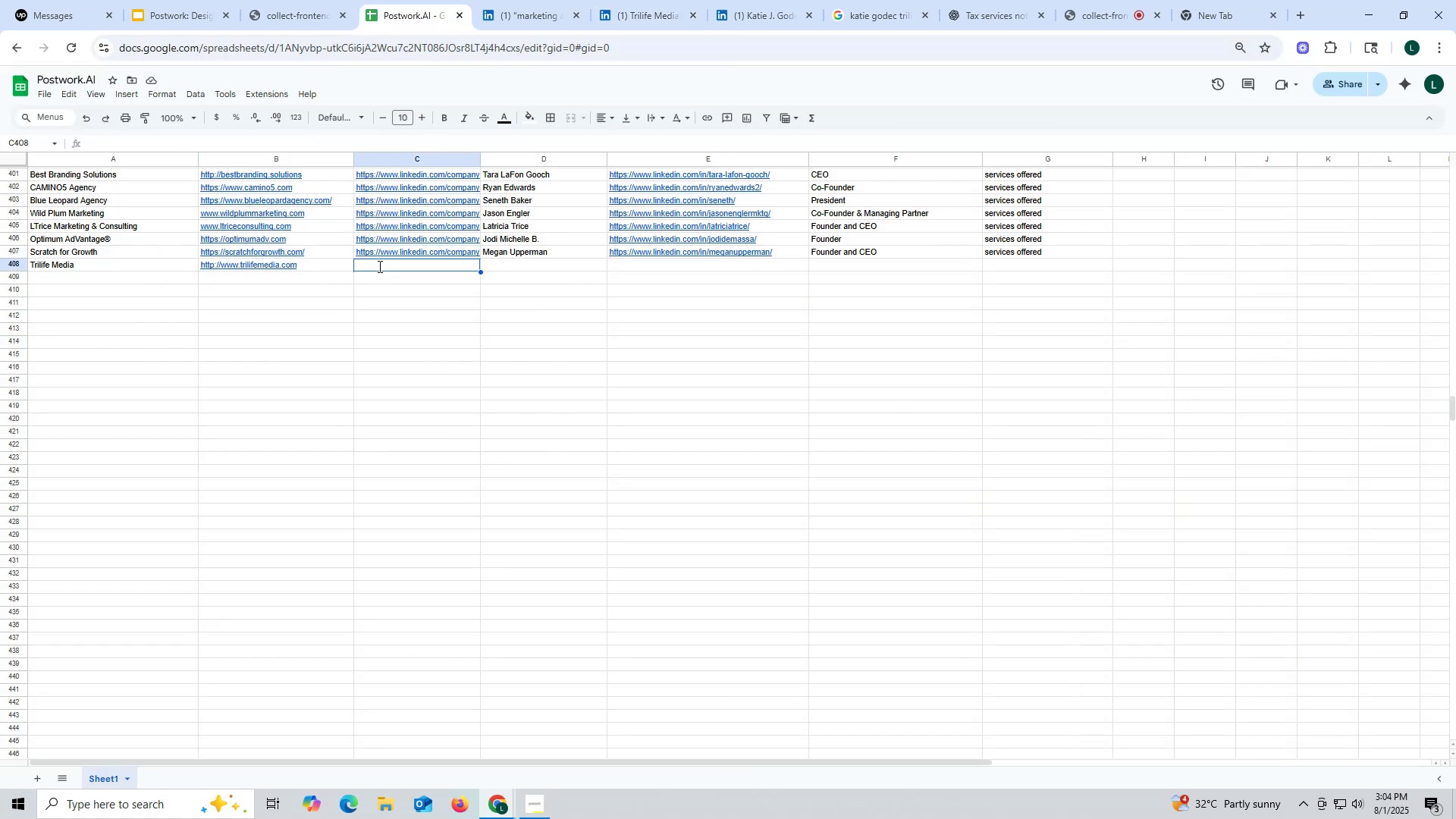 
key(Control+ControlLeft)
 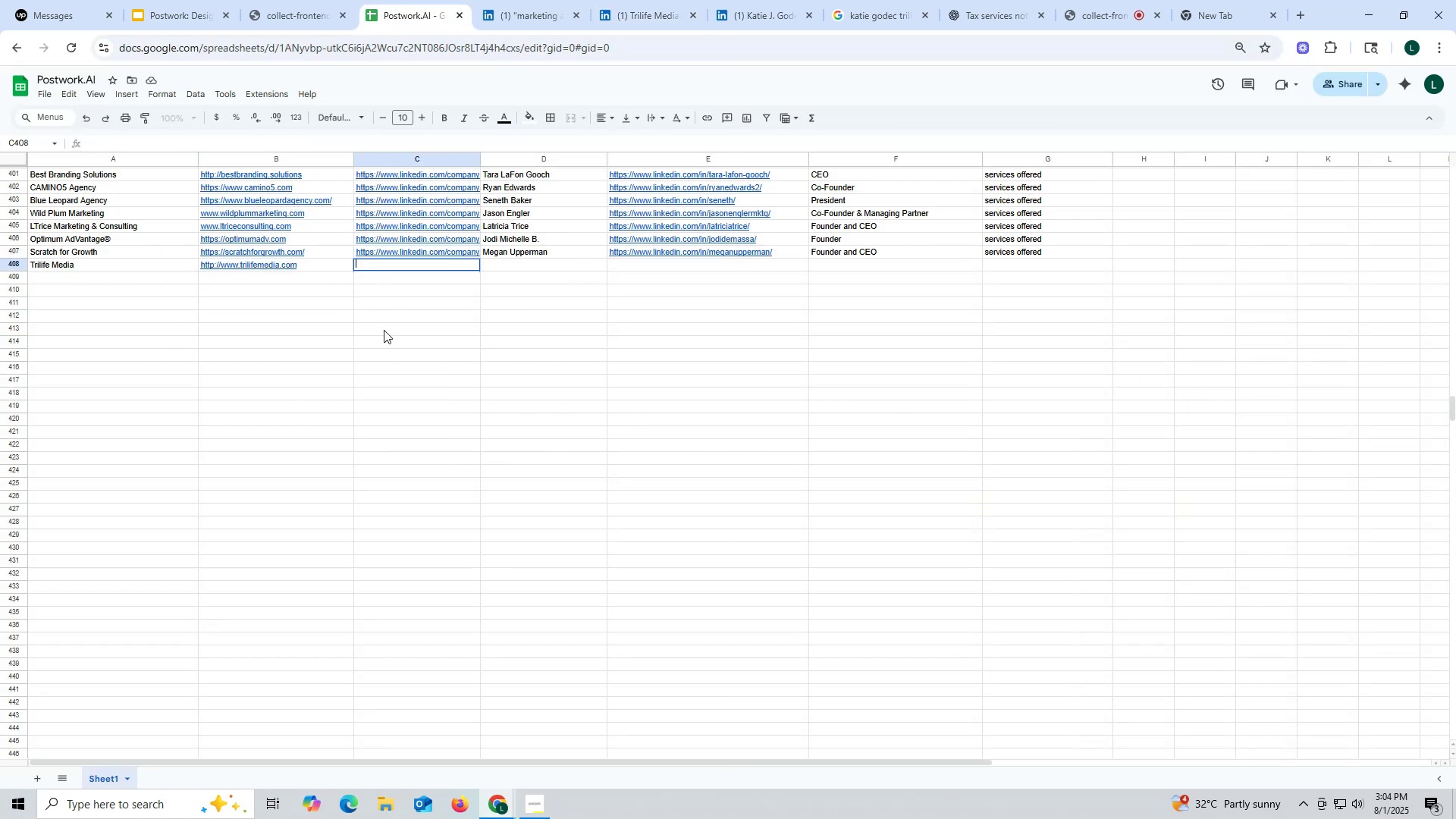 
key(Control+V)
 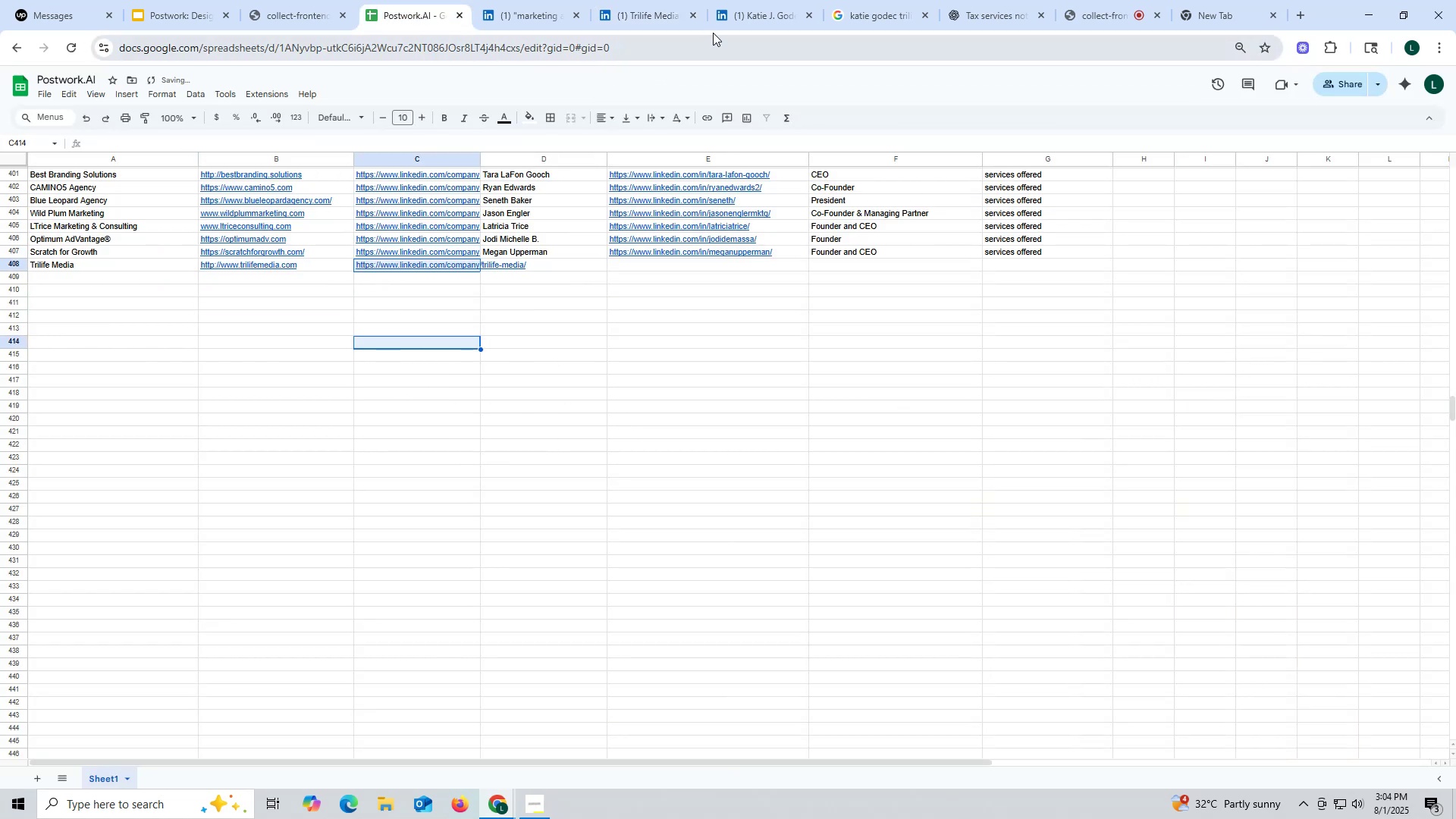 
left_click([747, 11])
 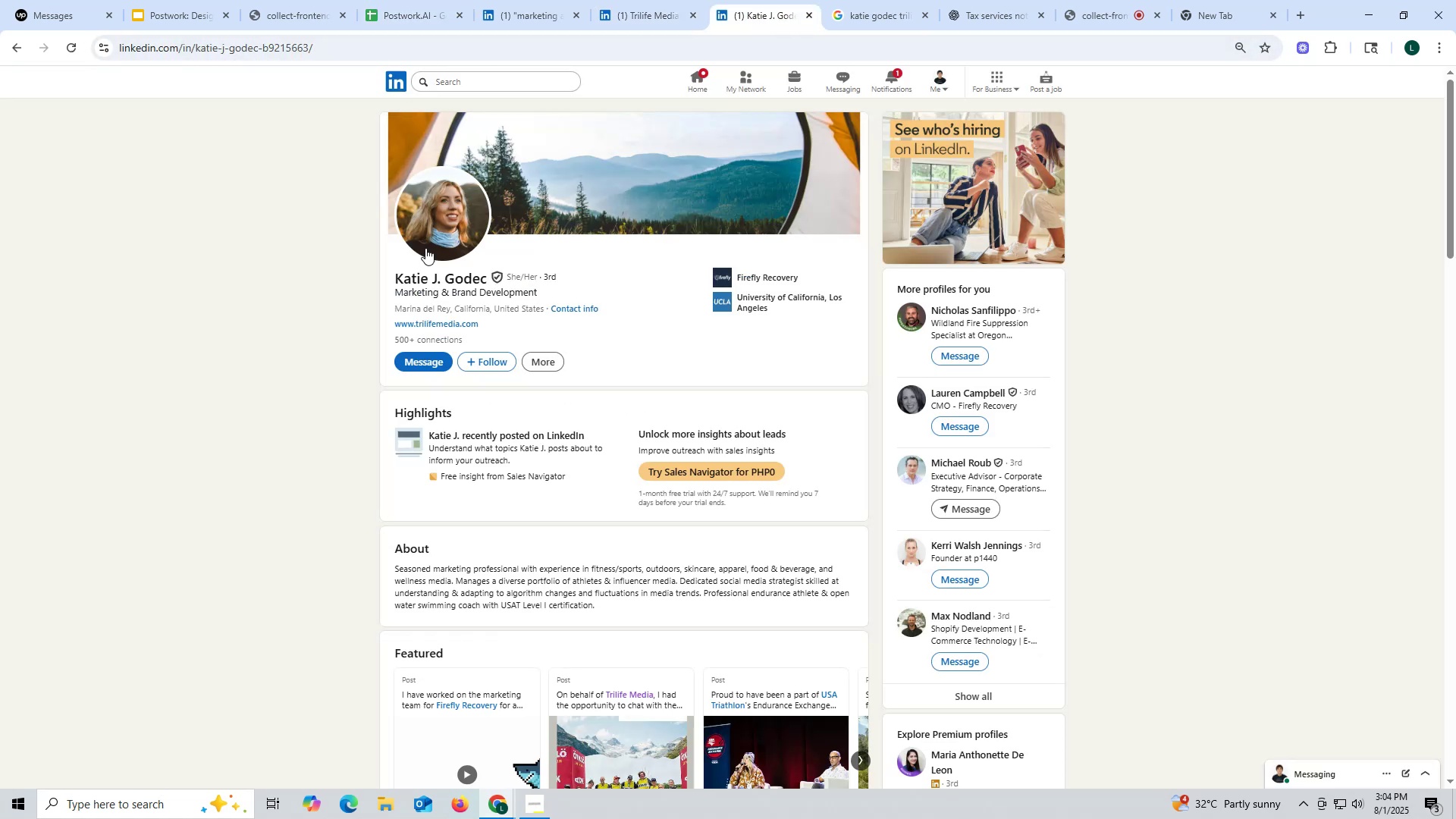 
left_click_drag(start_coordinate=[384, 267], to_coordinate=[488, 275])
 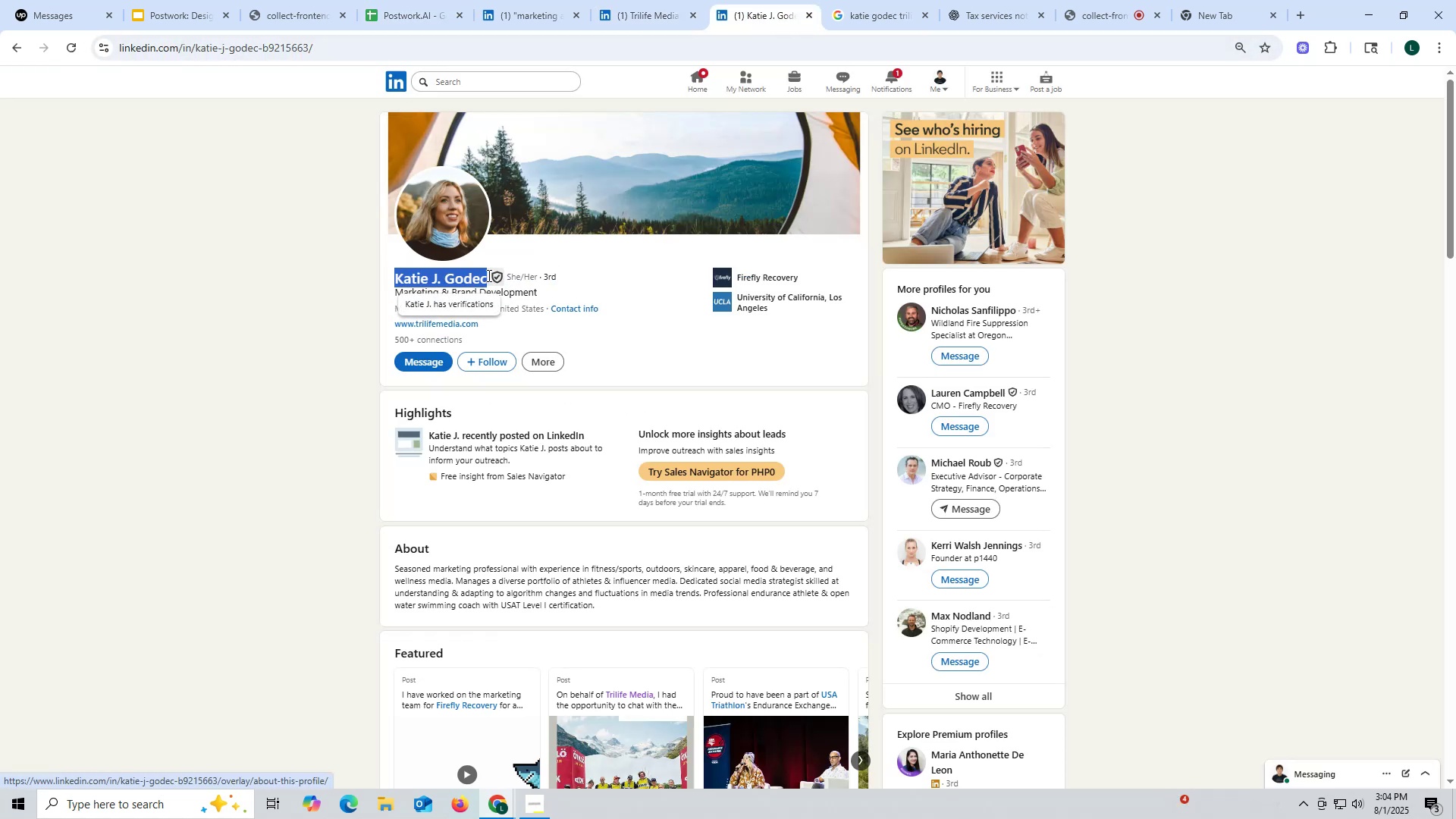 
key(Control+ControlLeft)
 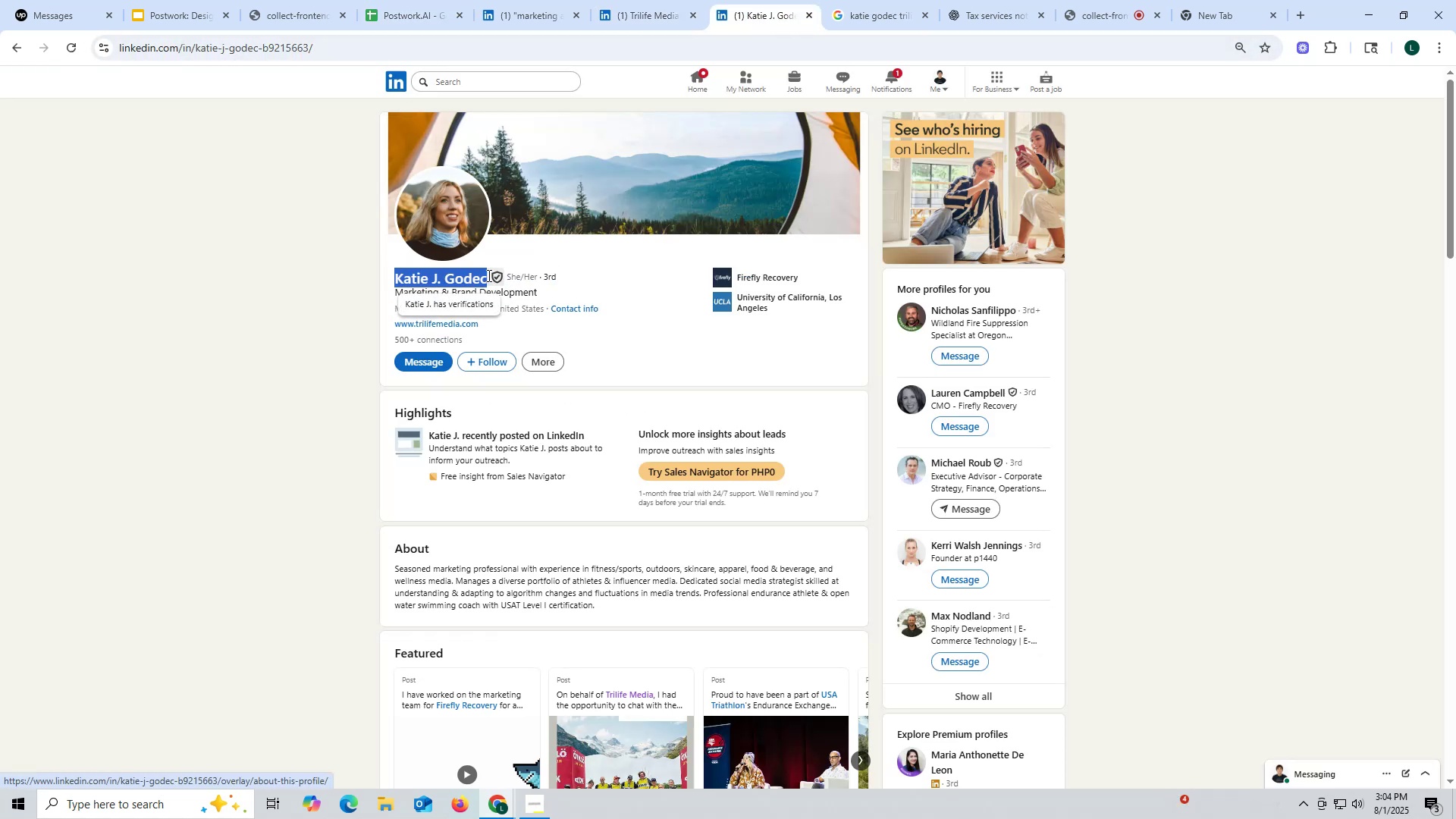 
key(Control+C)
 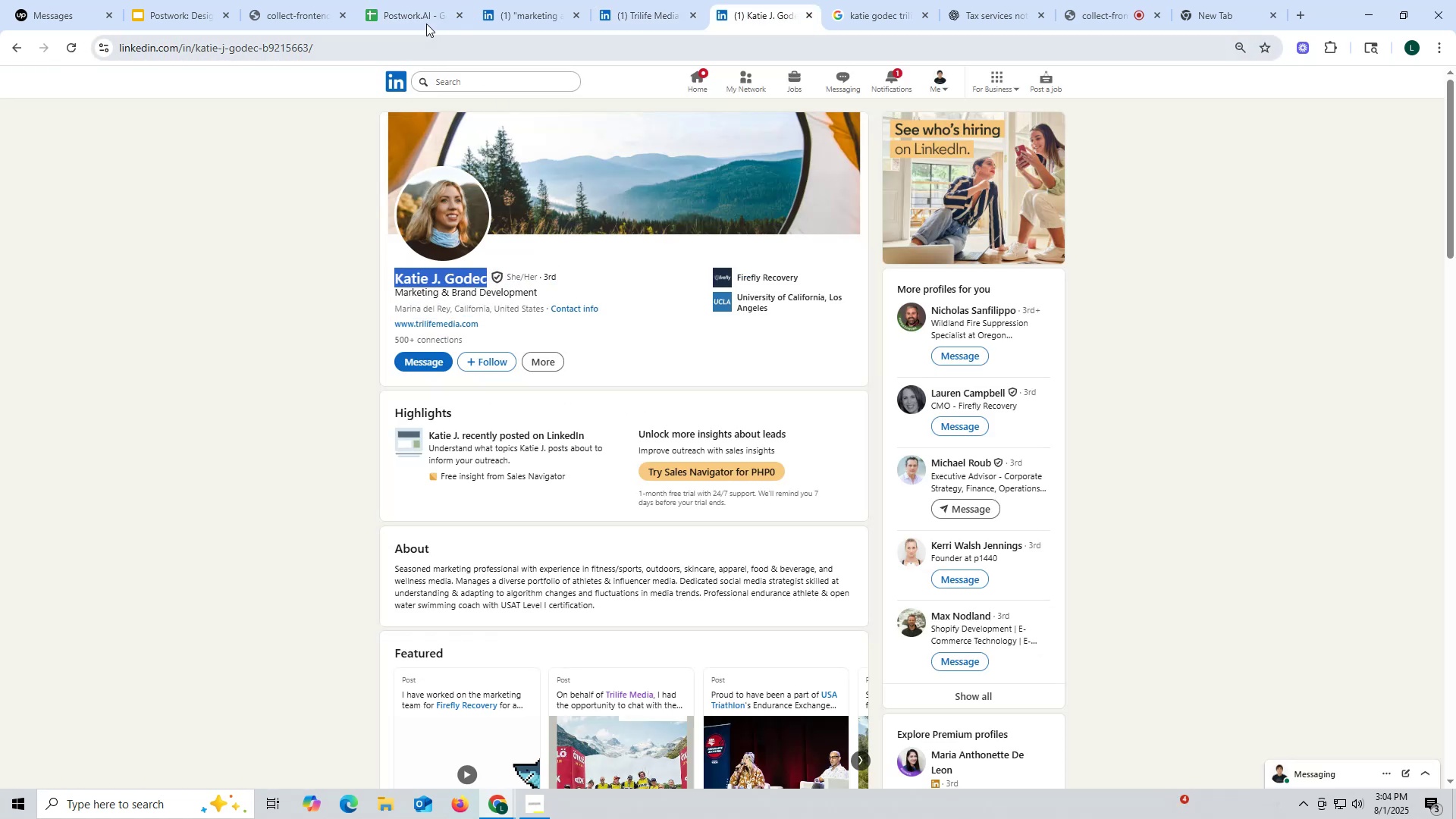 
left_click([422, 17])
 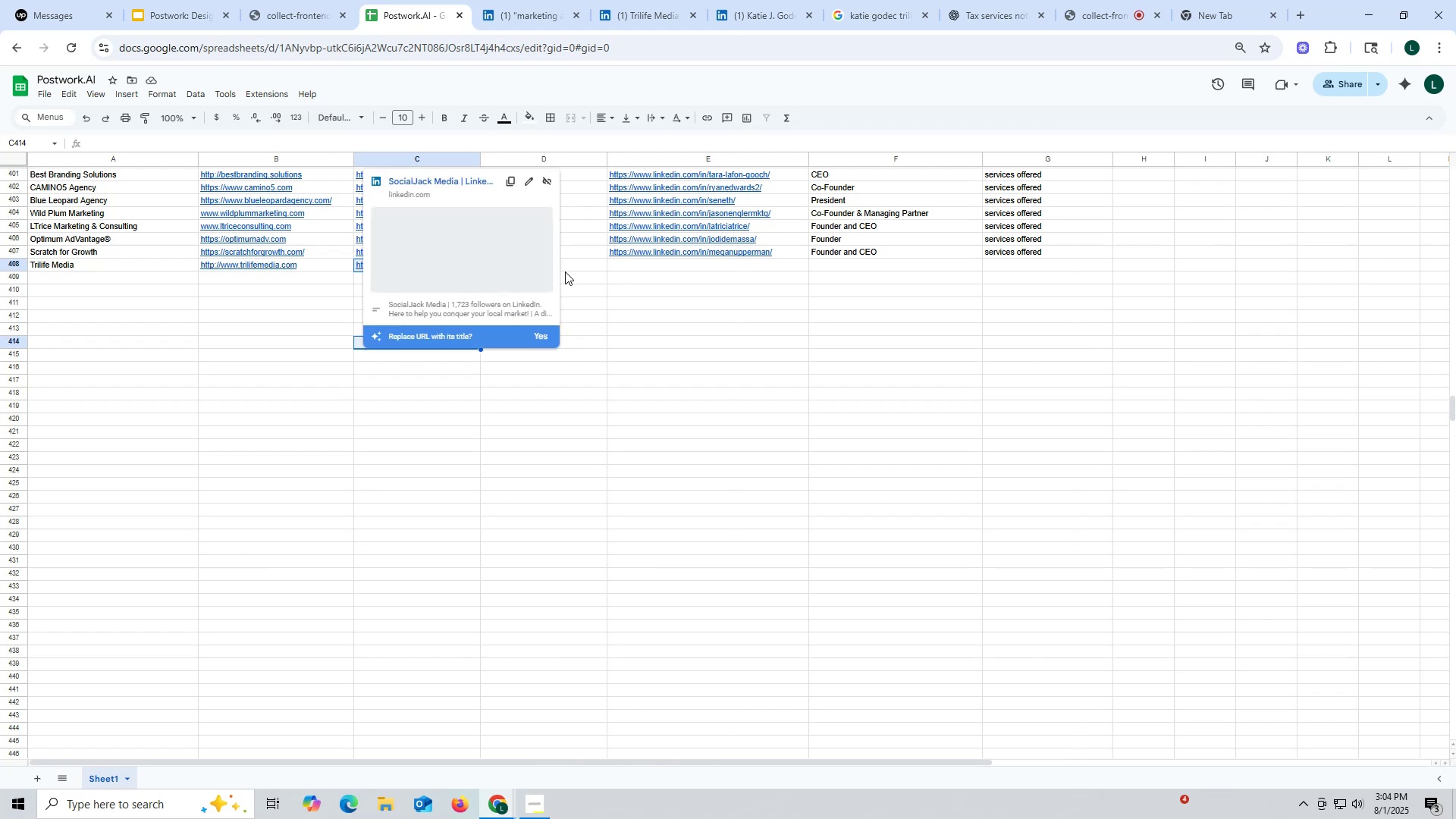 
double_click([576, 265])
 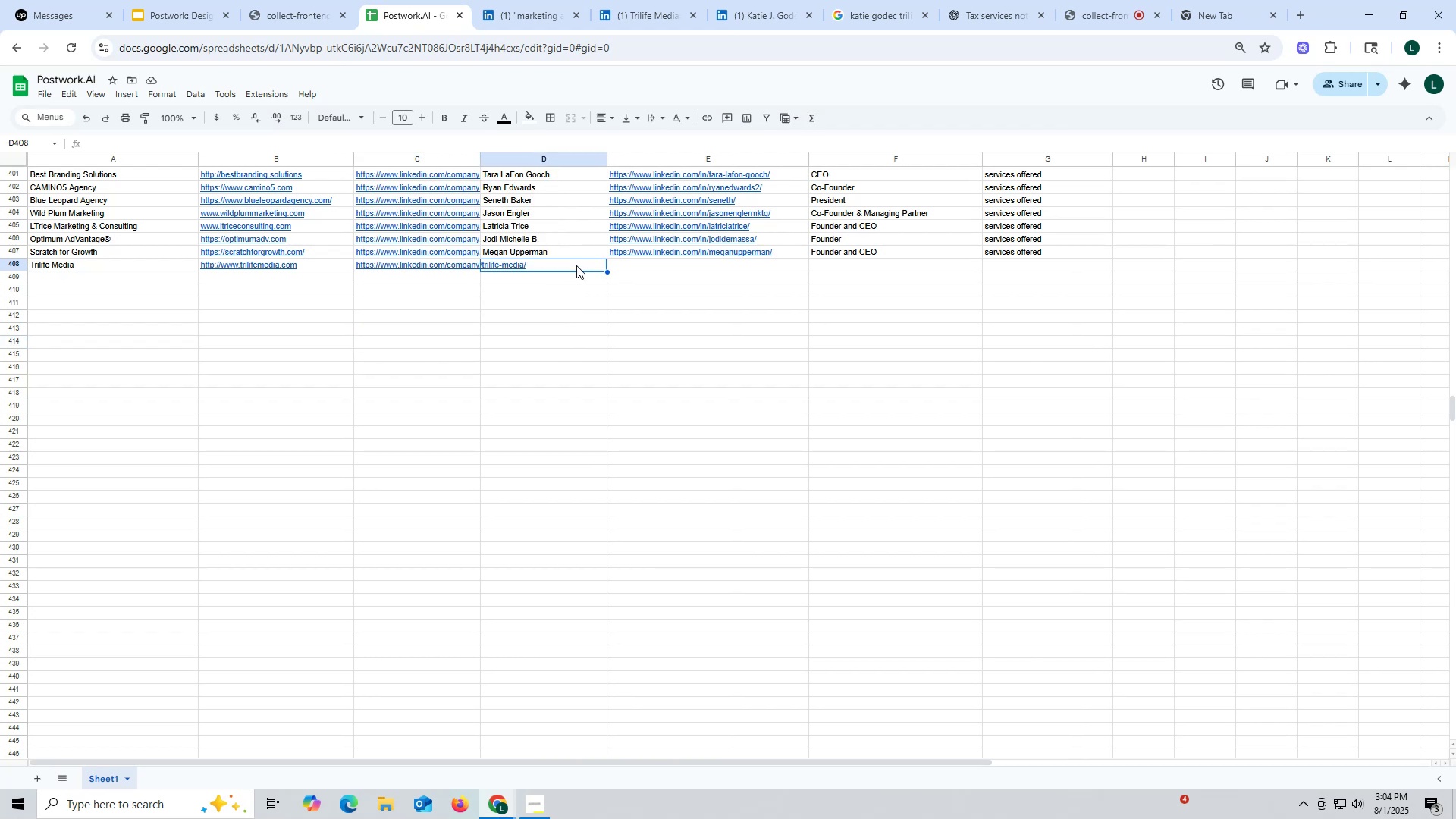 
triple_click([576, 265])
 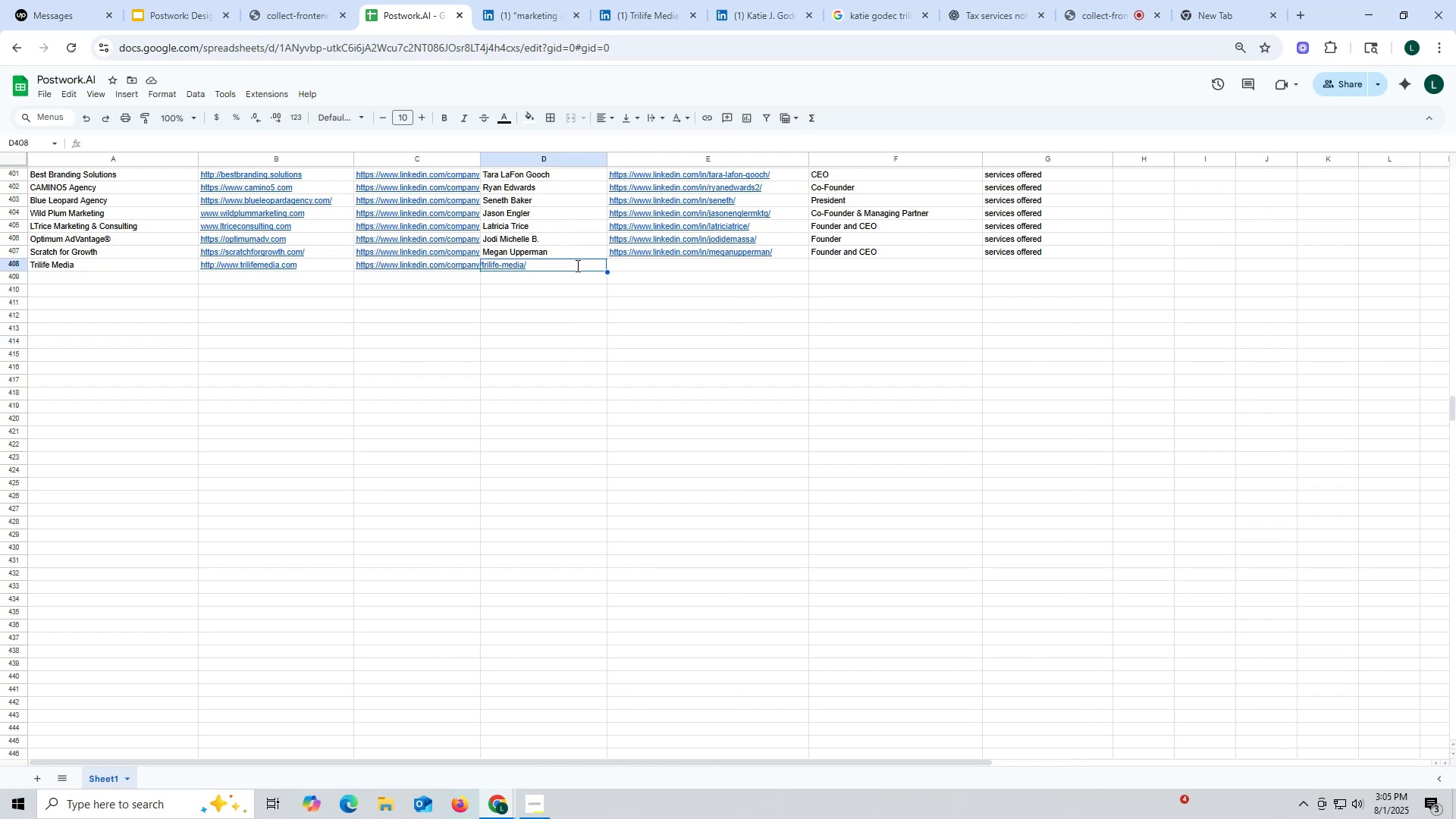 
key(Control+ControlLeft)
 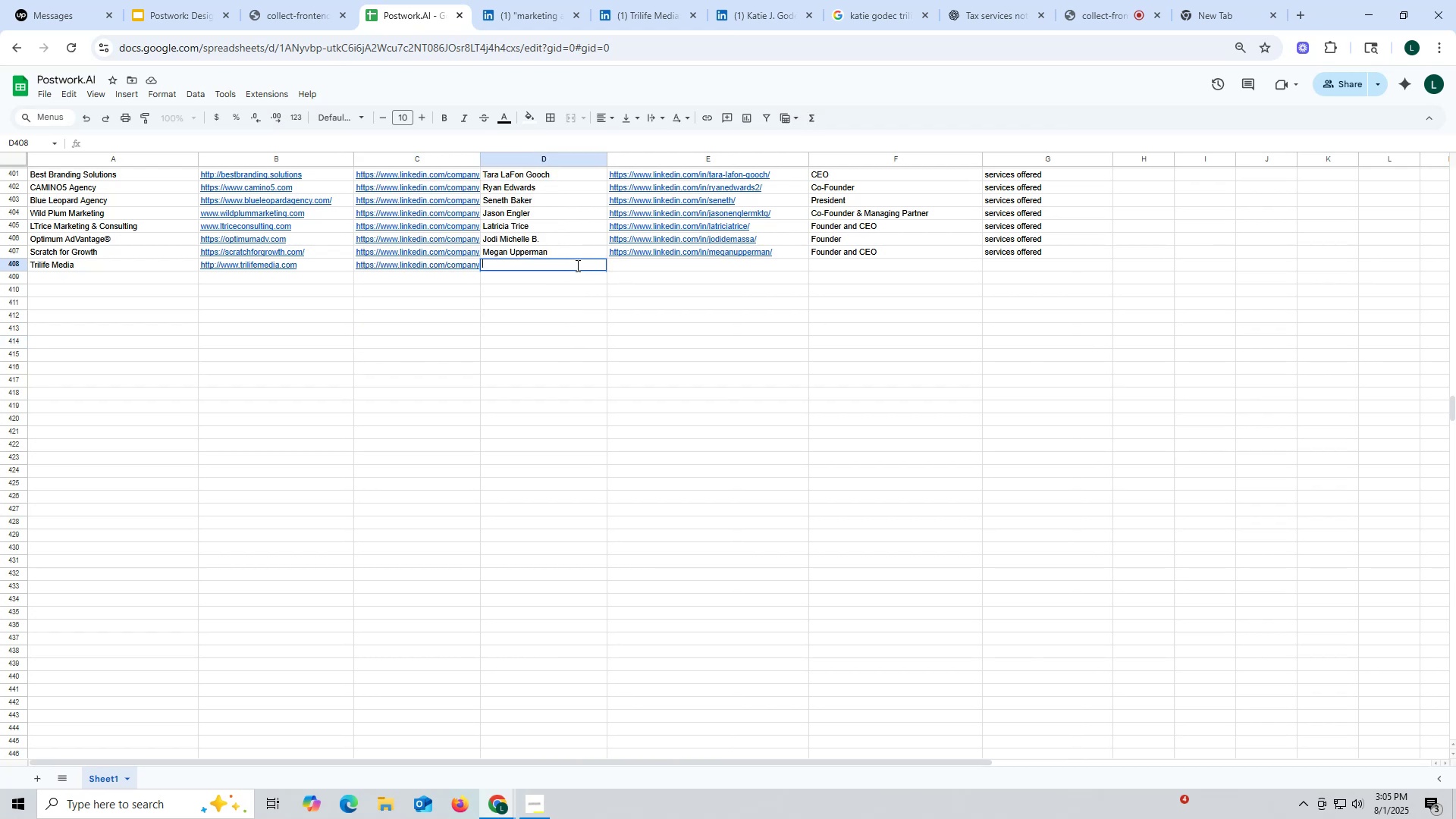 
key(Control+V)
 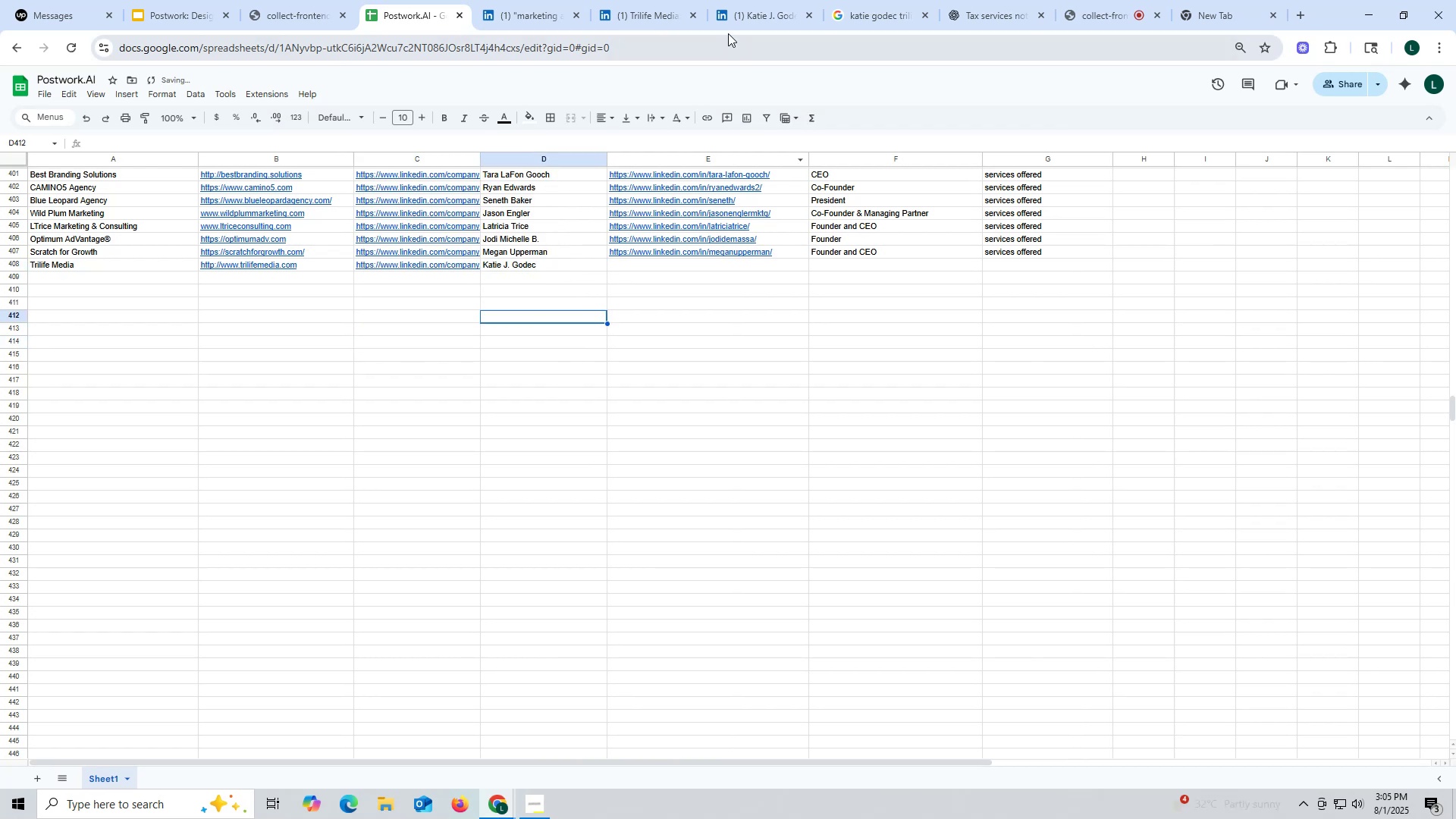 
left_click([749, 9])
 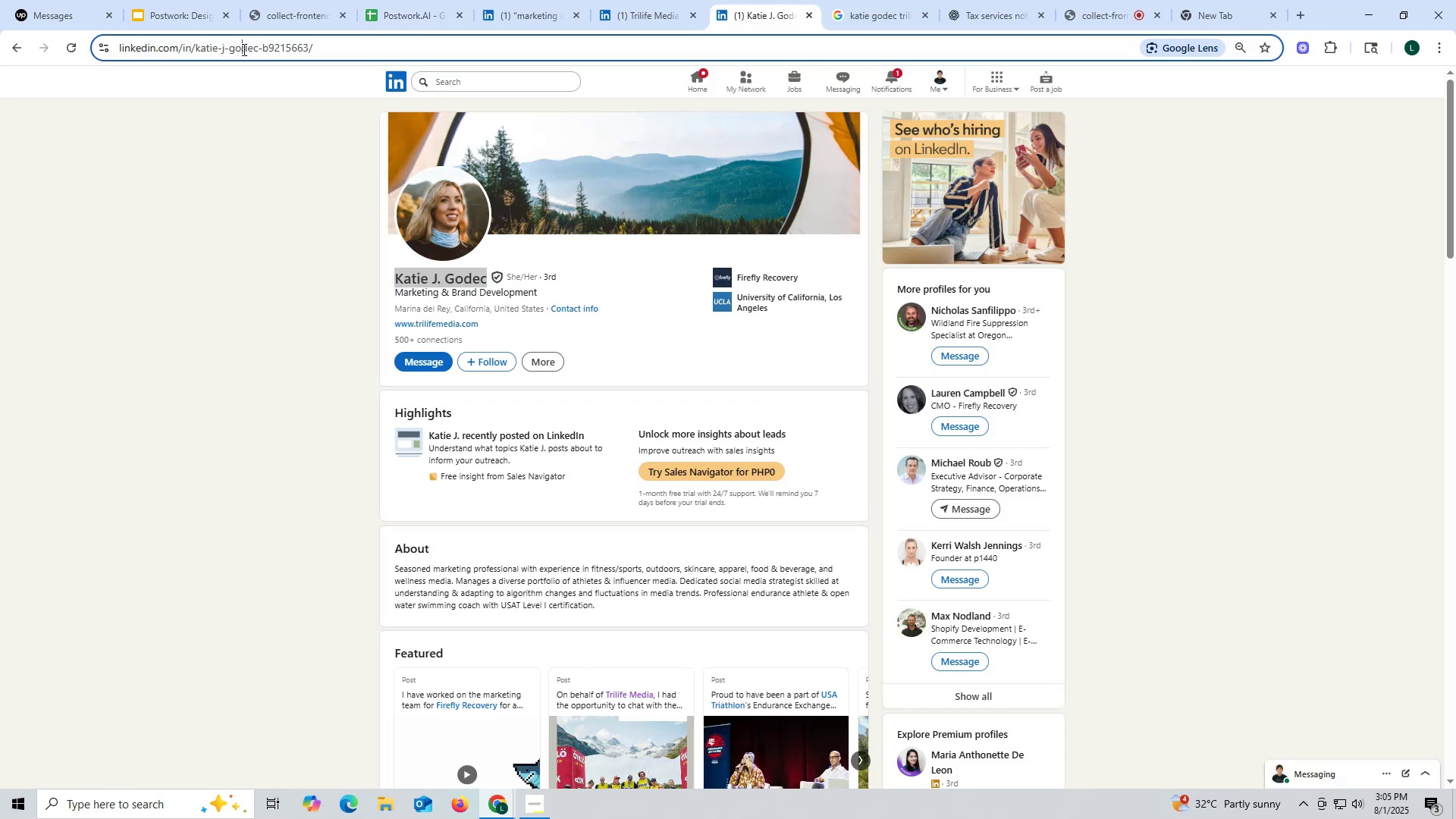 
double_click([243, 49])
 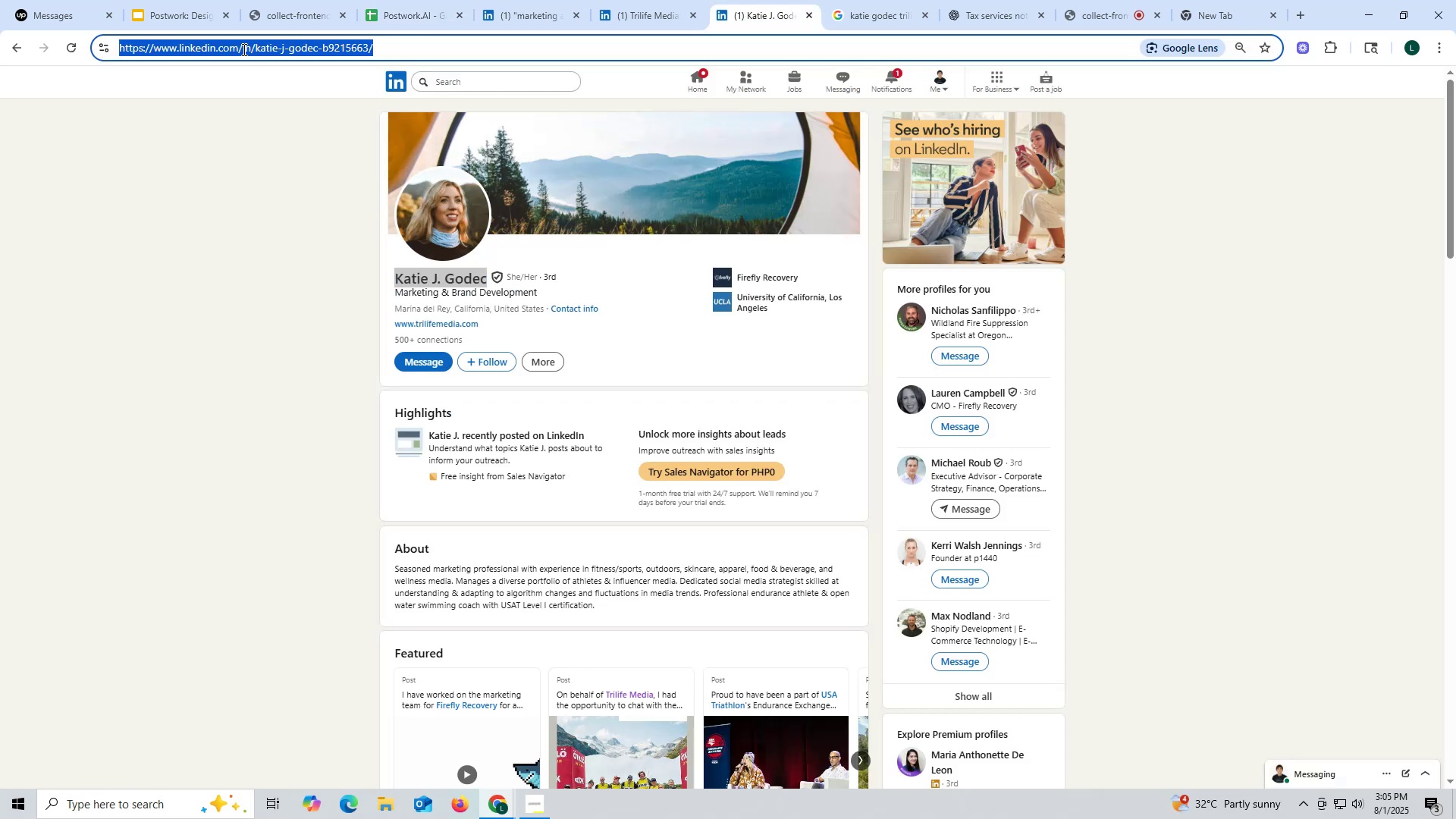 
triple_click([243, 49])
 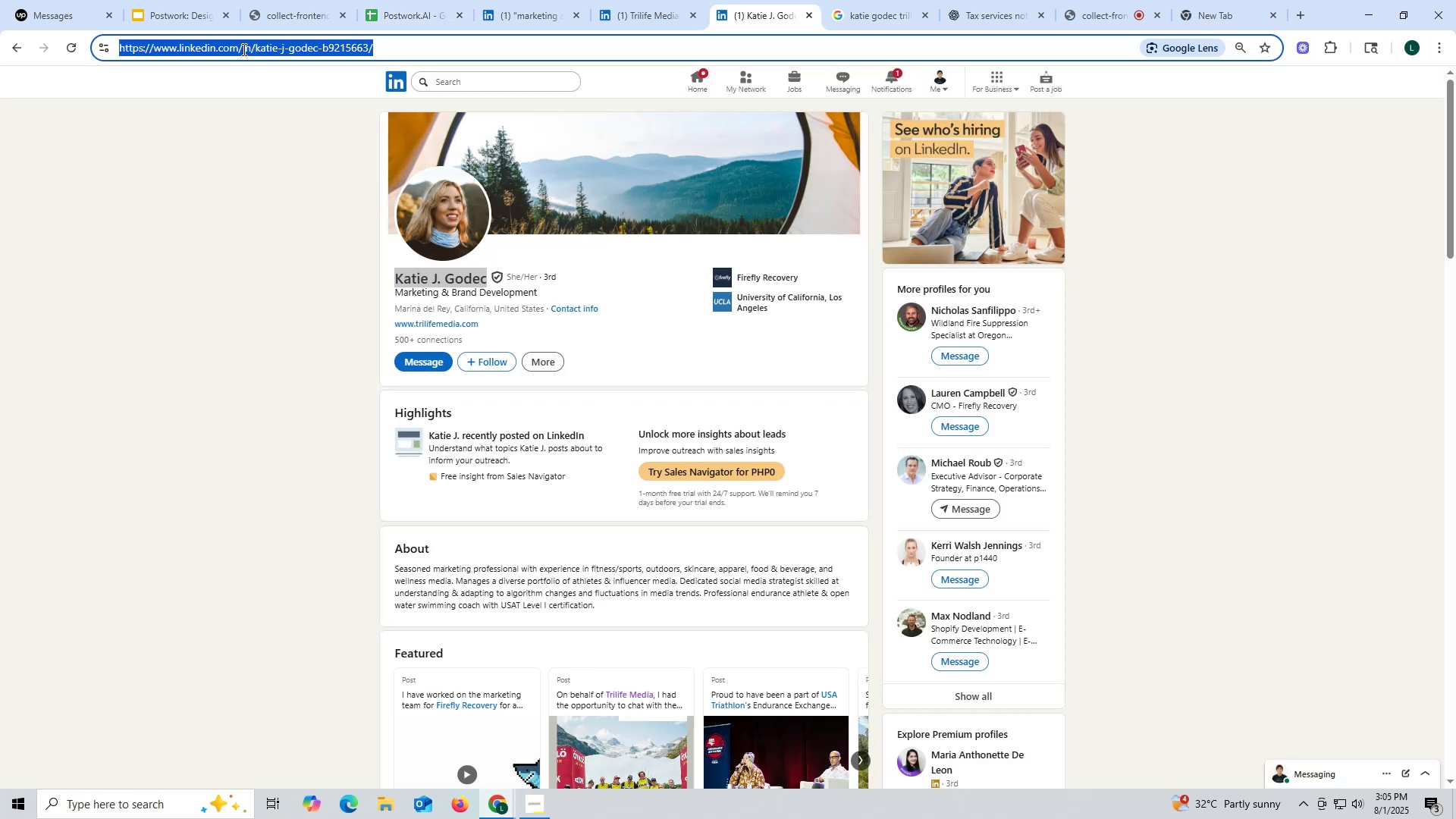 
key(Control+ControlLeft)
 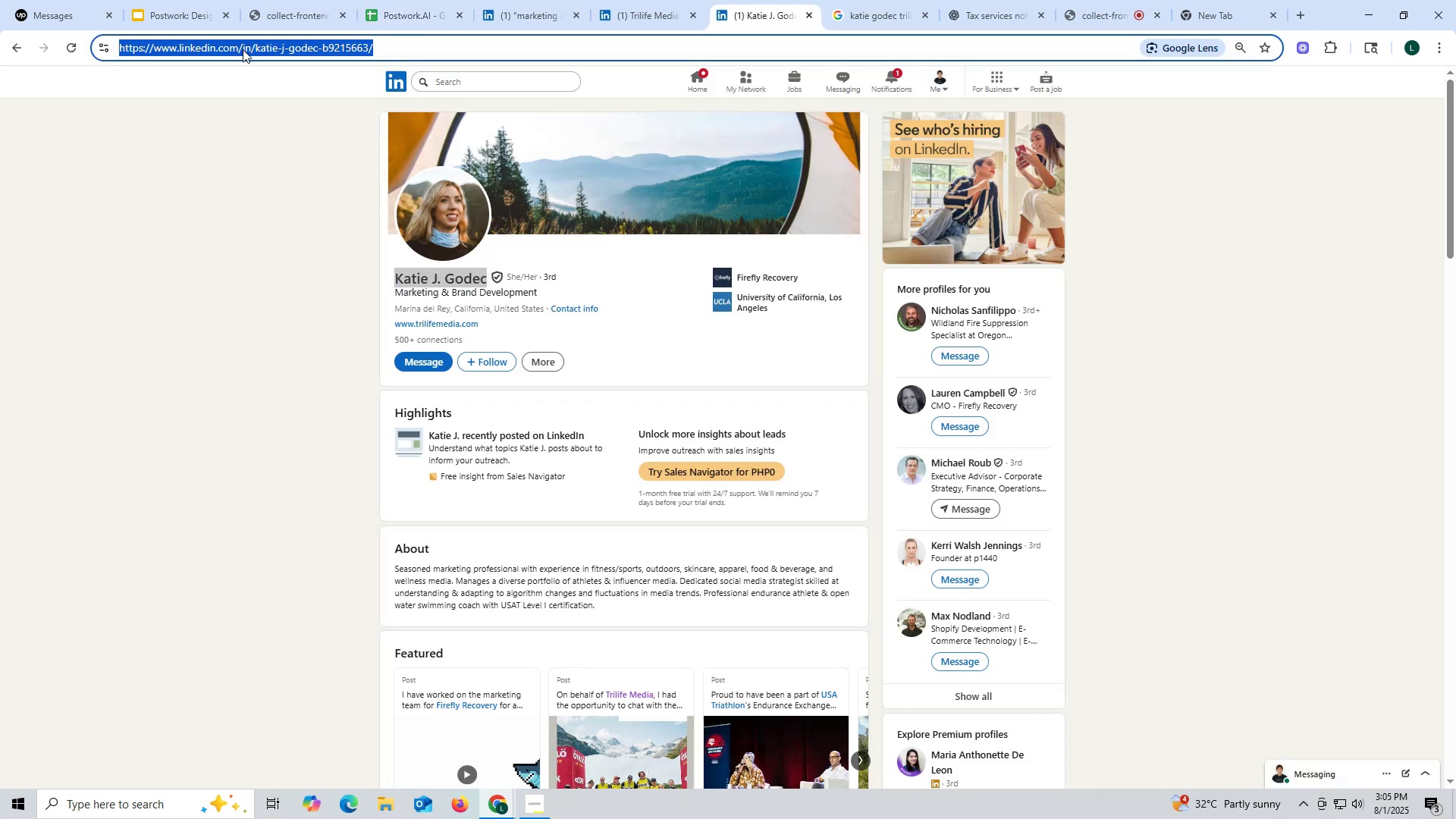 
key(Control+C)
 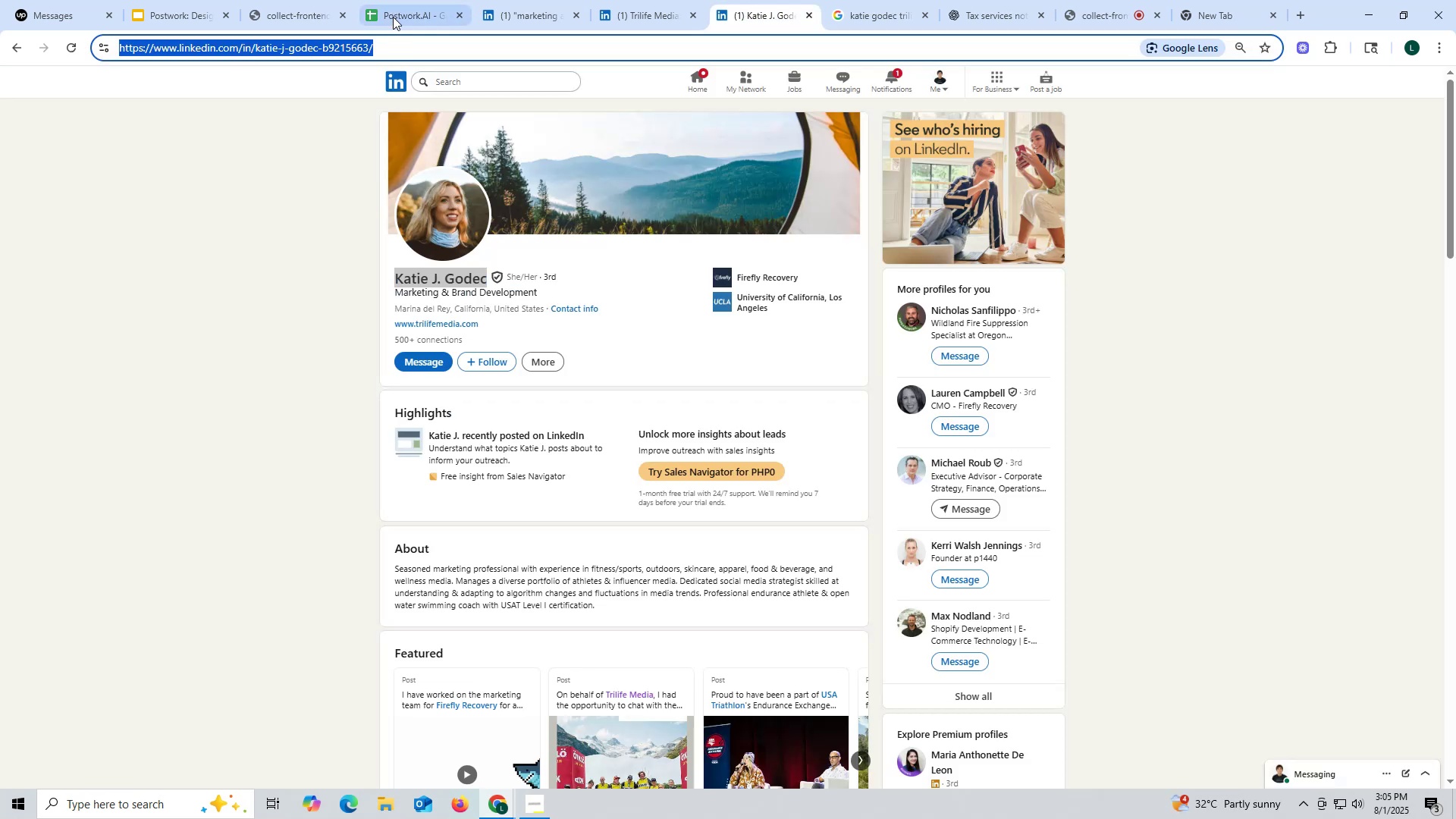 
left_click([393, 16])
 